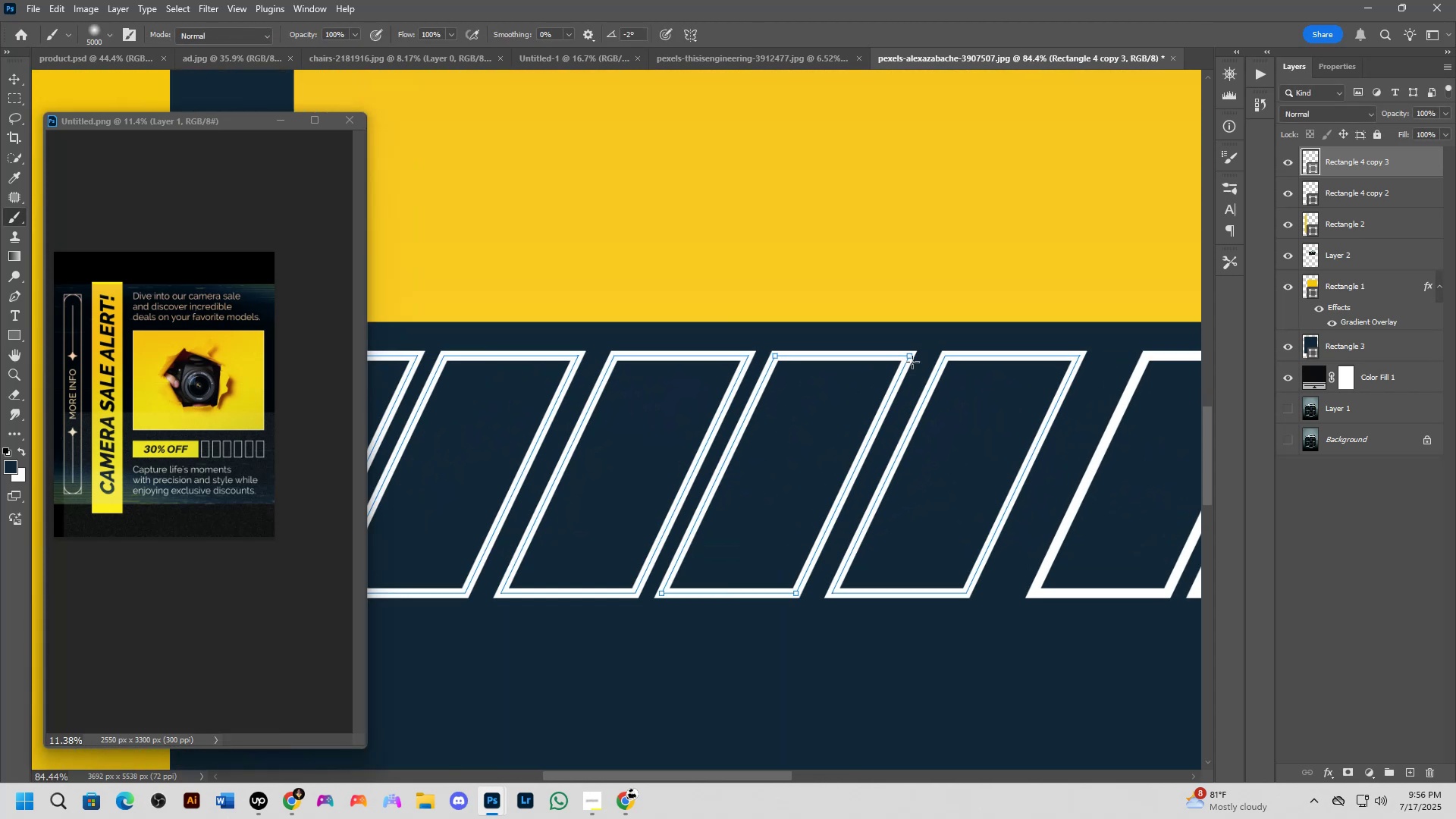 
hold_key(key=ControlLeft, duration=0.44)
 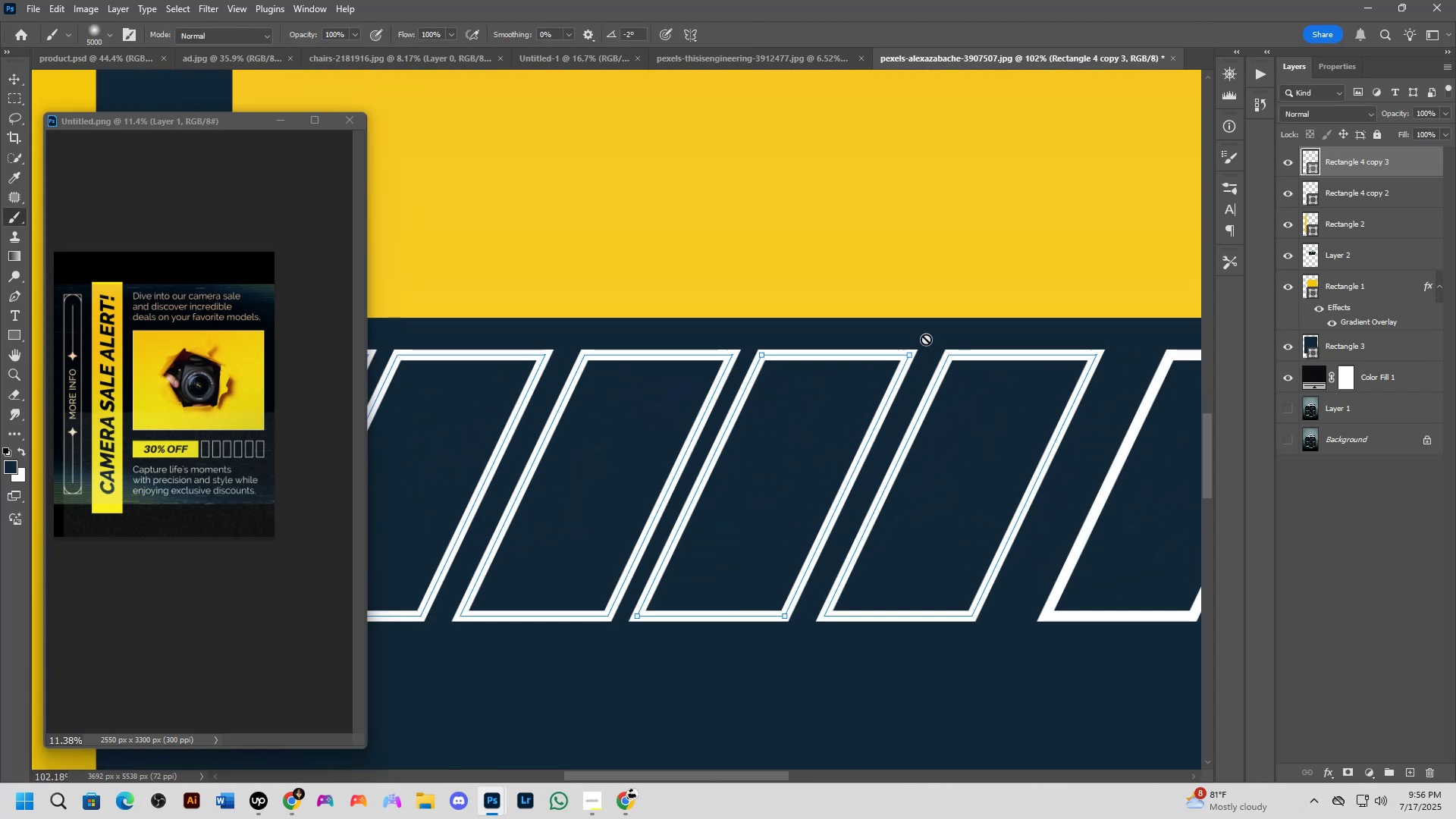 
key(Control+ControlLeft)
 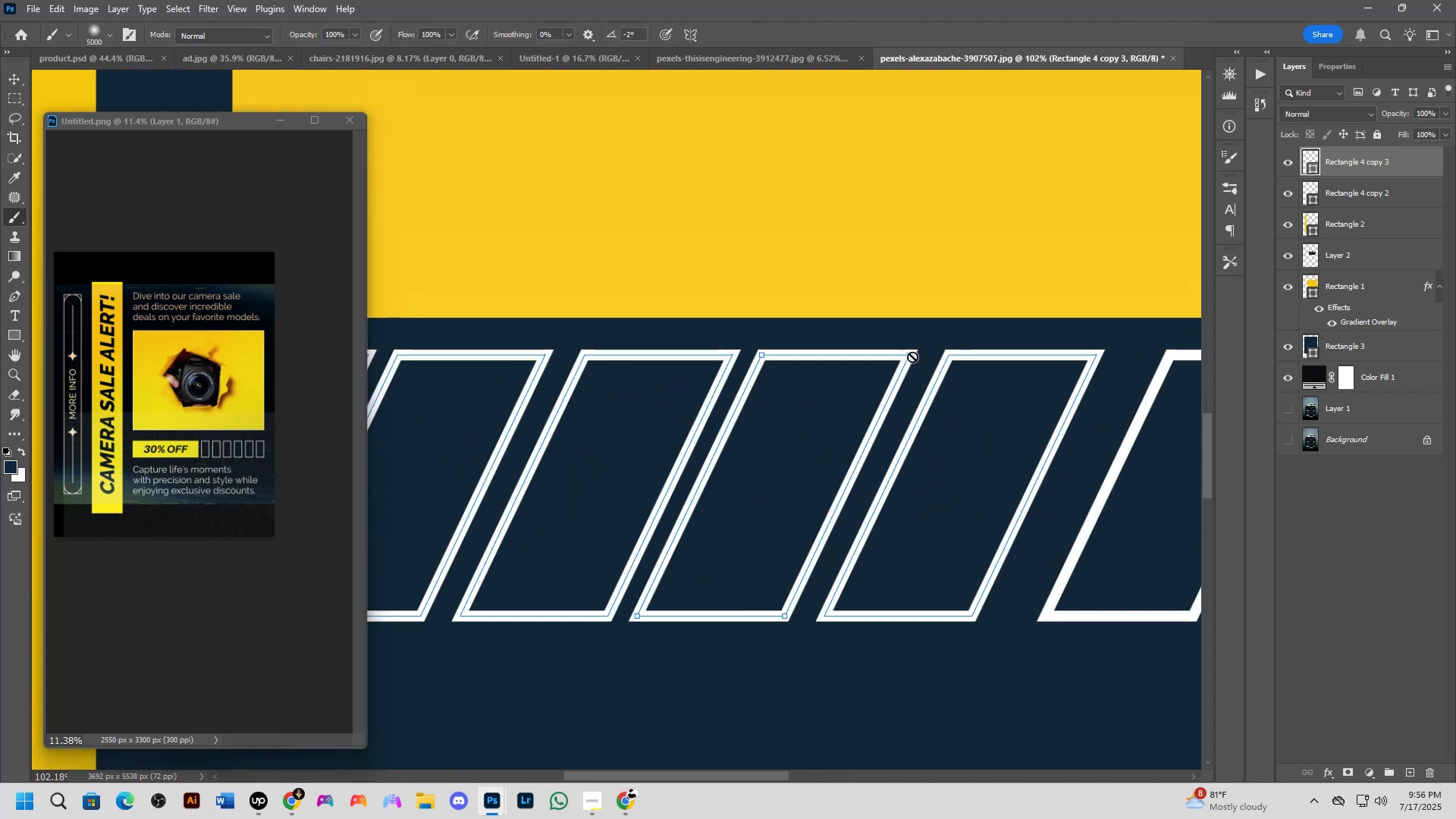 
key(P)
 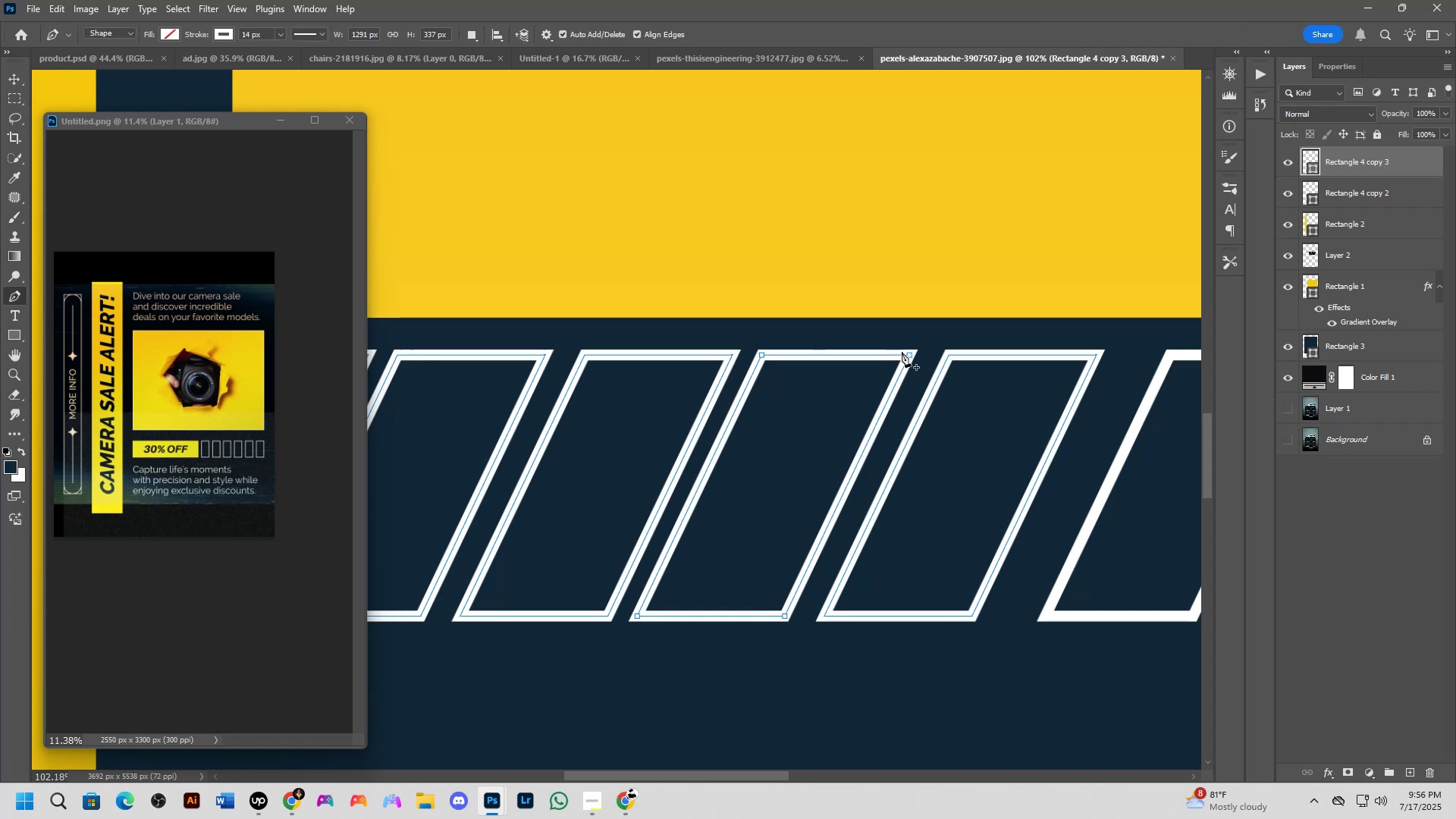 
left_click([908, 355])
 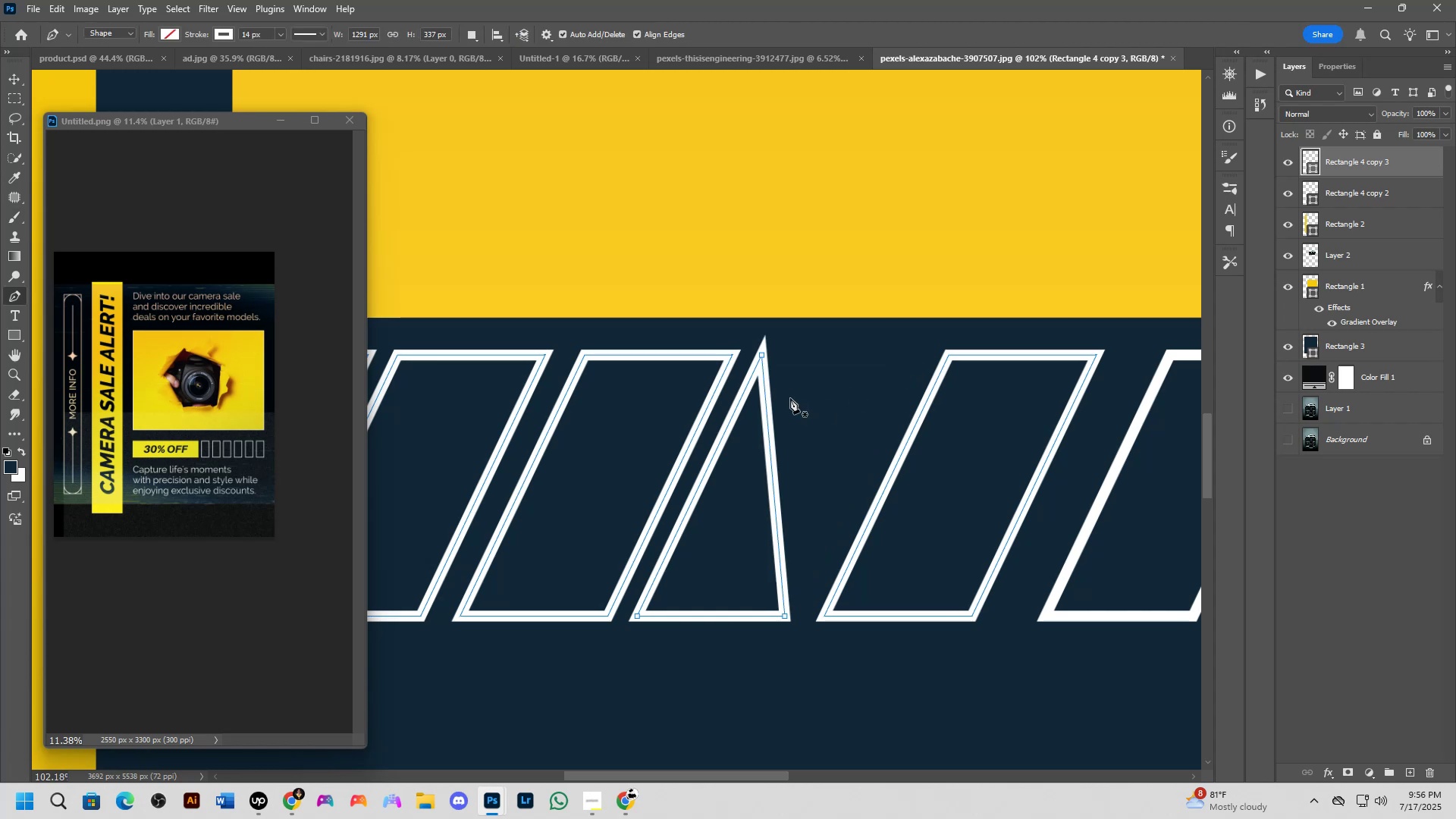 
left_click([761, 355])
 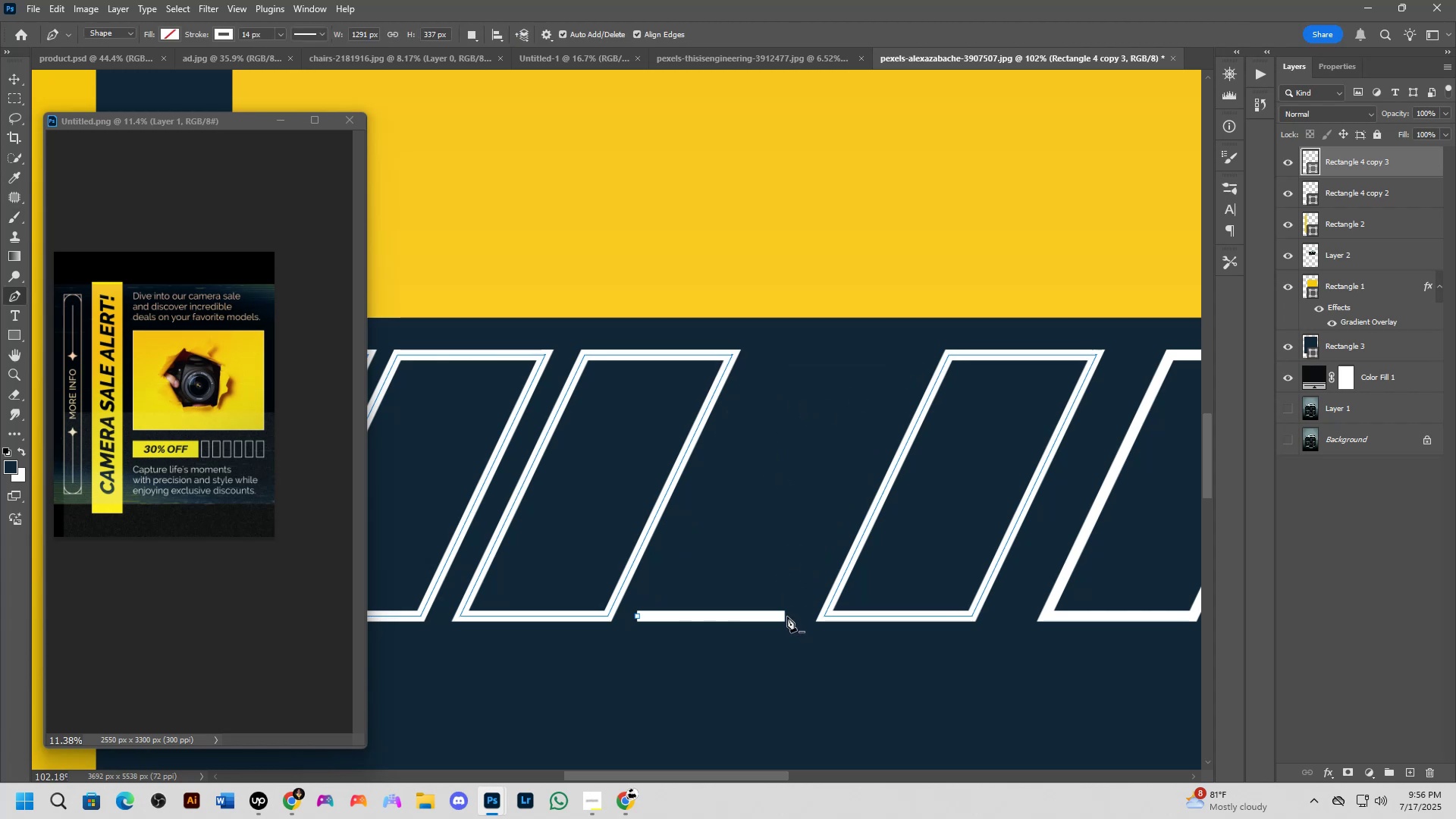 
left_click([639, 619])
 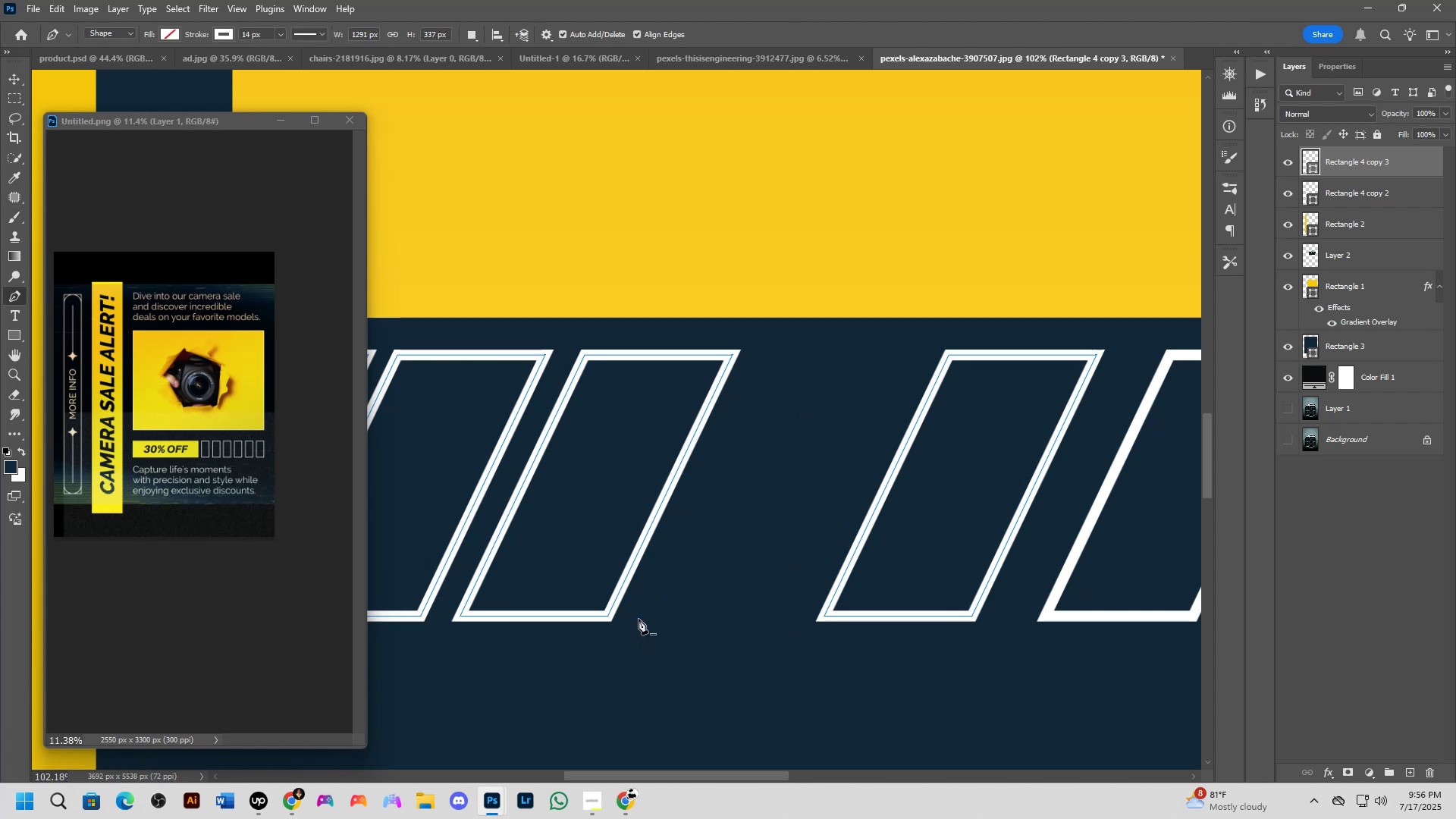 
hold_key(key=Space, duration=0.5)
 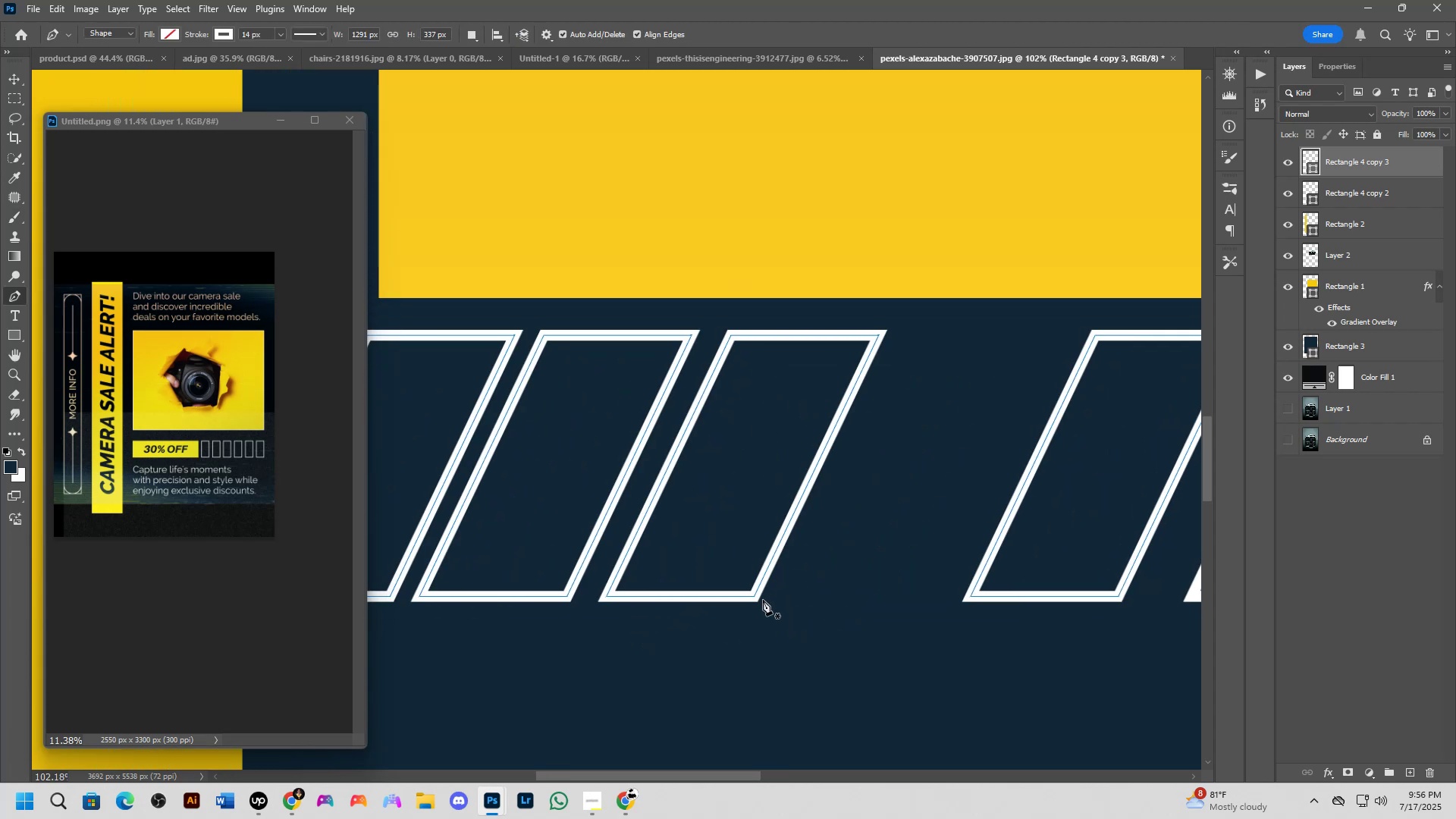 
left_click_drag(start_coordinate=[625, 601], to_coordinate=[771, 582])
 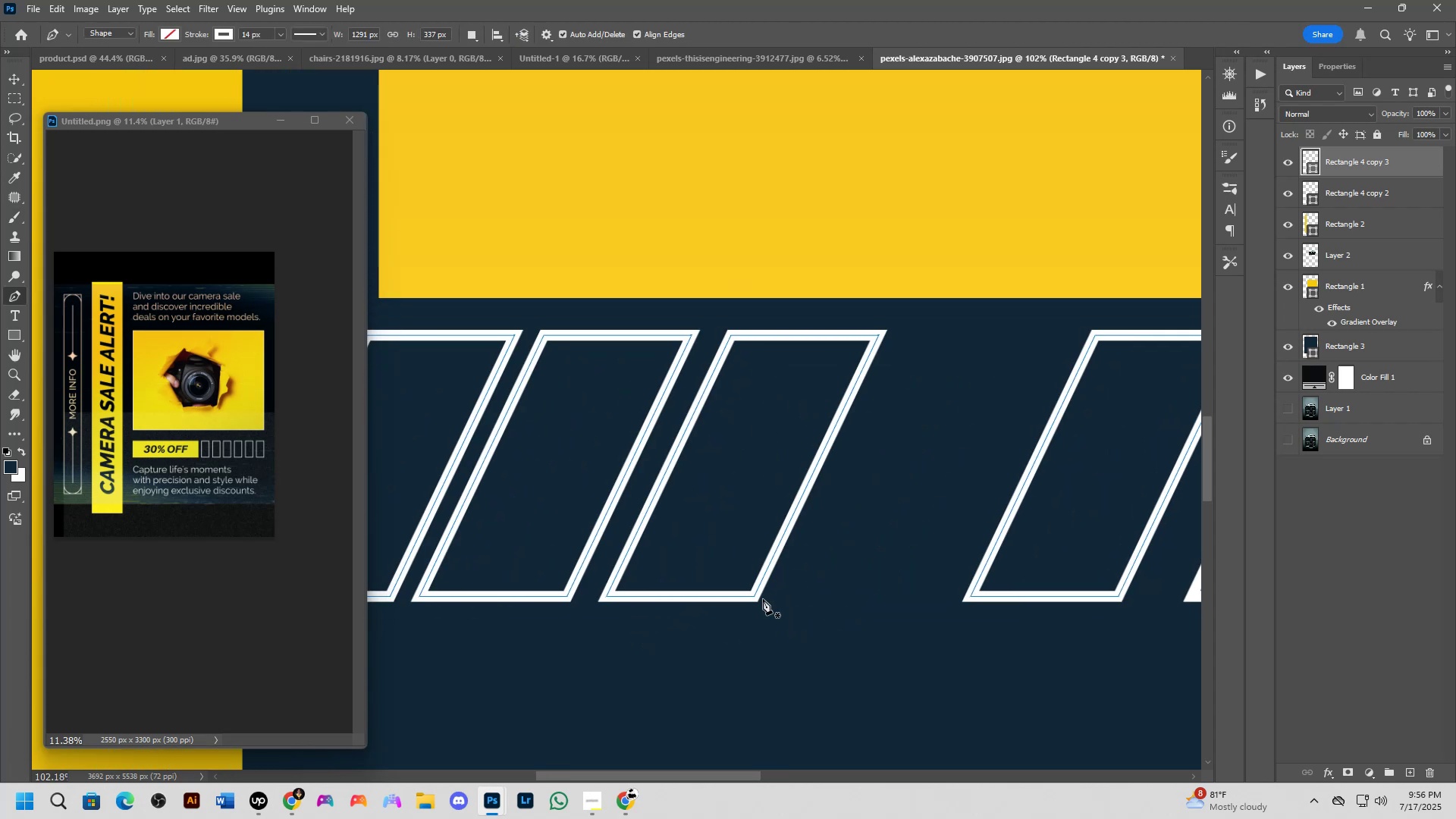 
left_click([755, 597])
 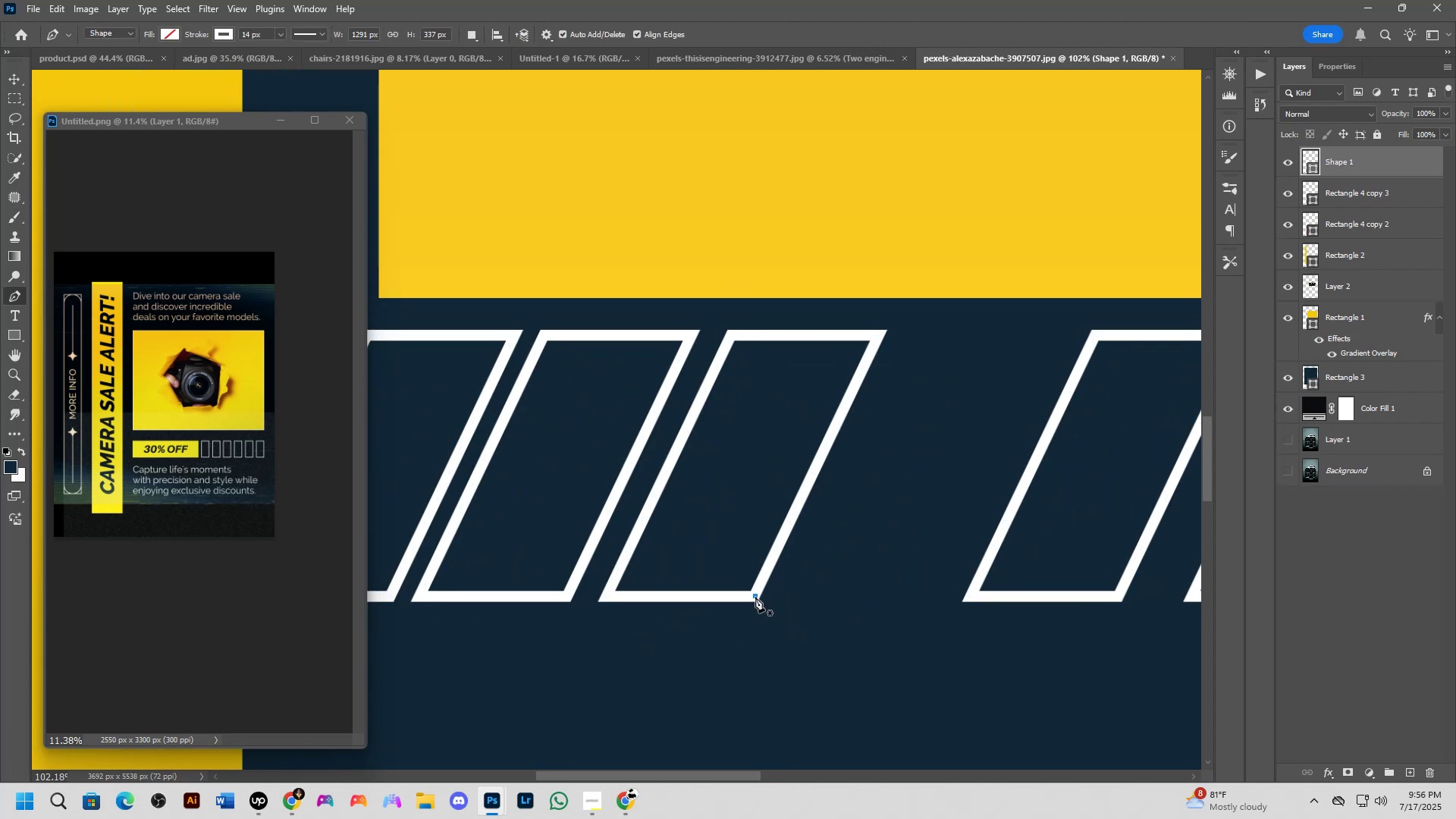 
key(Control+Z)
 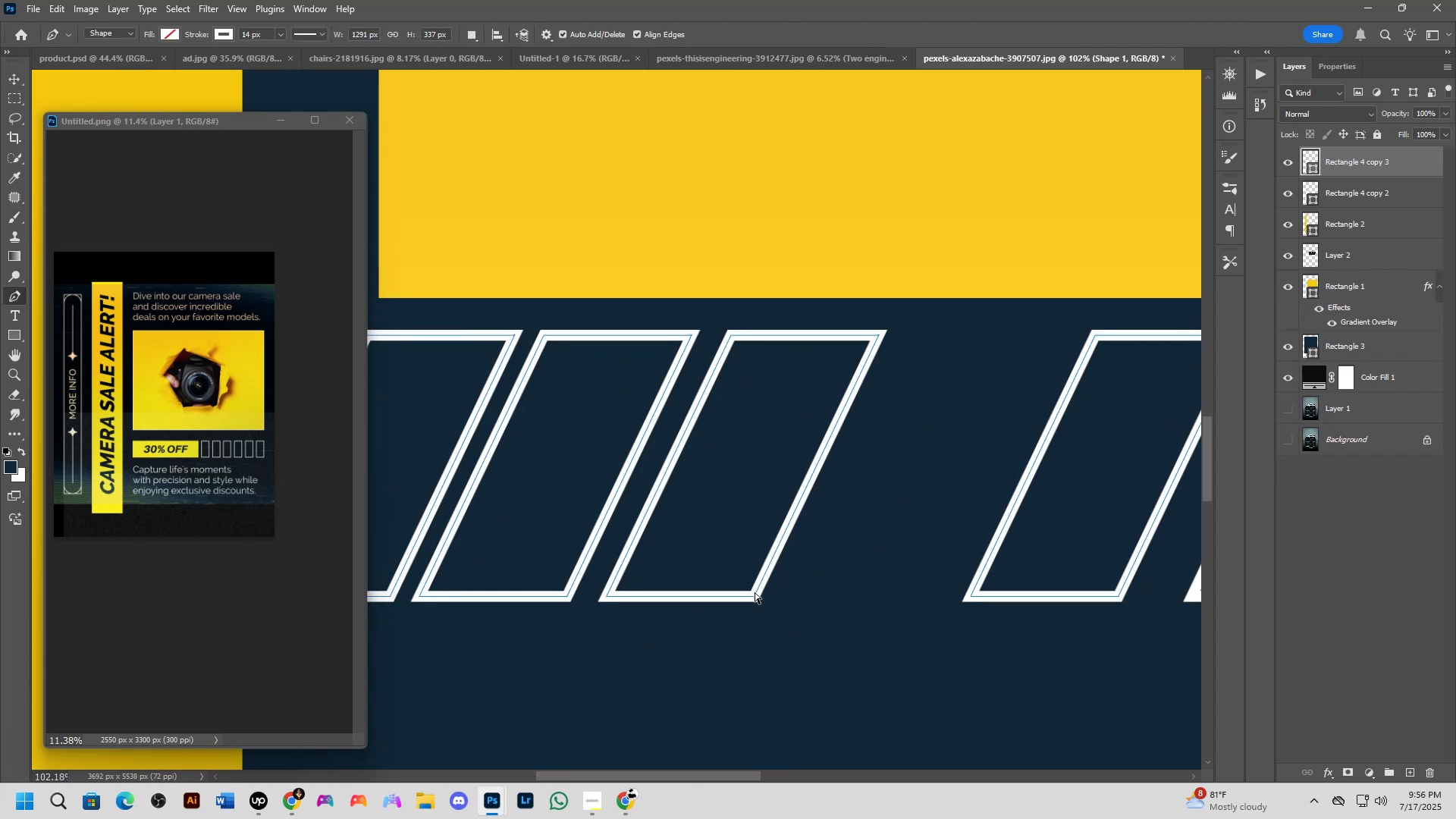 
left_click([757, 593])
 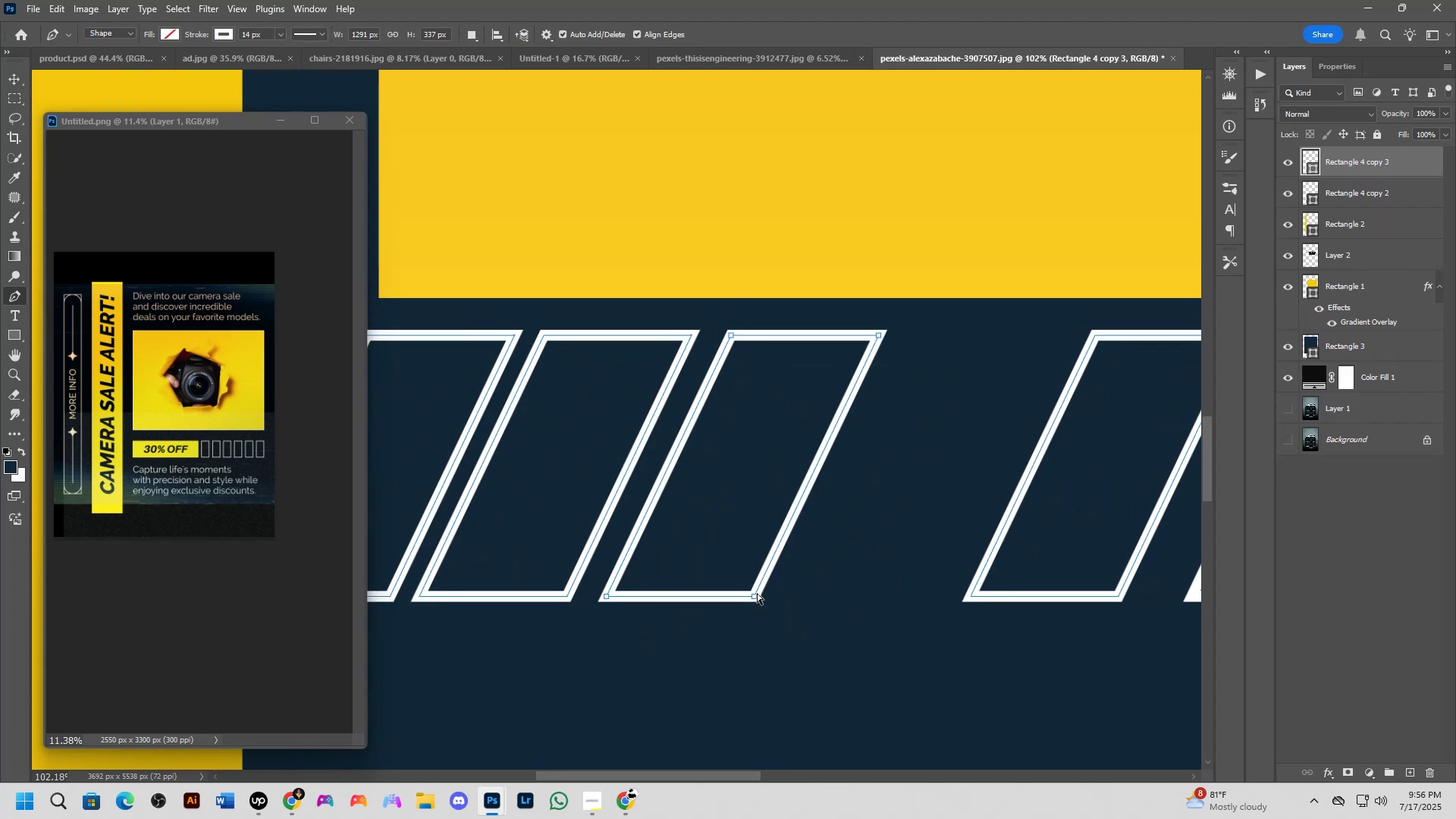 
left_click([755, 598])
 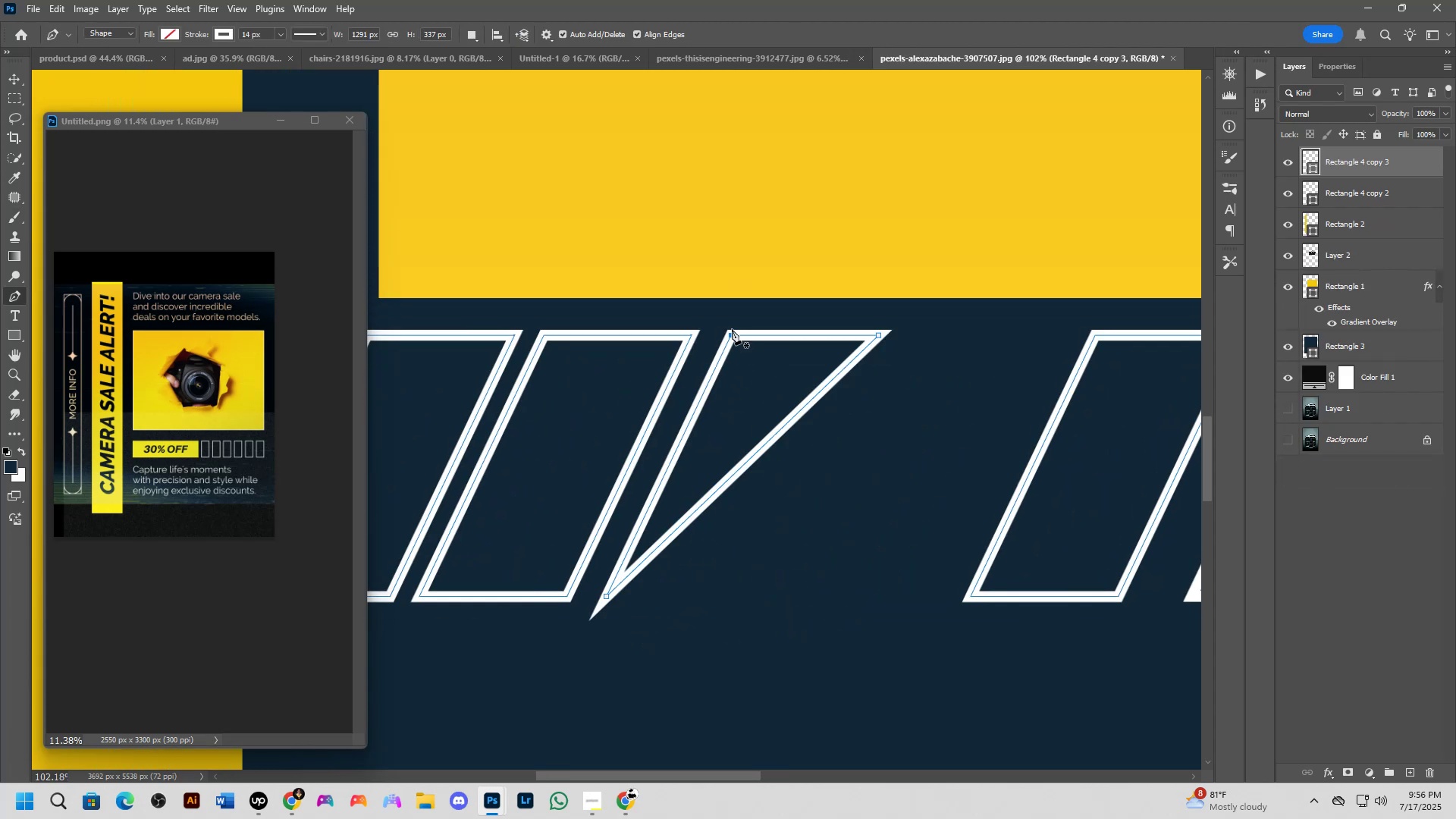 
key(Backspace)
 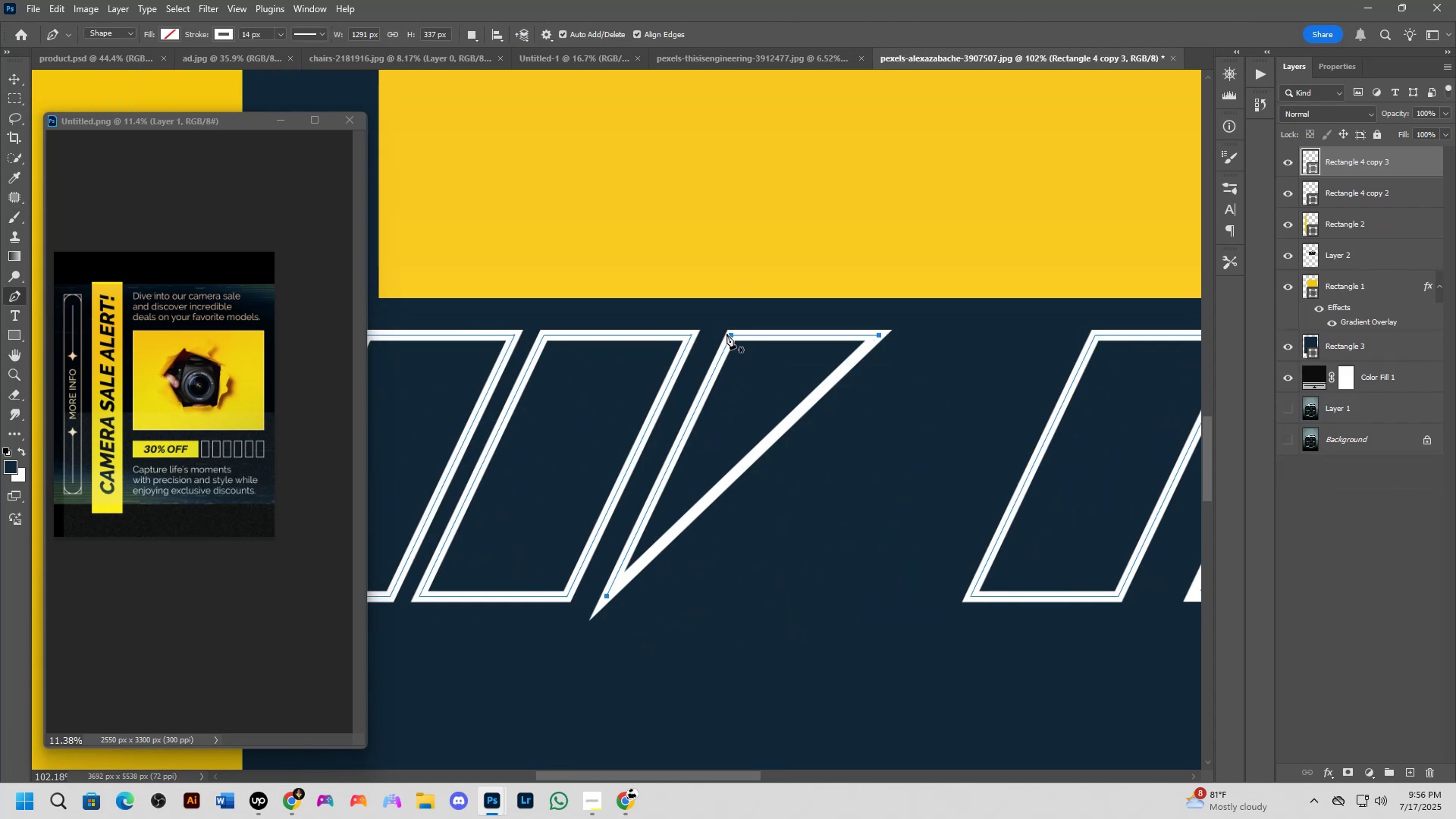 
key(Backspace)
 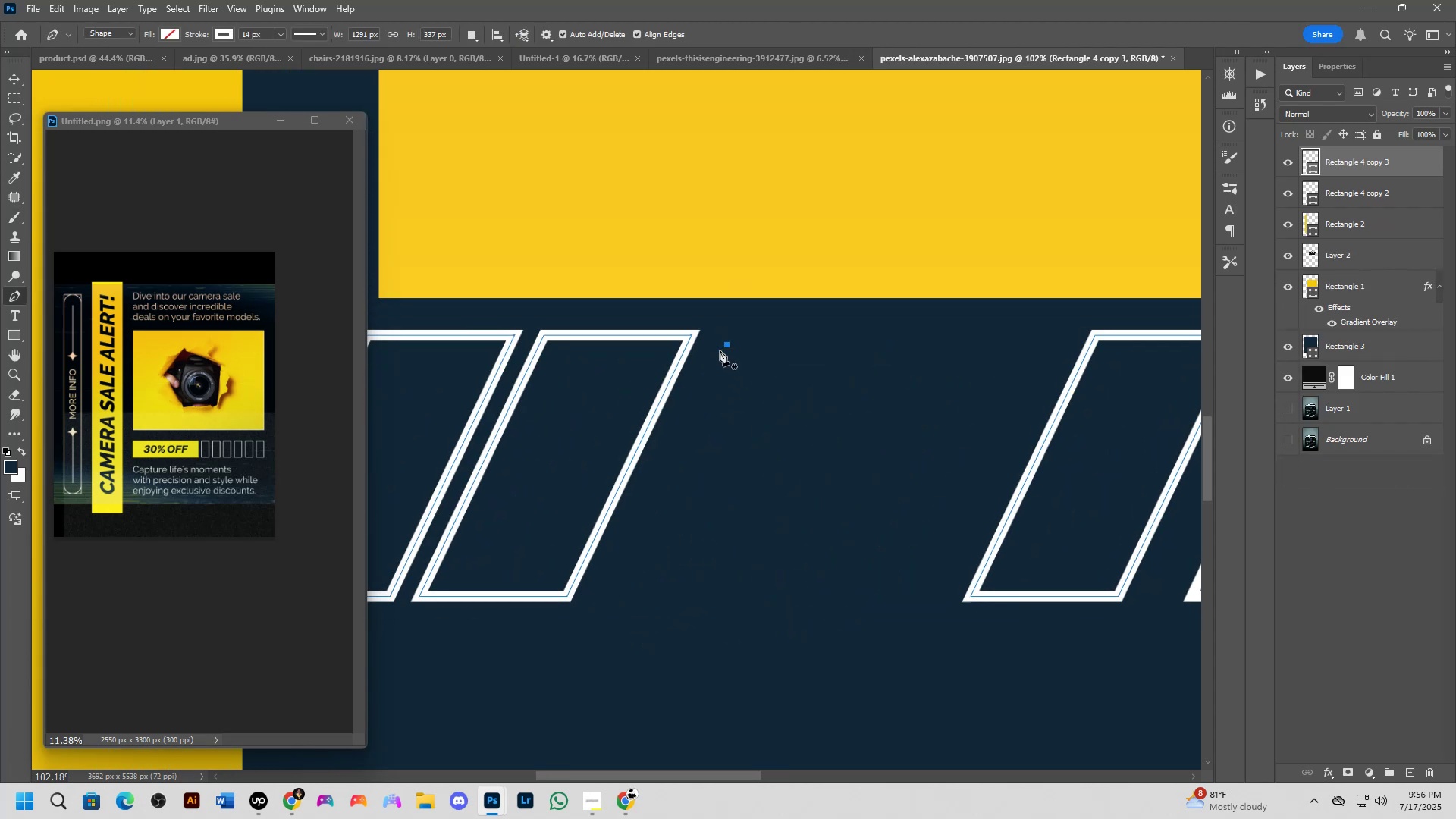 
key(Backspace)
 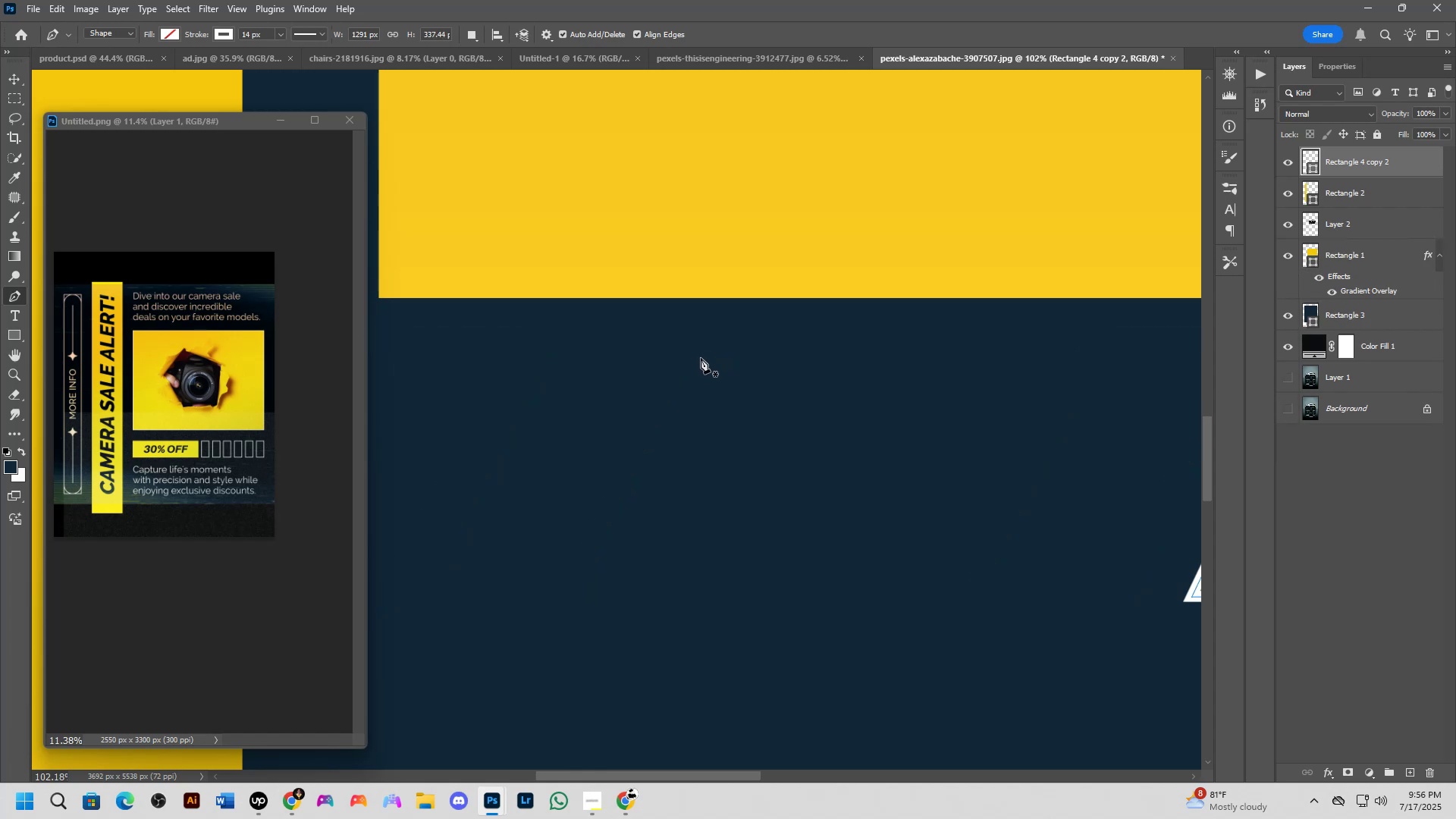 
key(Control+ControlLeft)
 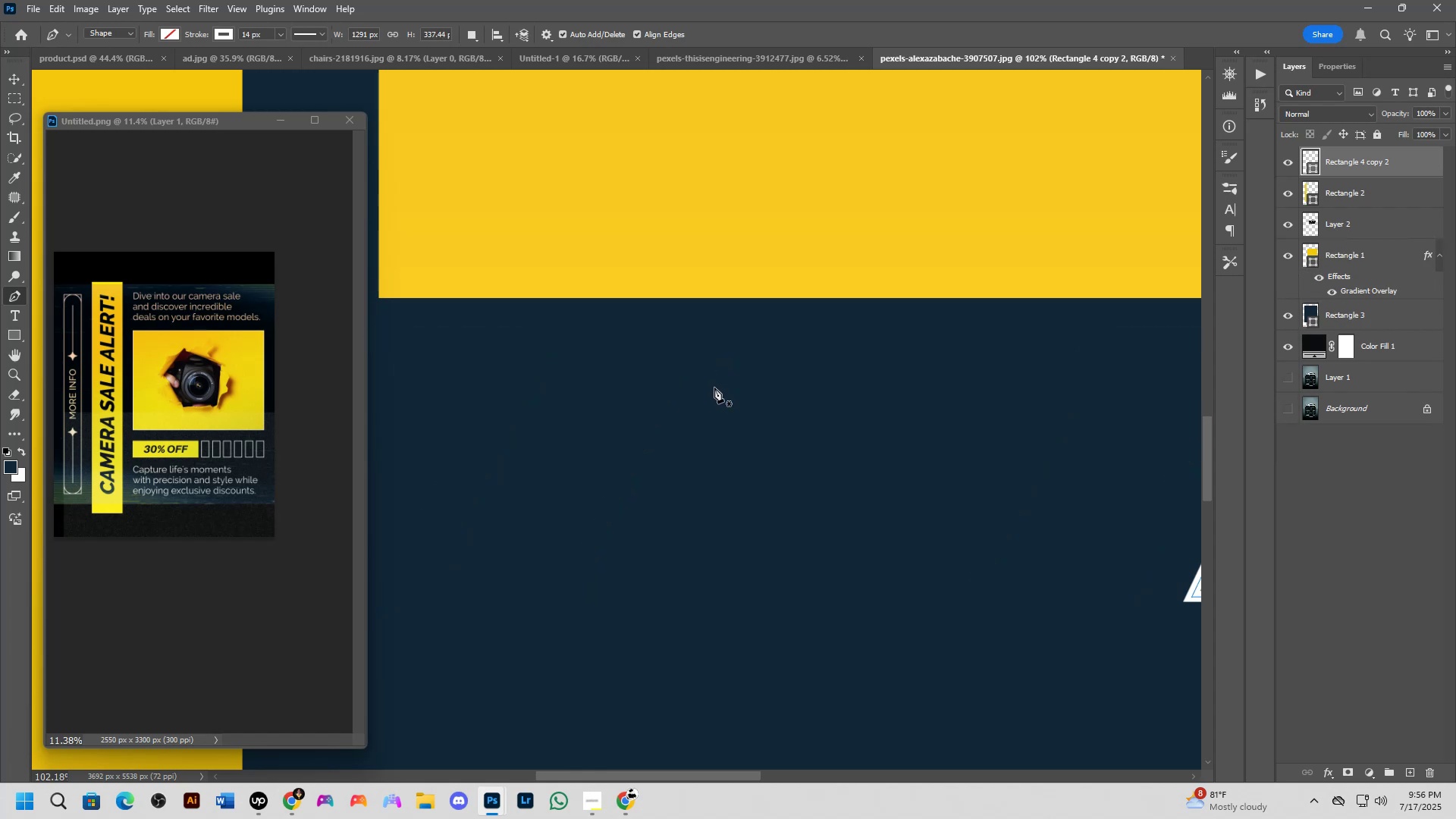 
key(Control+Z)
 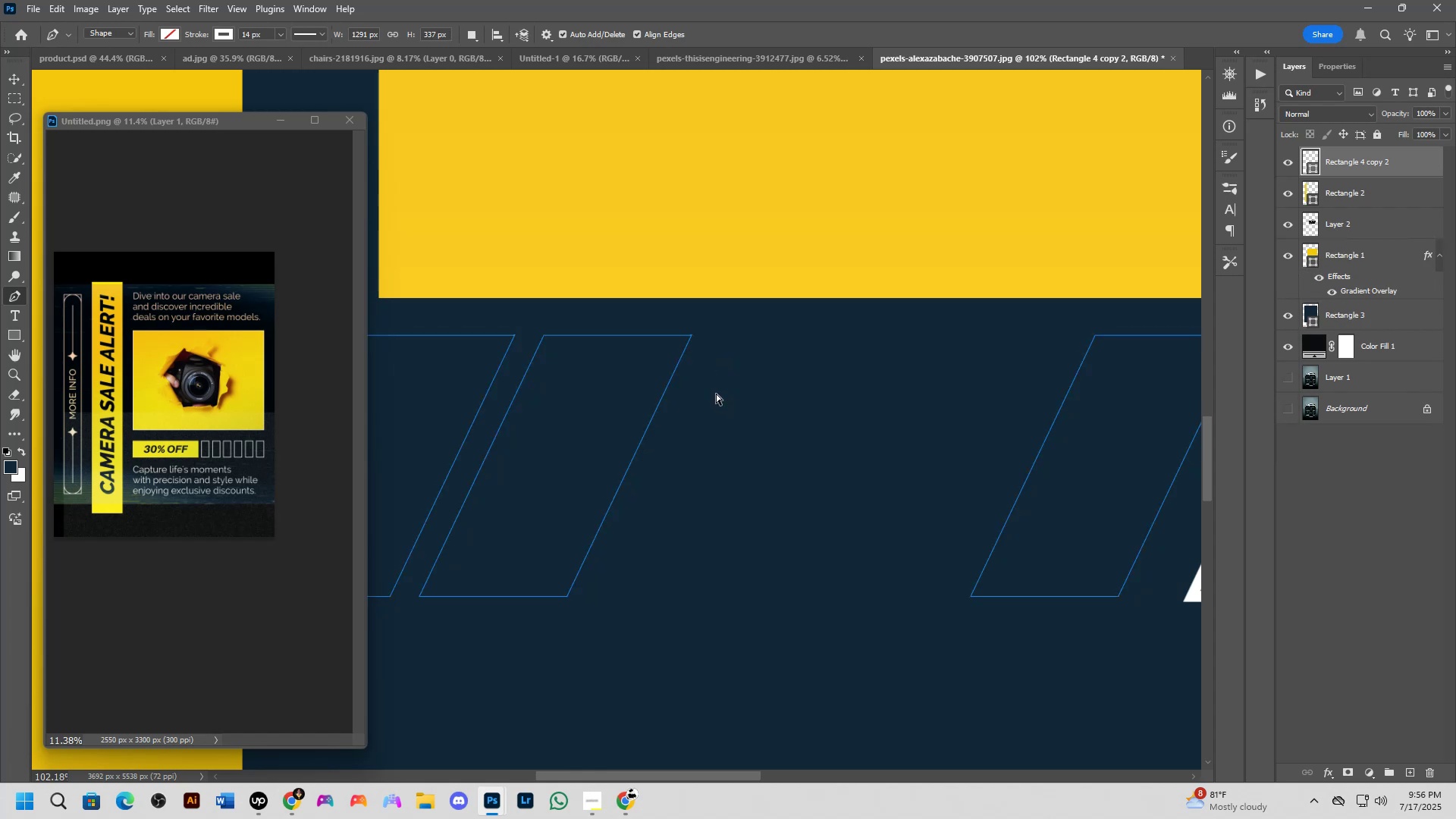 
hold_key(key=Space, duration=0.52)
 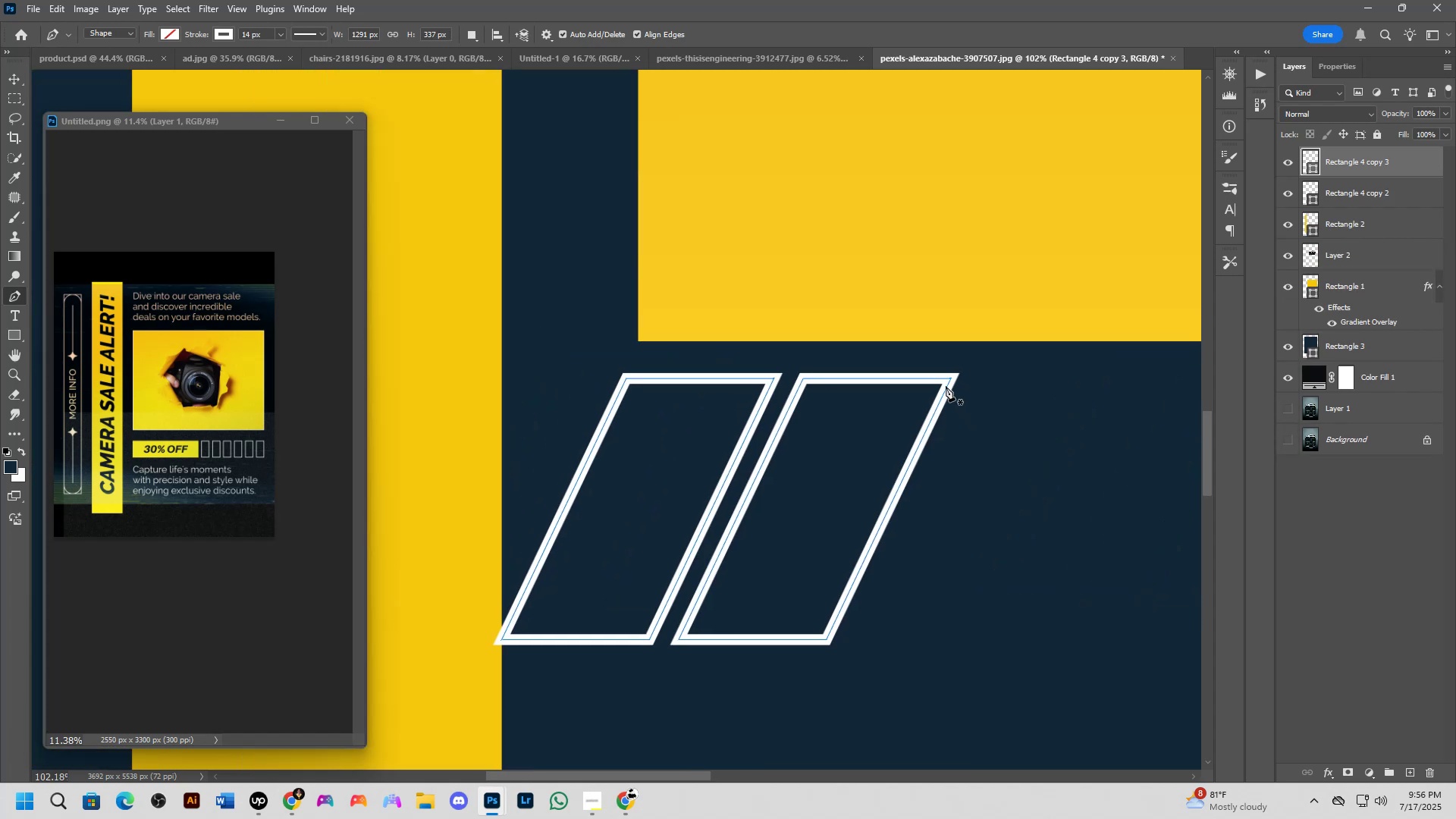 
left_click_drag(start_coordinate=[718, 378], to_coordinate=[977, 422])
 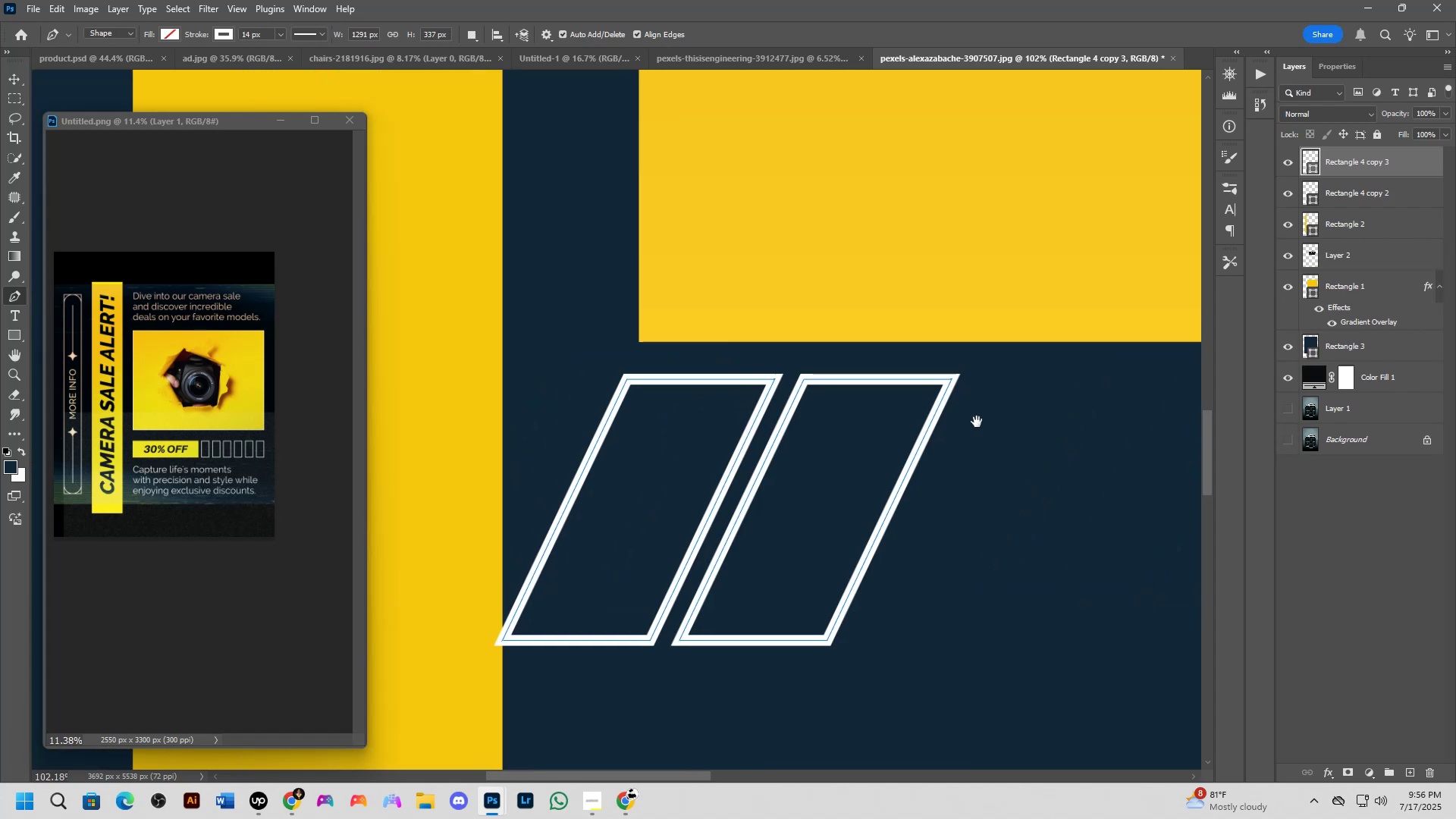 
key(Control+ControlLeft)
 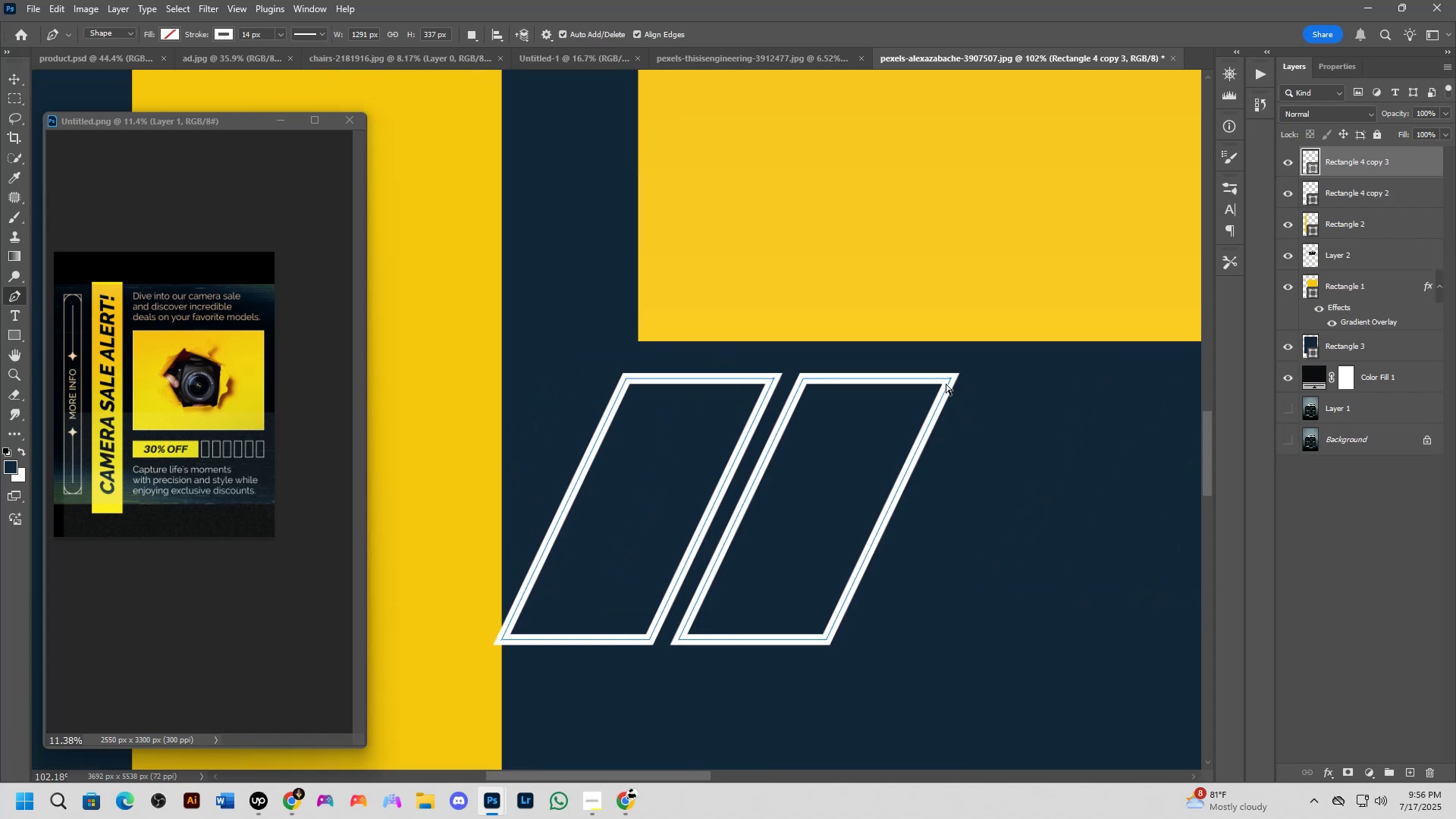 
hold_key(key=ControlLeft, duration=0.4)
left_click([949, 381])
 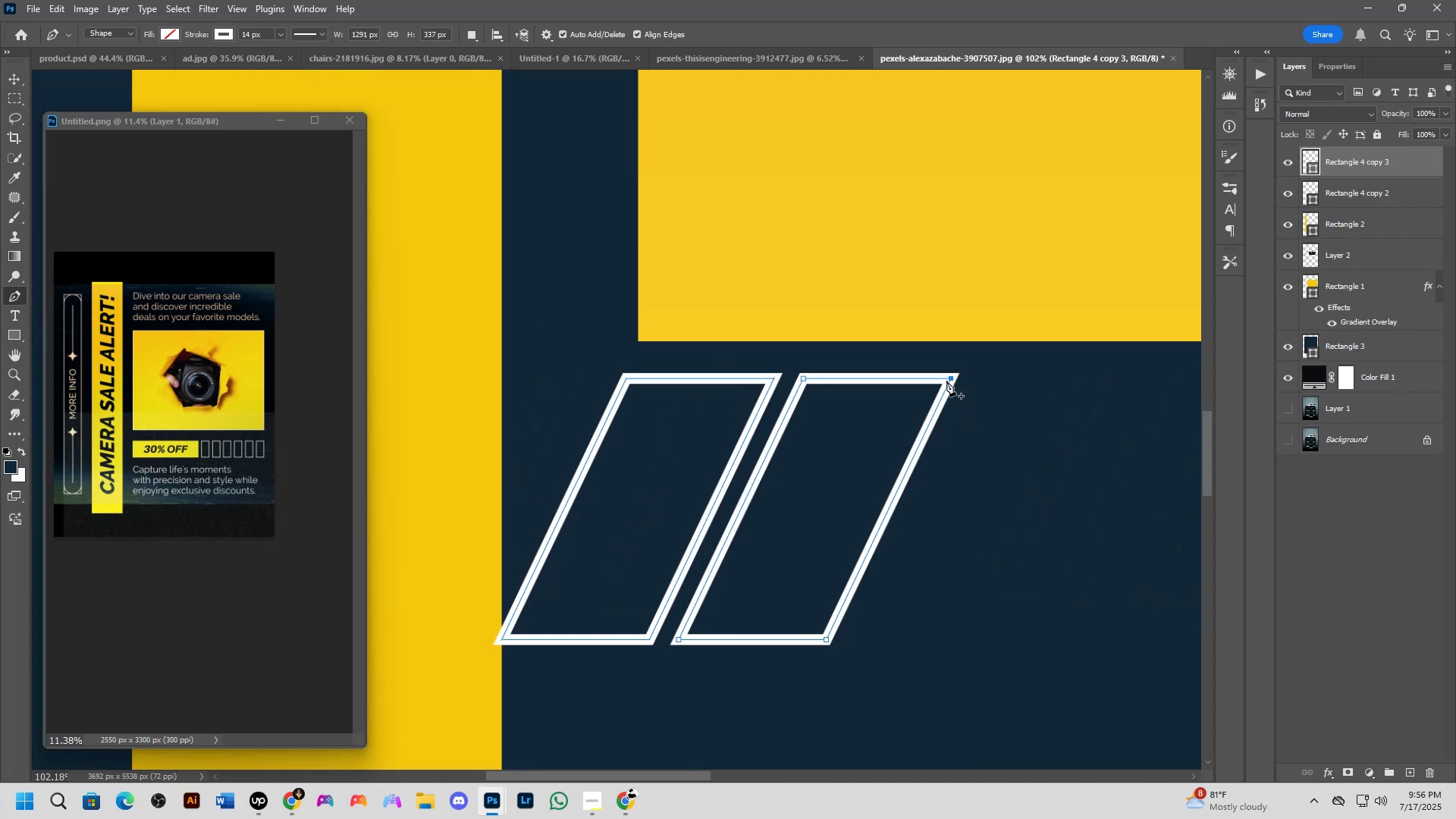 
key(Backspace)
 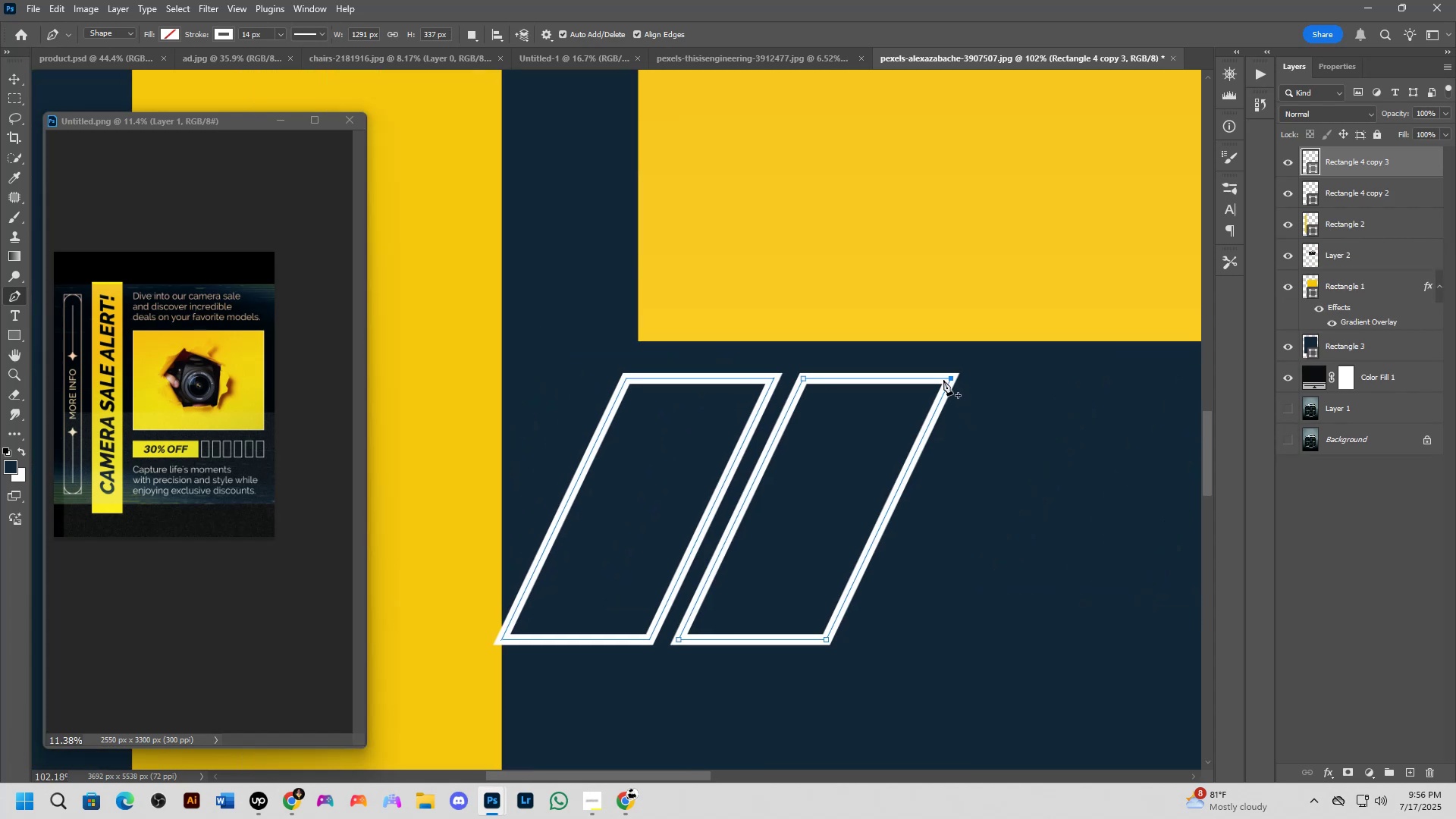 
key(Backspace)
 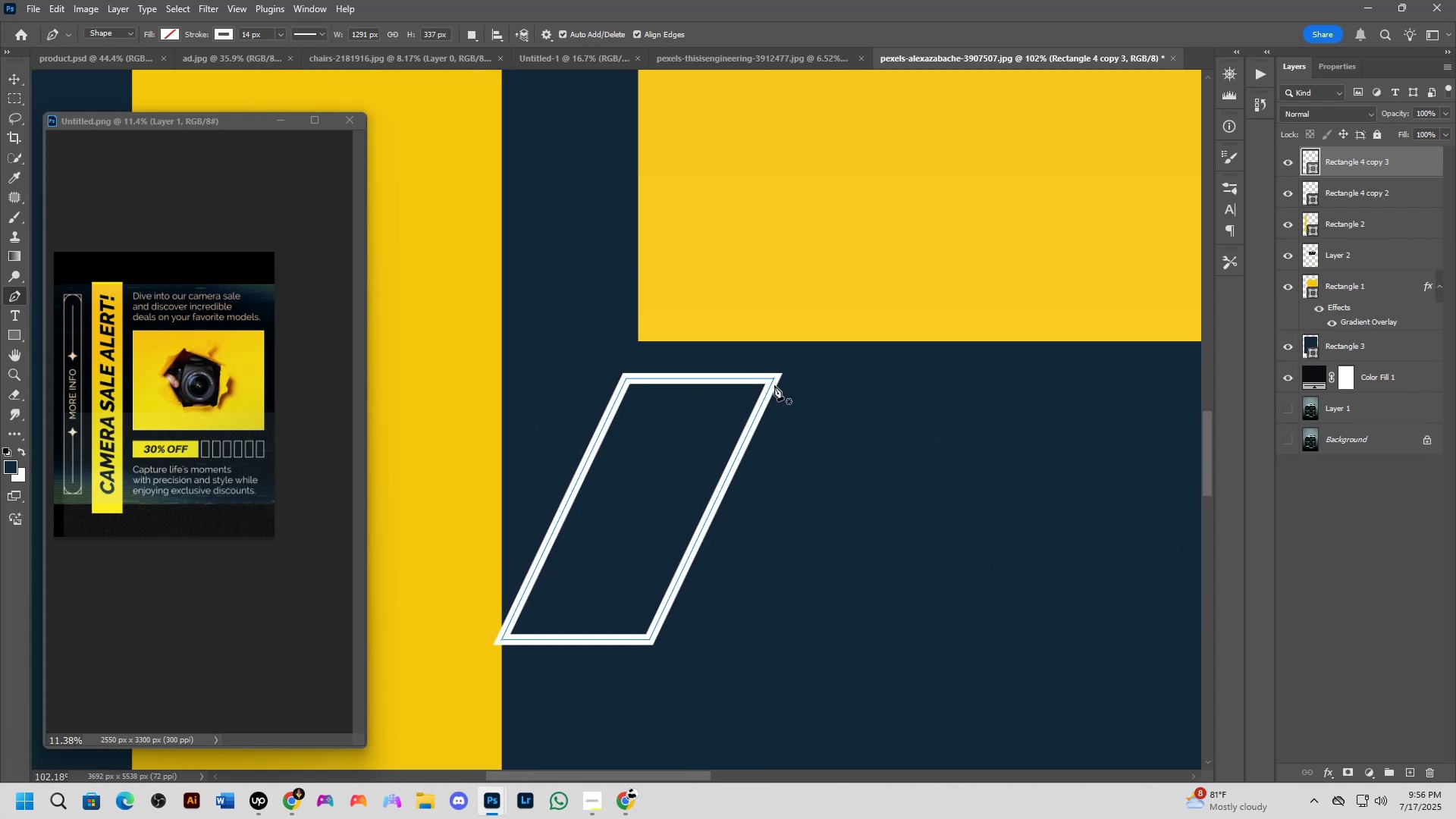 
hold_key(key=ControlLeft, duration=1.1)
left_click([774, 381])
 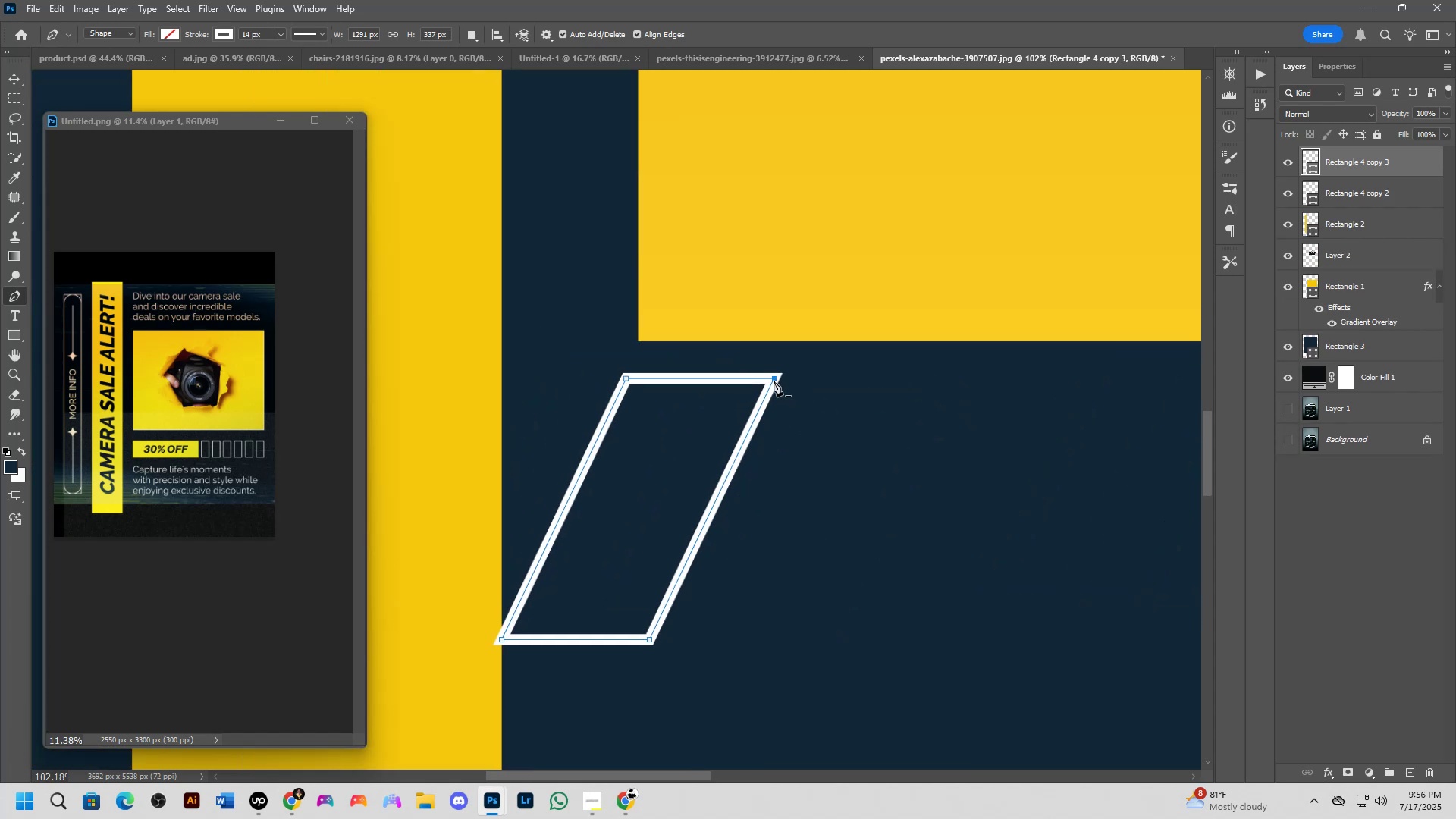 
key(Backspace)
 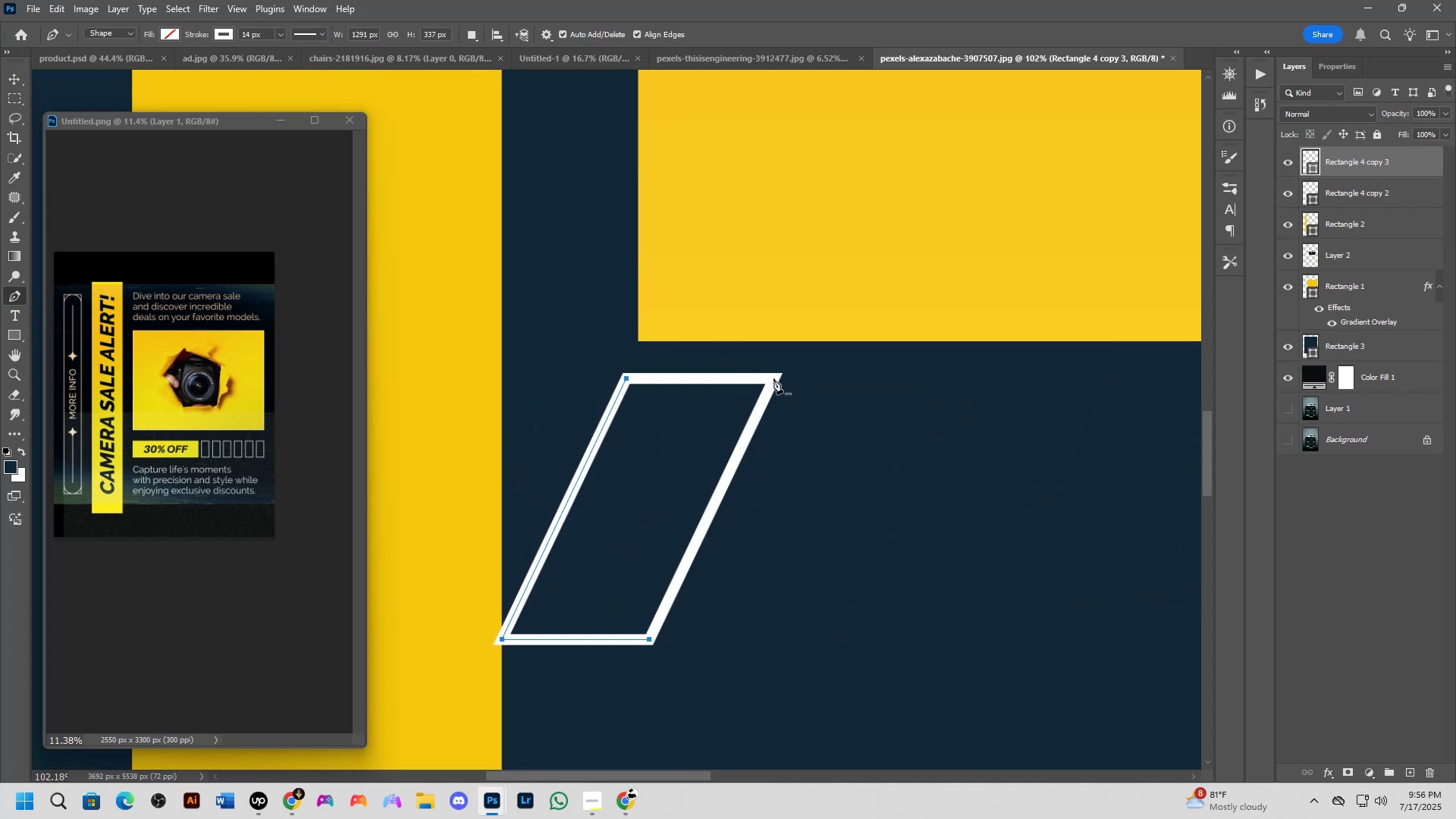 
key(Backspace)
 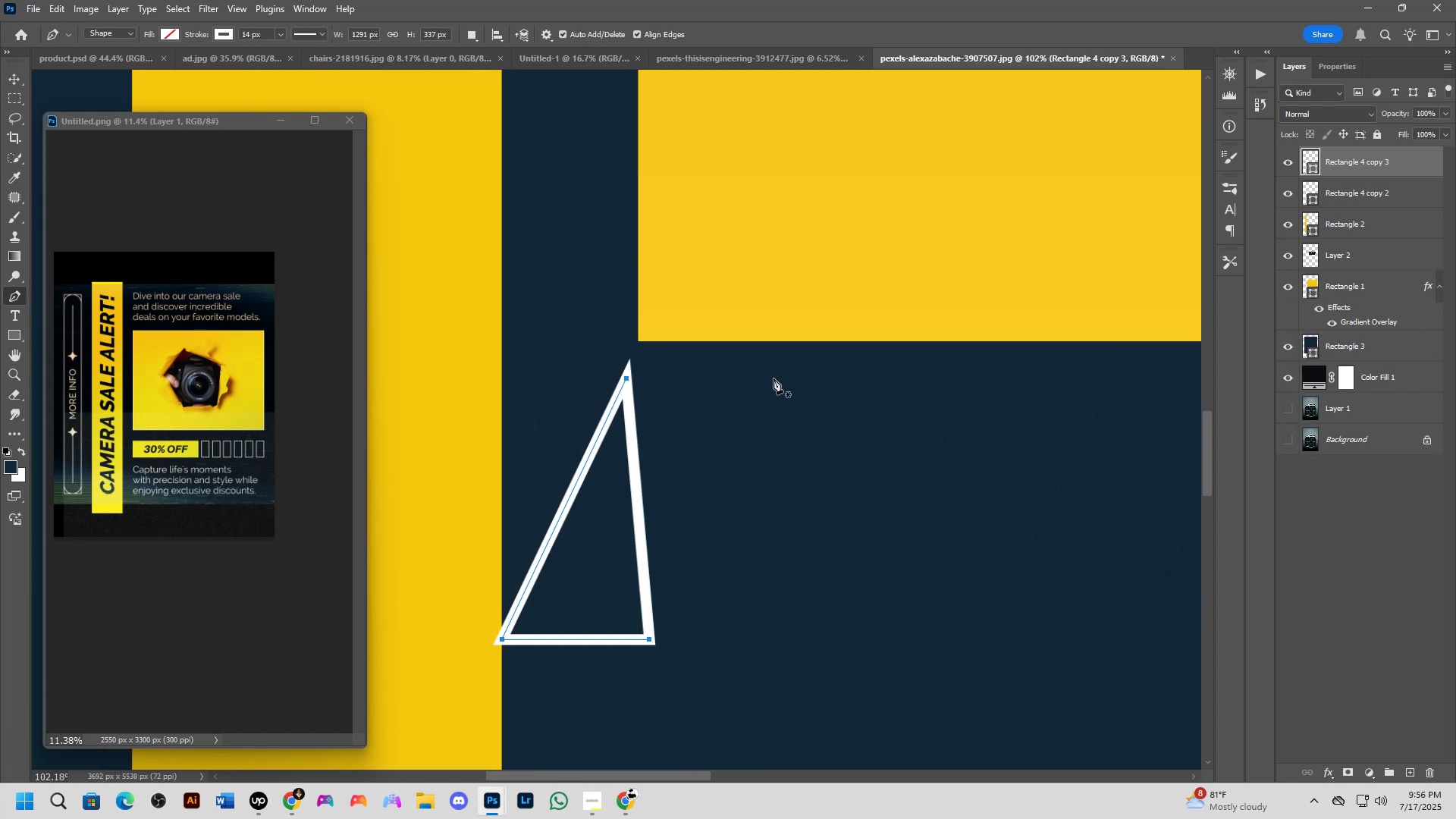 
scroll: coordinate [737, 463], scroll_direction: down, amount: 8.0
 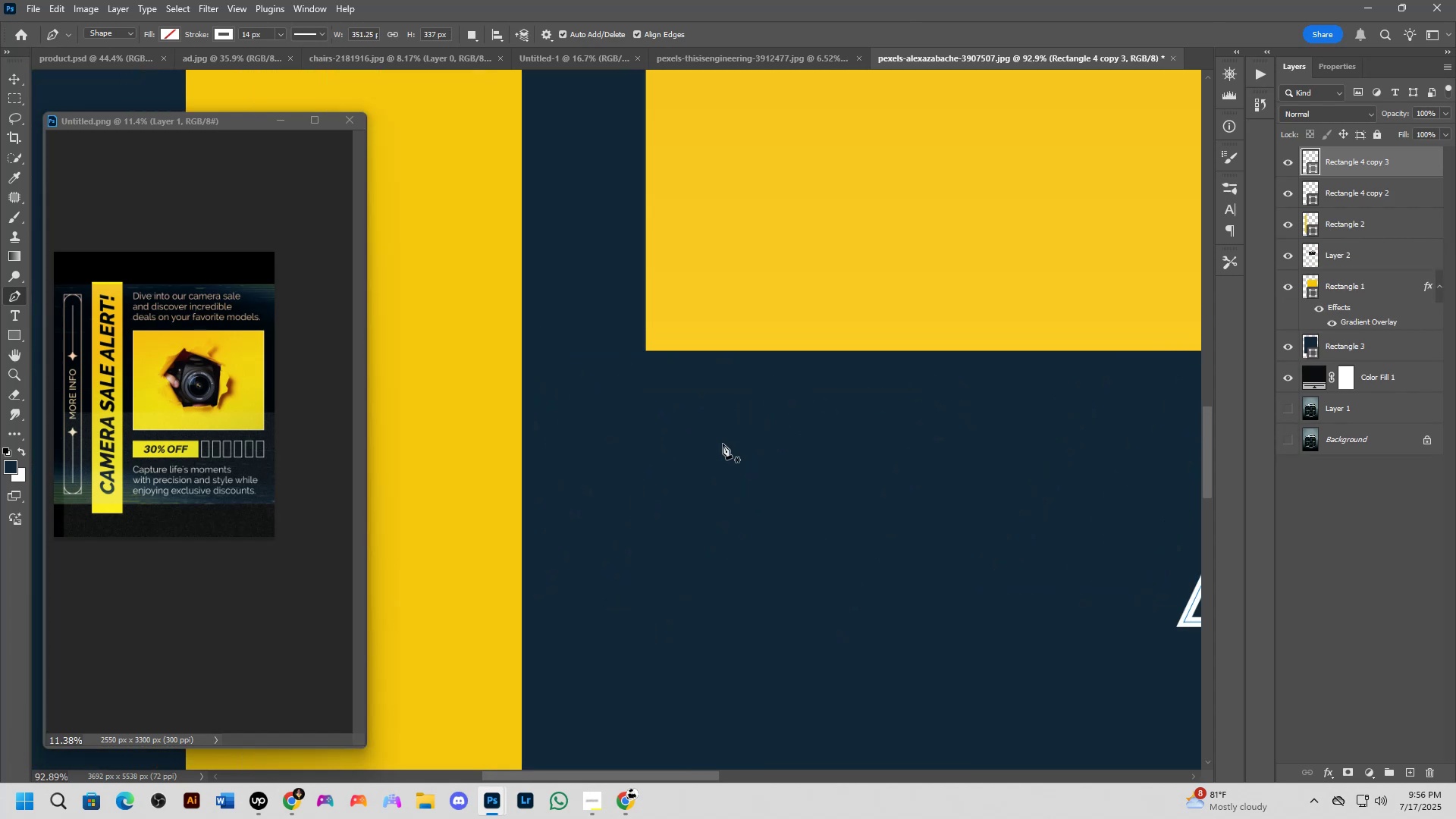 
hold_key(key=Space, duration=0.56)
 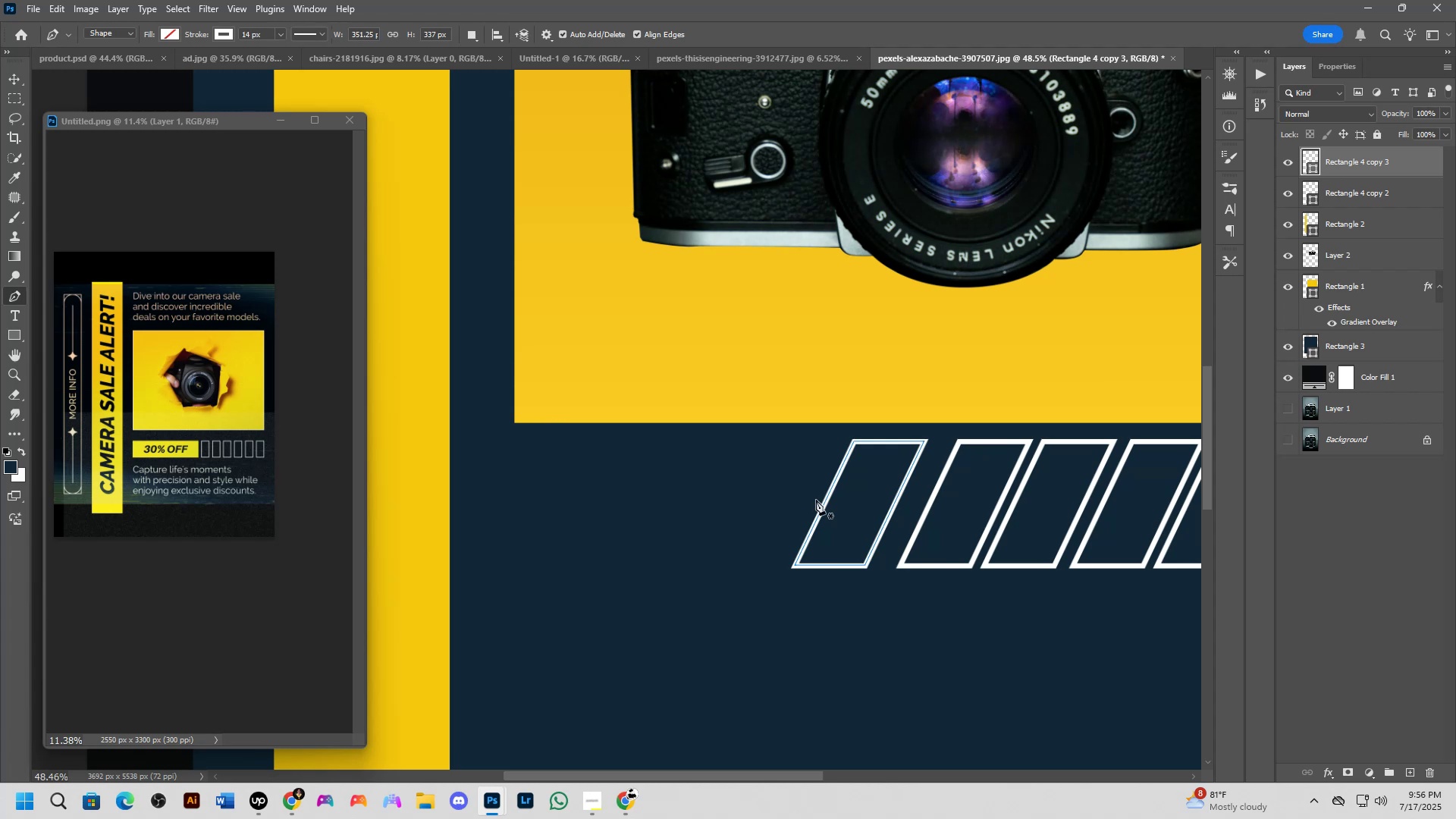 
left_click_drag(start_coordinate=[981, 472], to_coordinate=[810, 495])
 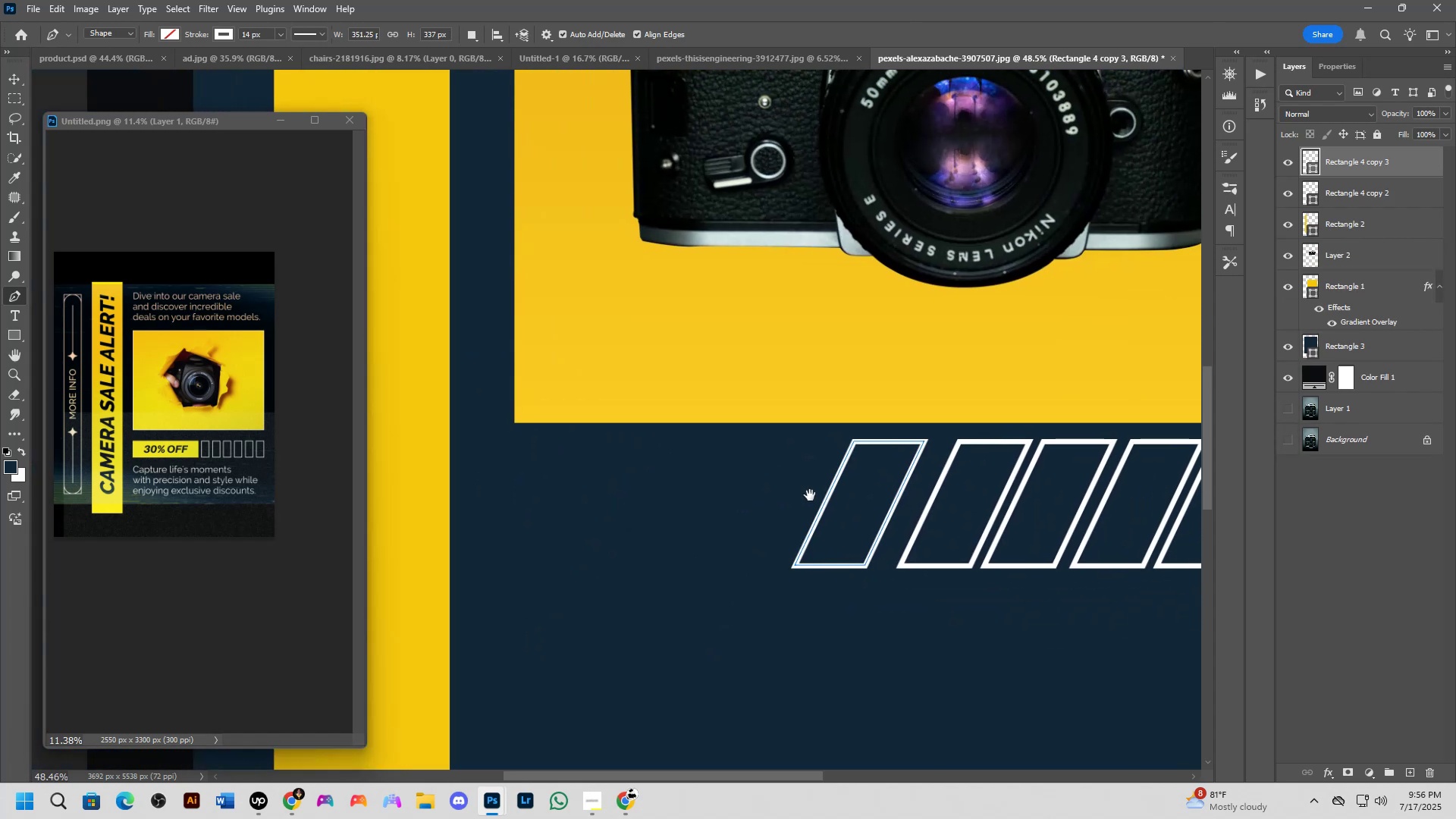 
scroll: coordinate [815, 533], scroll_direction: up, amount: 4.0
 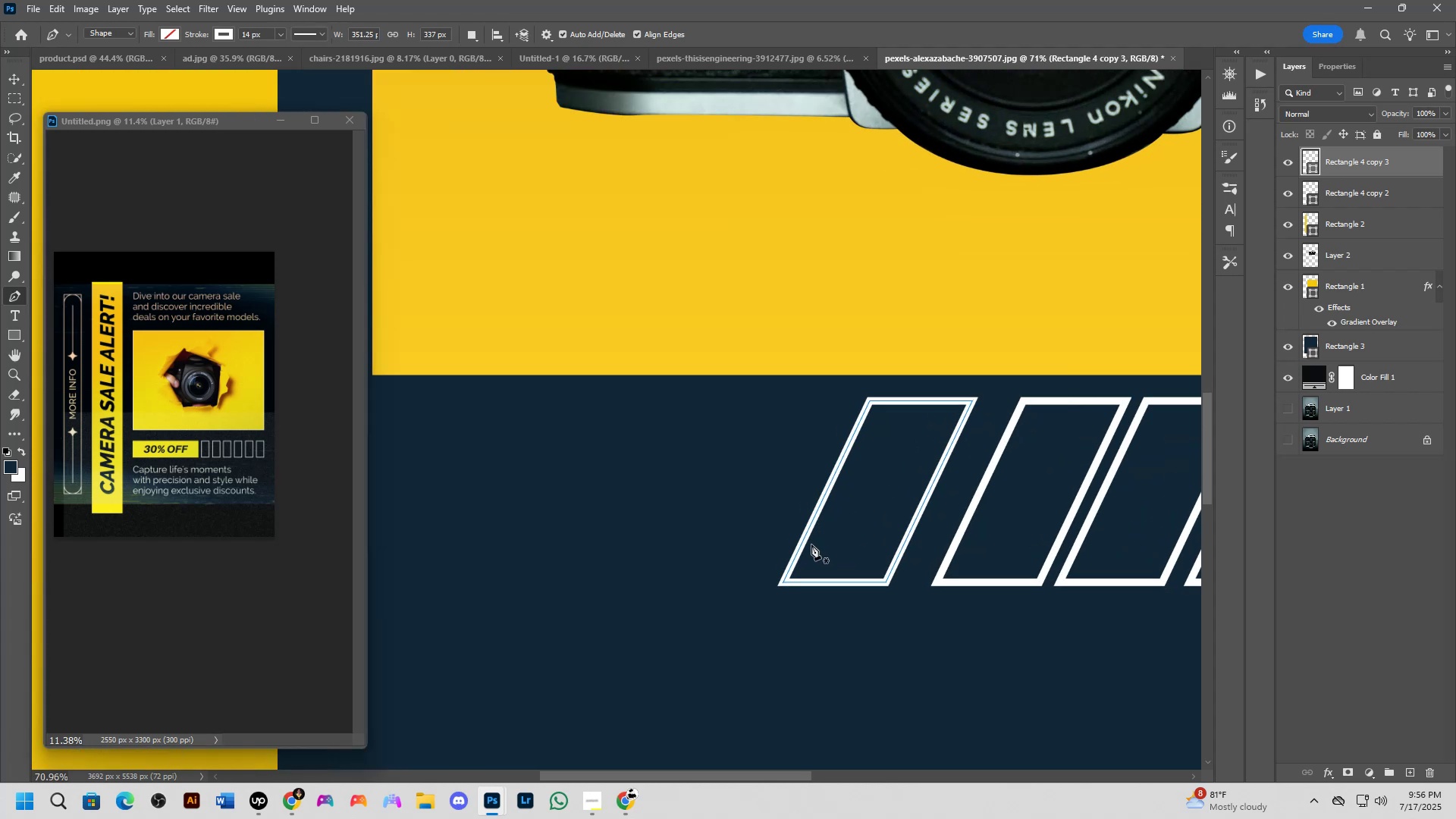 
hold_key(key=ControlLeft, duration=0.8)
left_click([806, 534])
 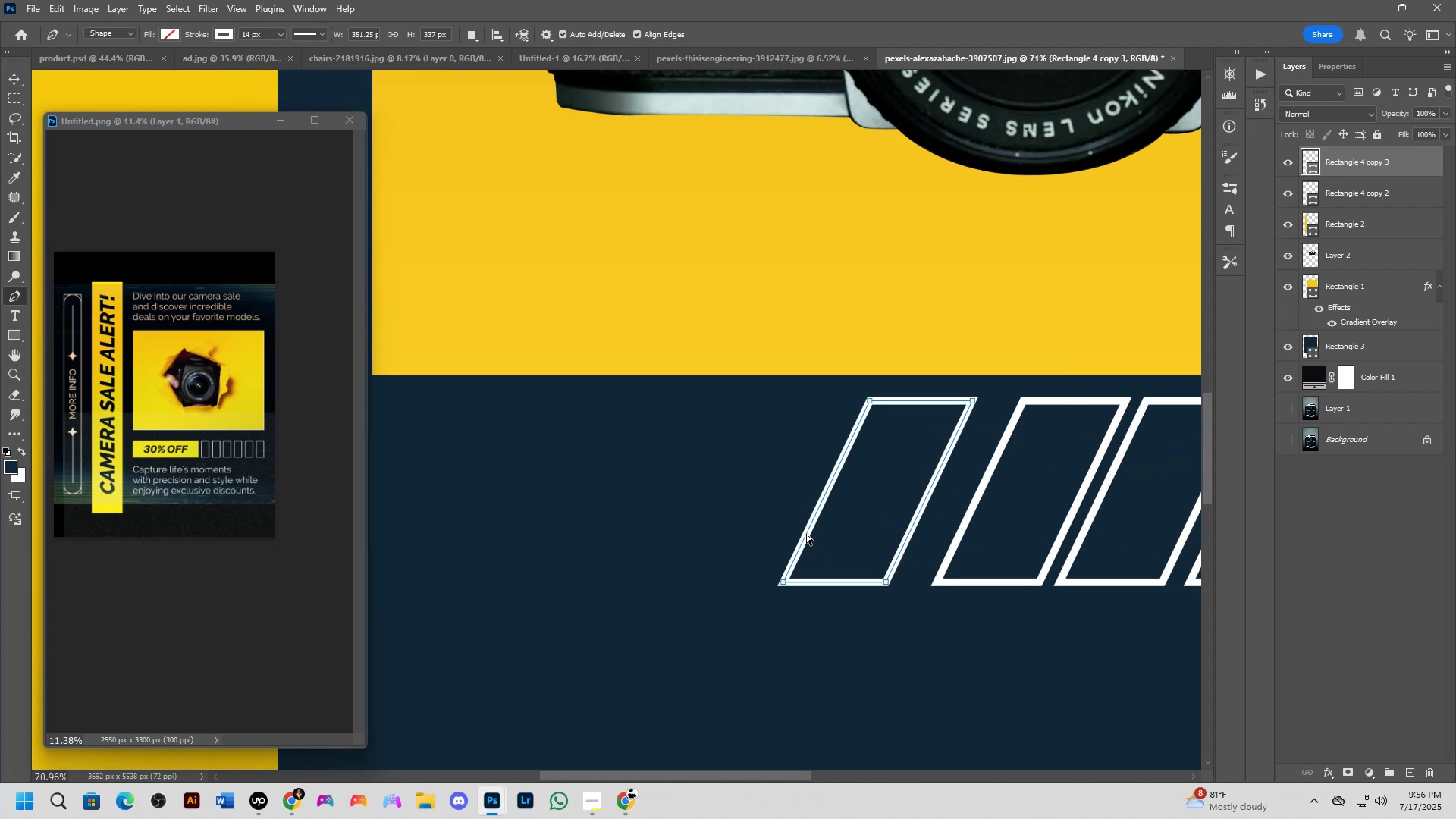 
hold_key(key=ShiftLeft, duration=0.99)
left_click_drag(start_coordinate=[807, 528], to_coordinate=[764, 529])
 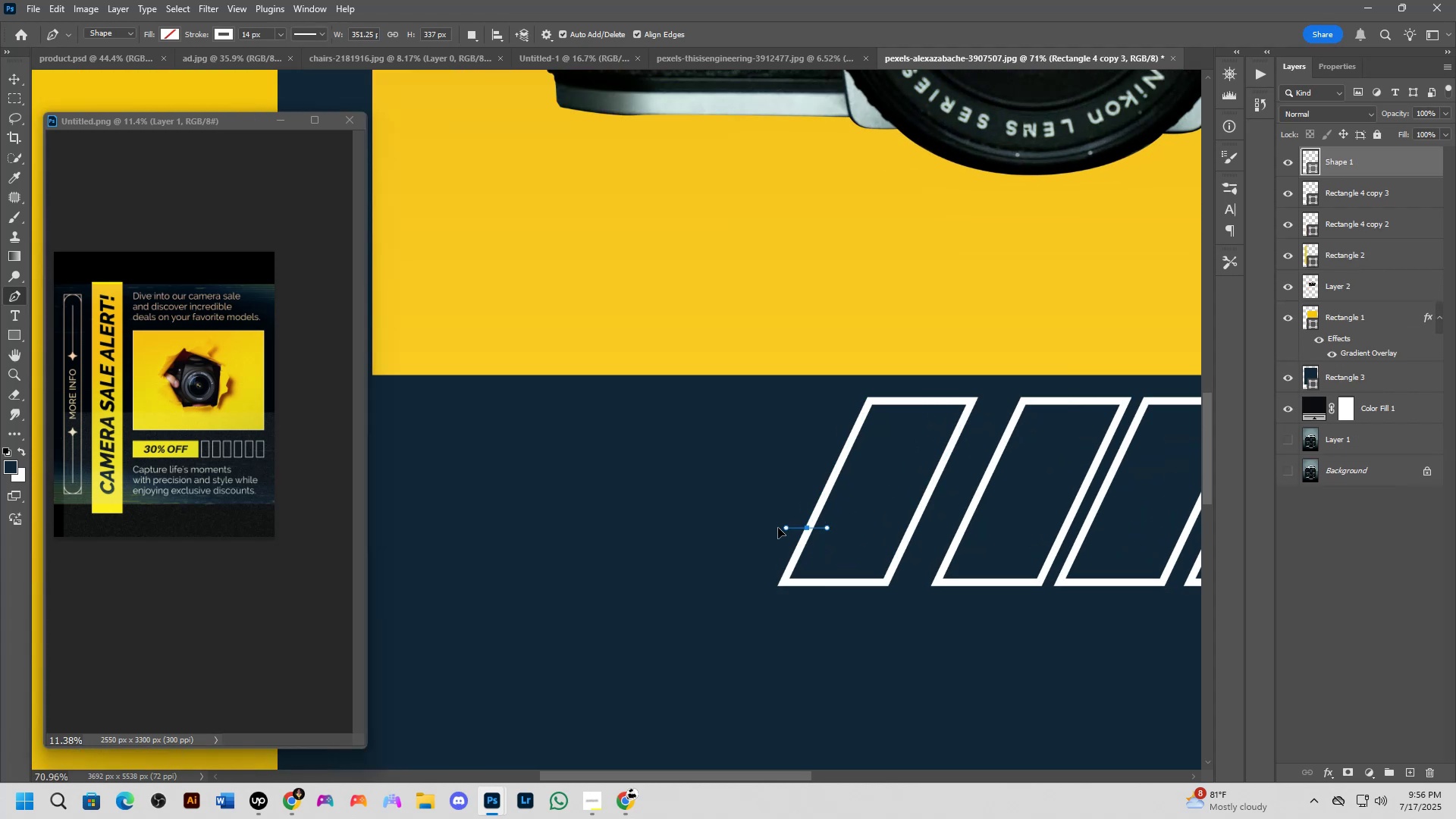 
key(Control+ControlLeft)
 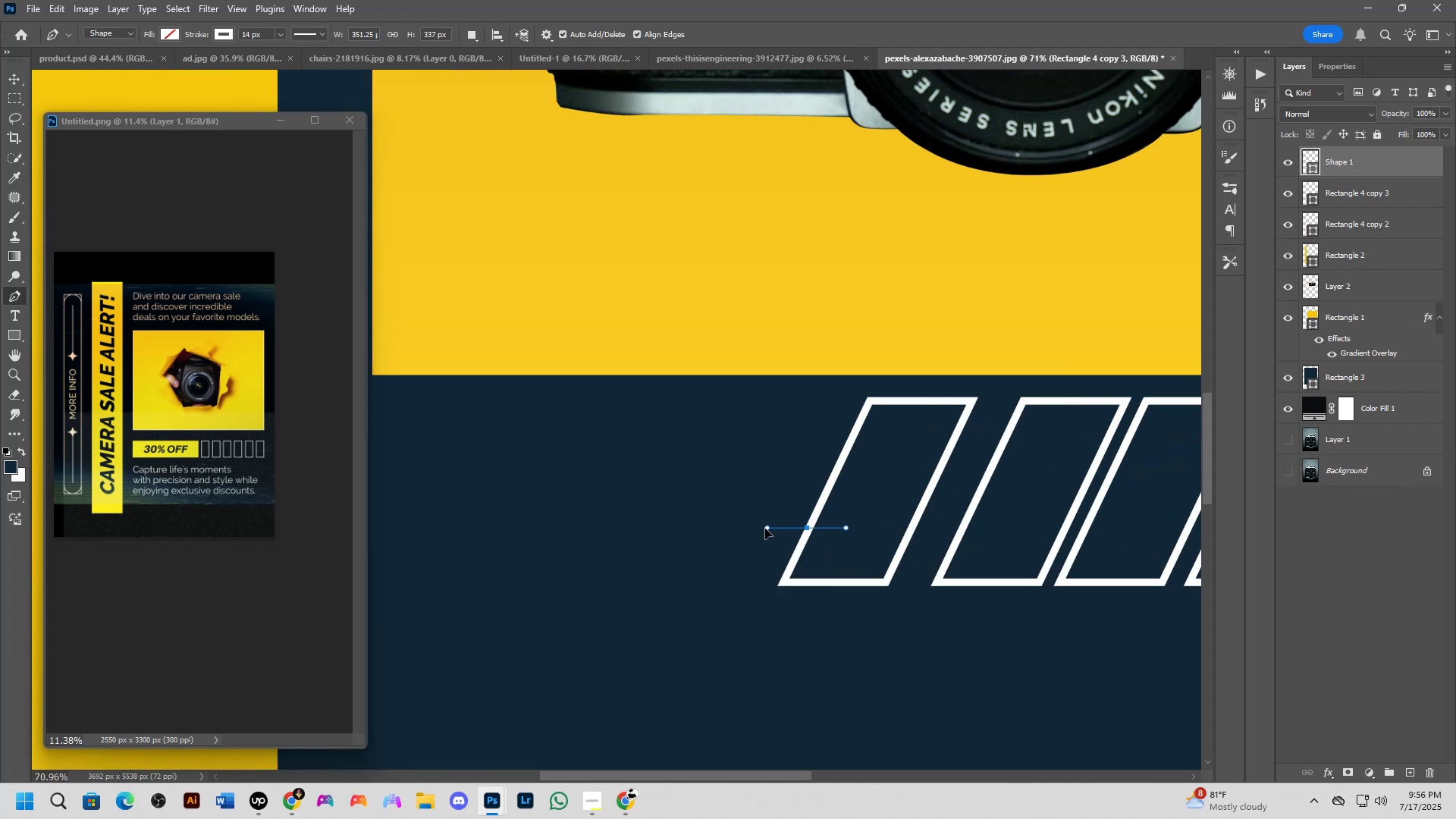 
key(Control+Z)
 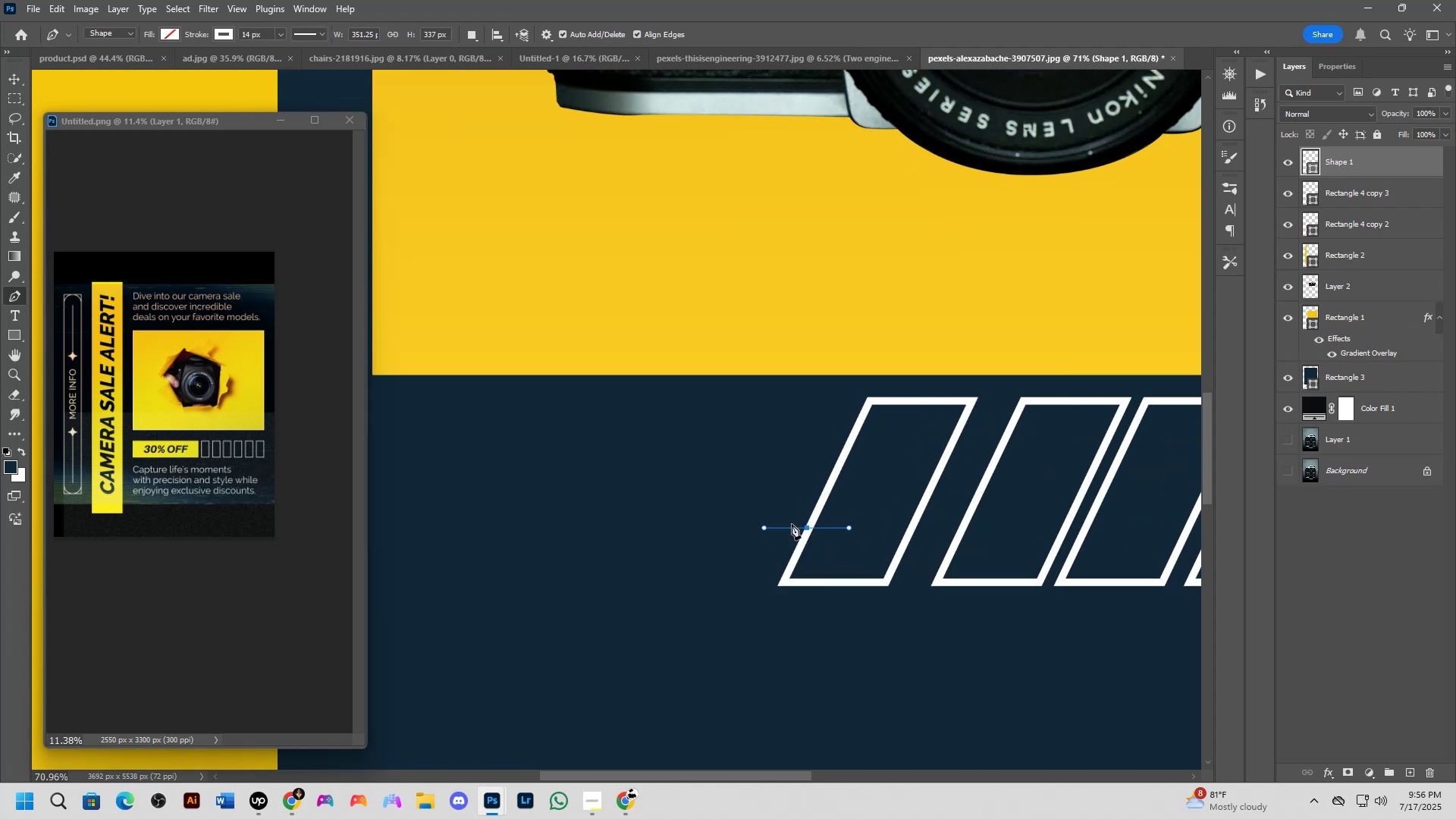 
hold_key(key=ControlLeft, duration=1.59)
left_click_drag(start_coordinate=[812, 522], to_coordinate=[375, 541])
 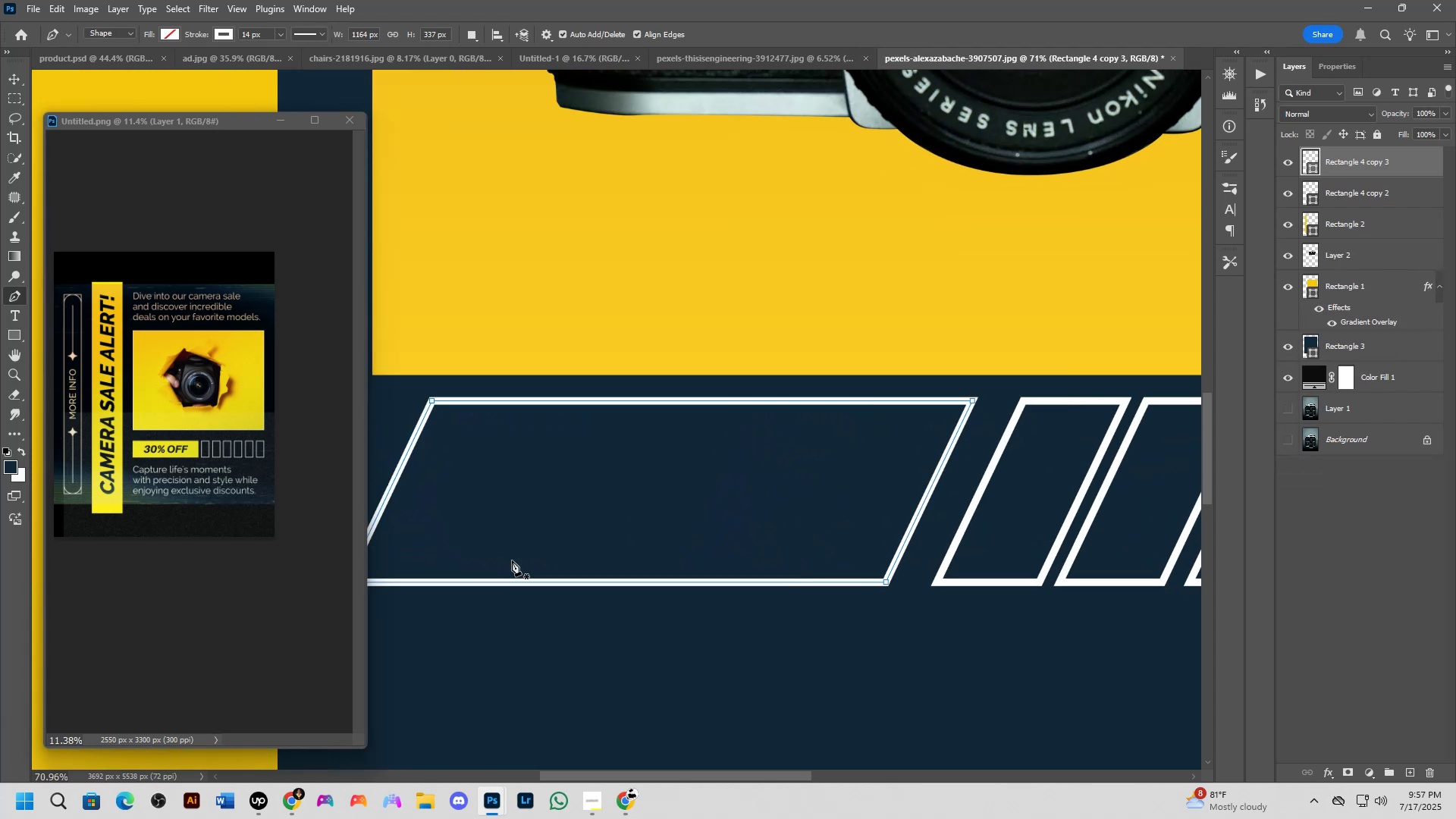 
hold_key(key=ShiftLeft, duration=1.51)
 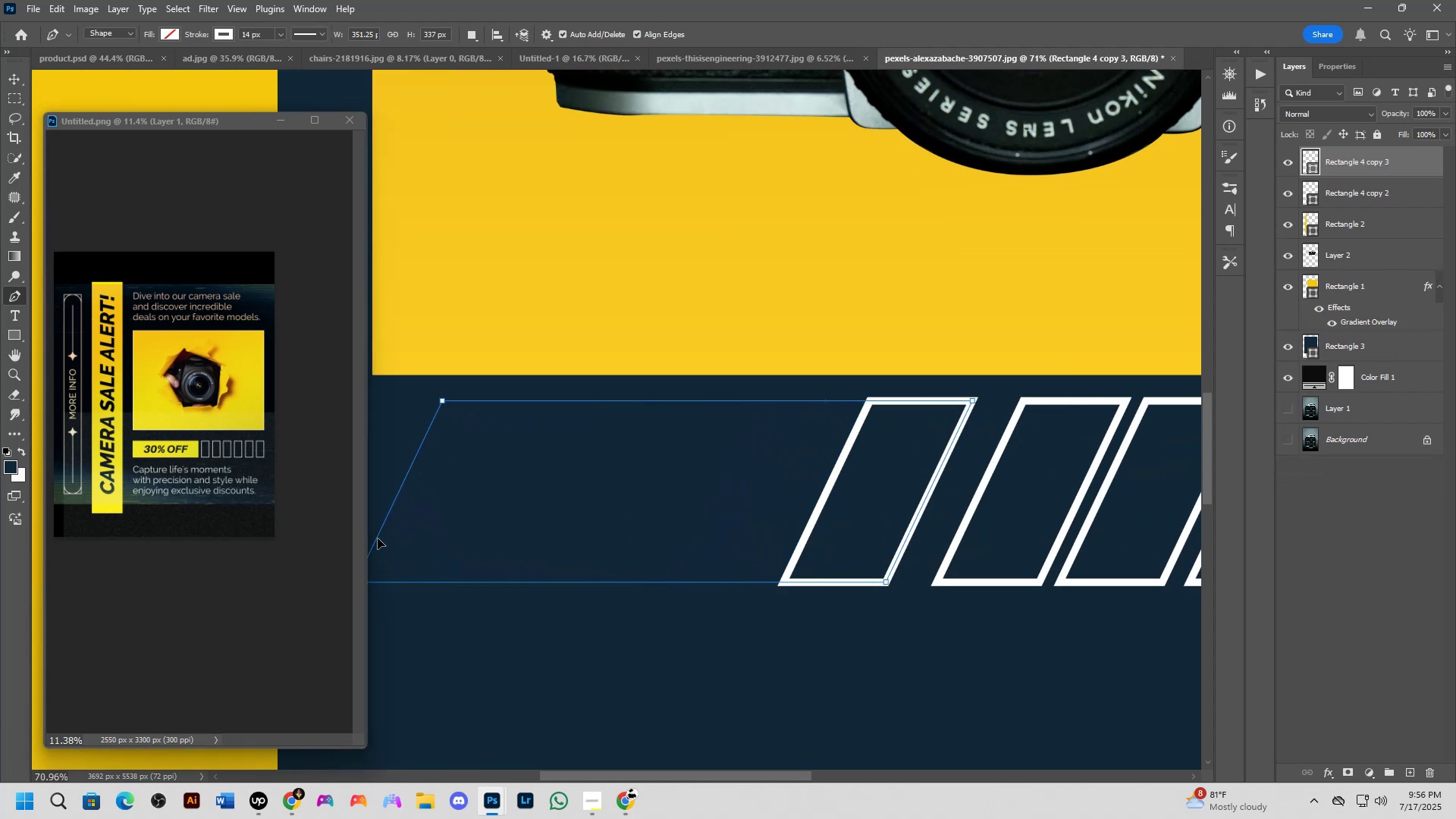 
hold_key(key=ShiftLeft, duration=1.52)
 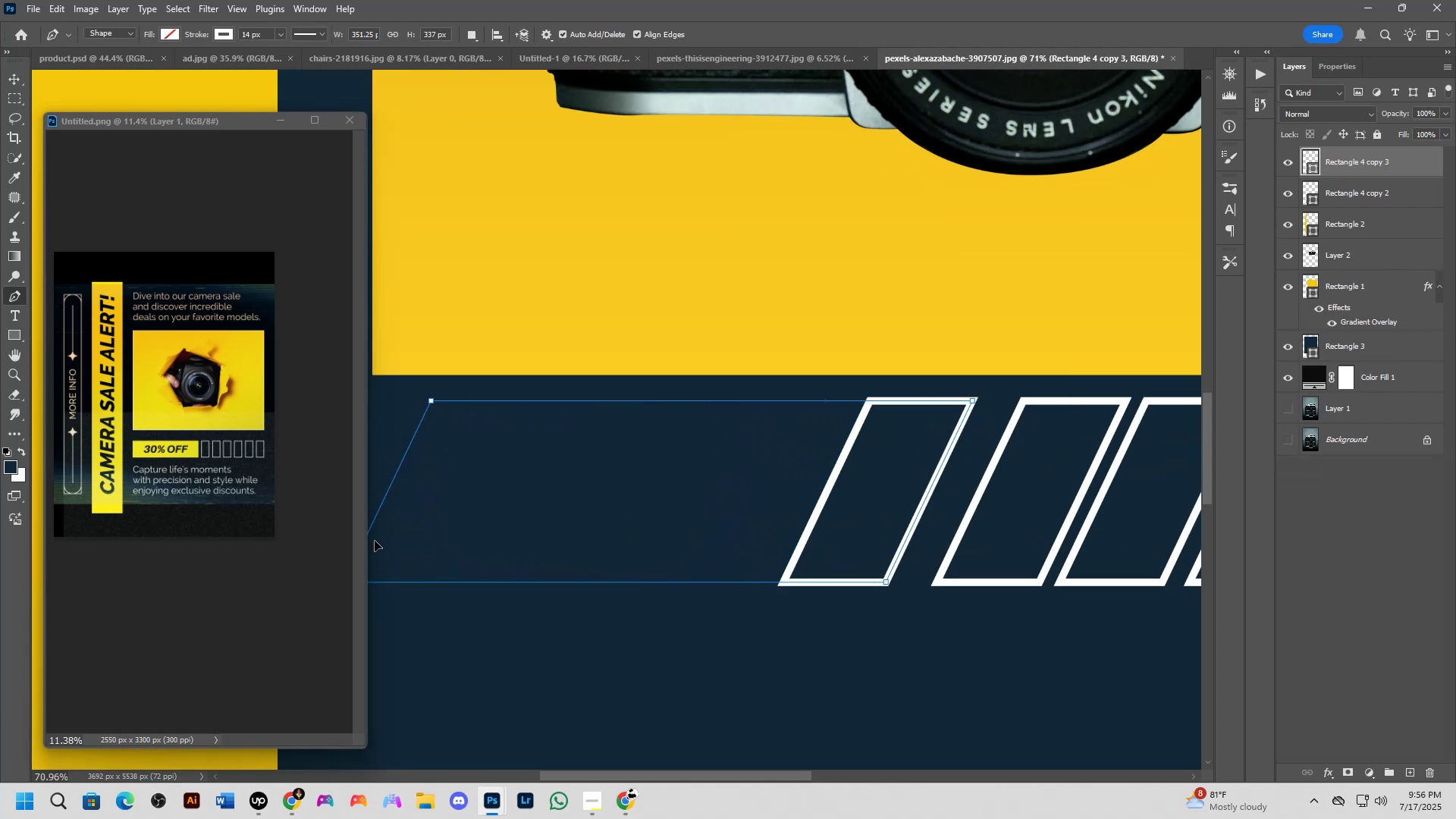 
key(Shift+ShiftLeft)
 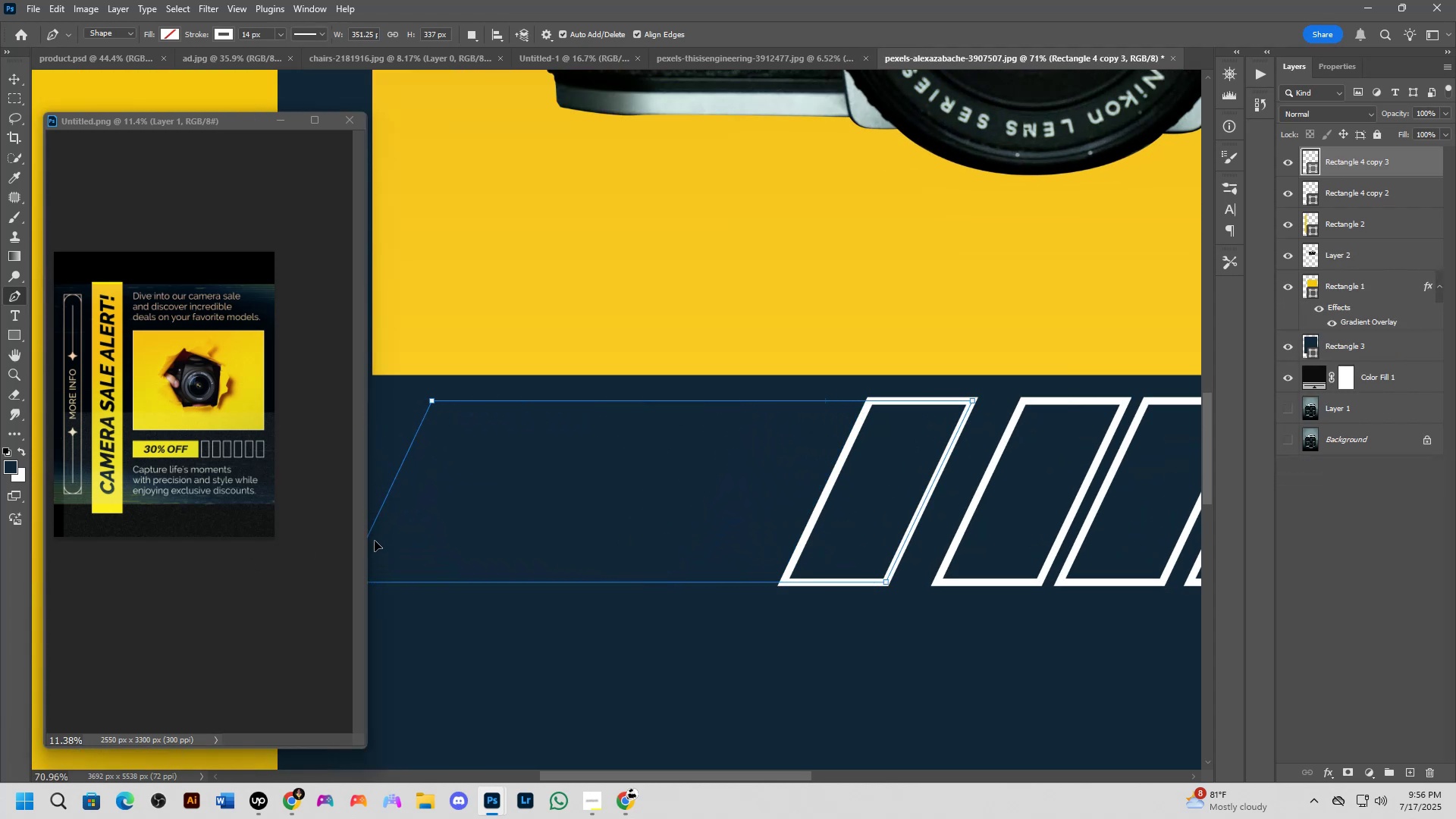 
key(Shift+ShiftLeft)
 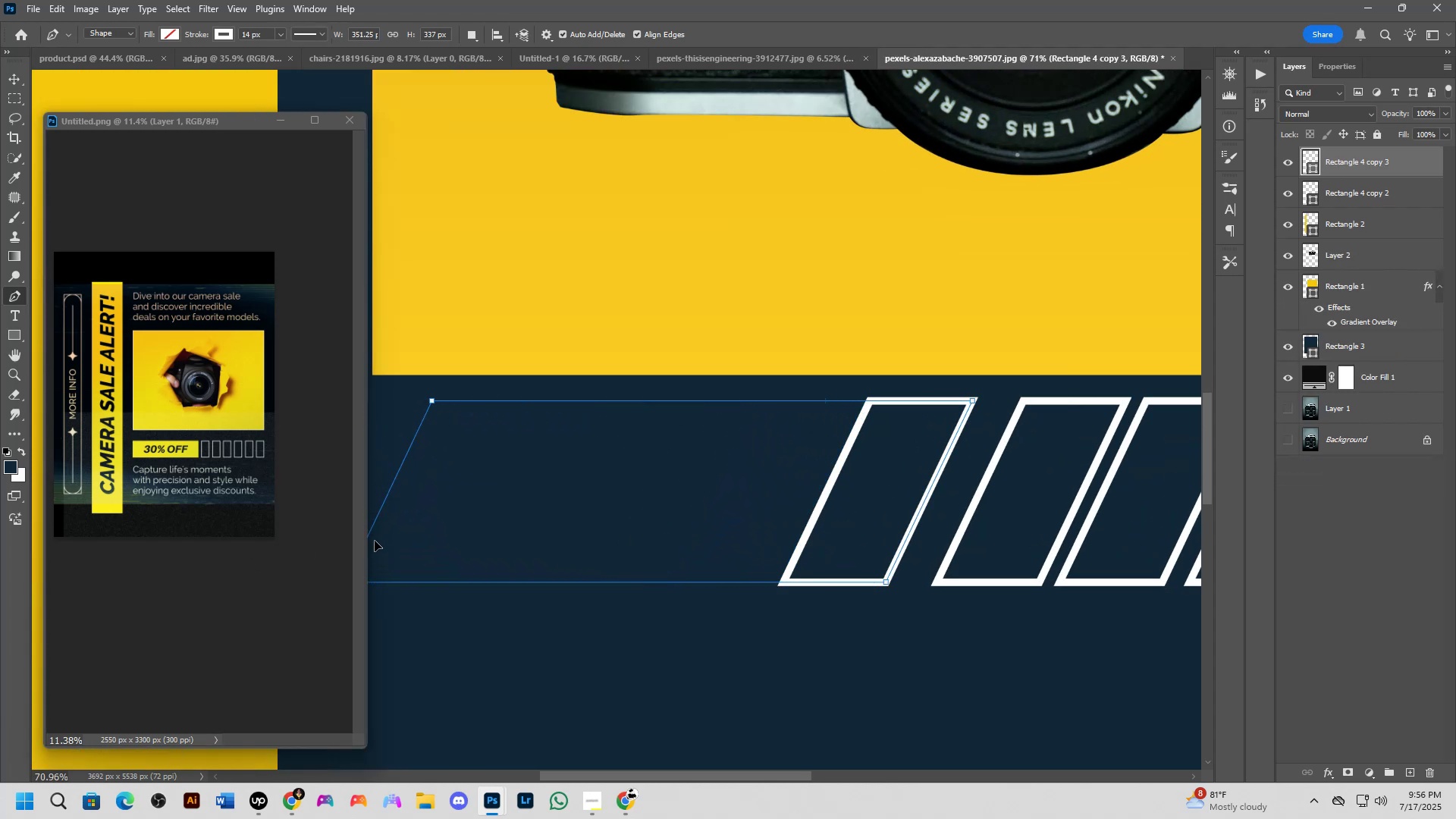 
key(Shift+ShiftLeft)
 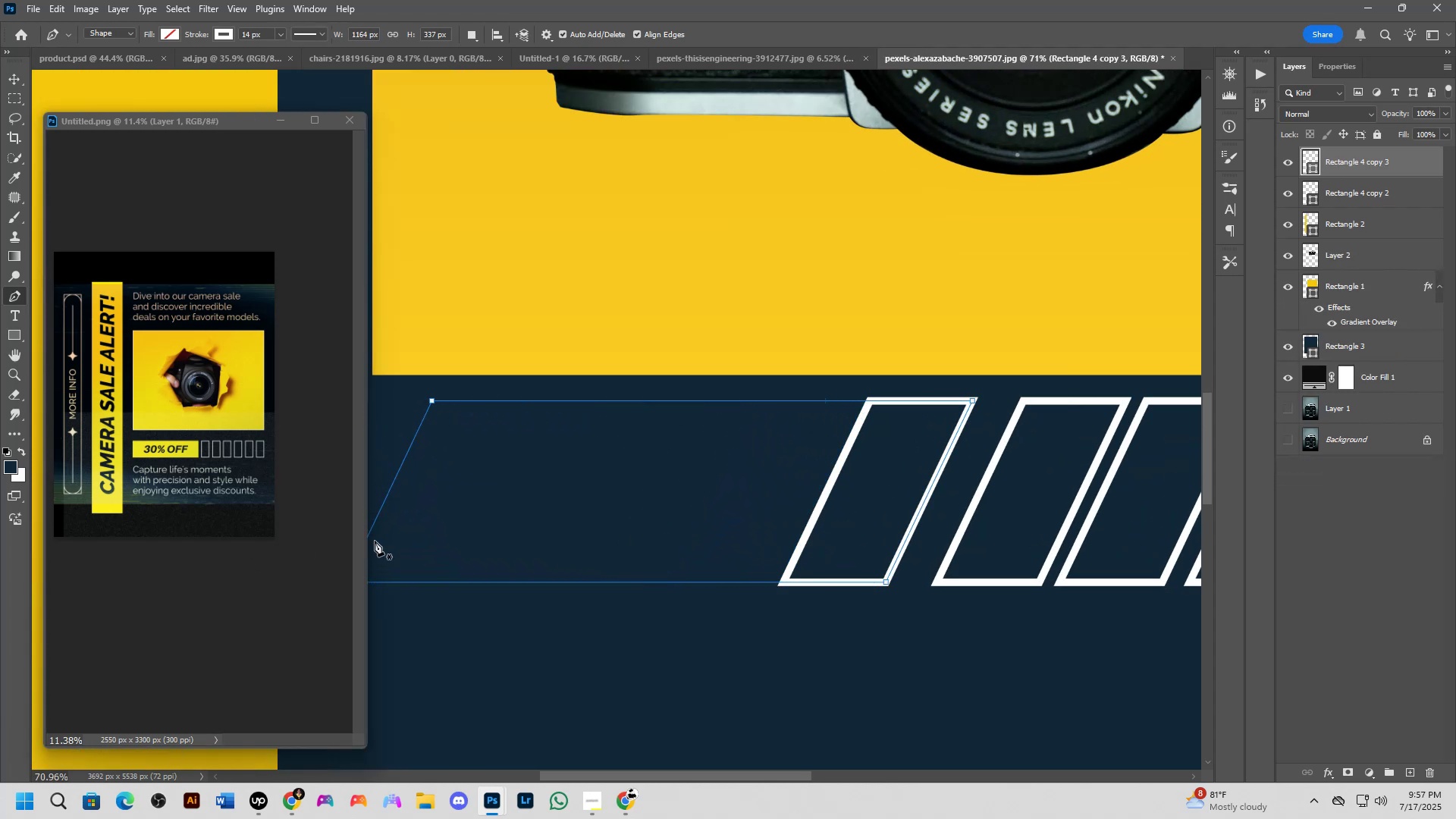 
scroll: coordinate [560, 560], scroll_direction: down, amount: 7.0
 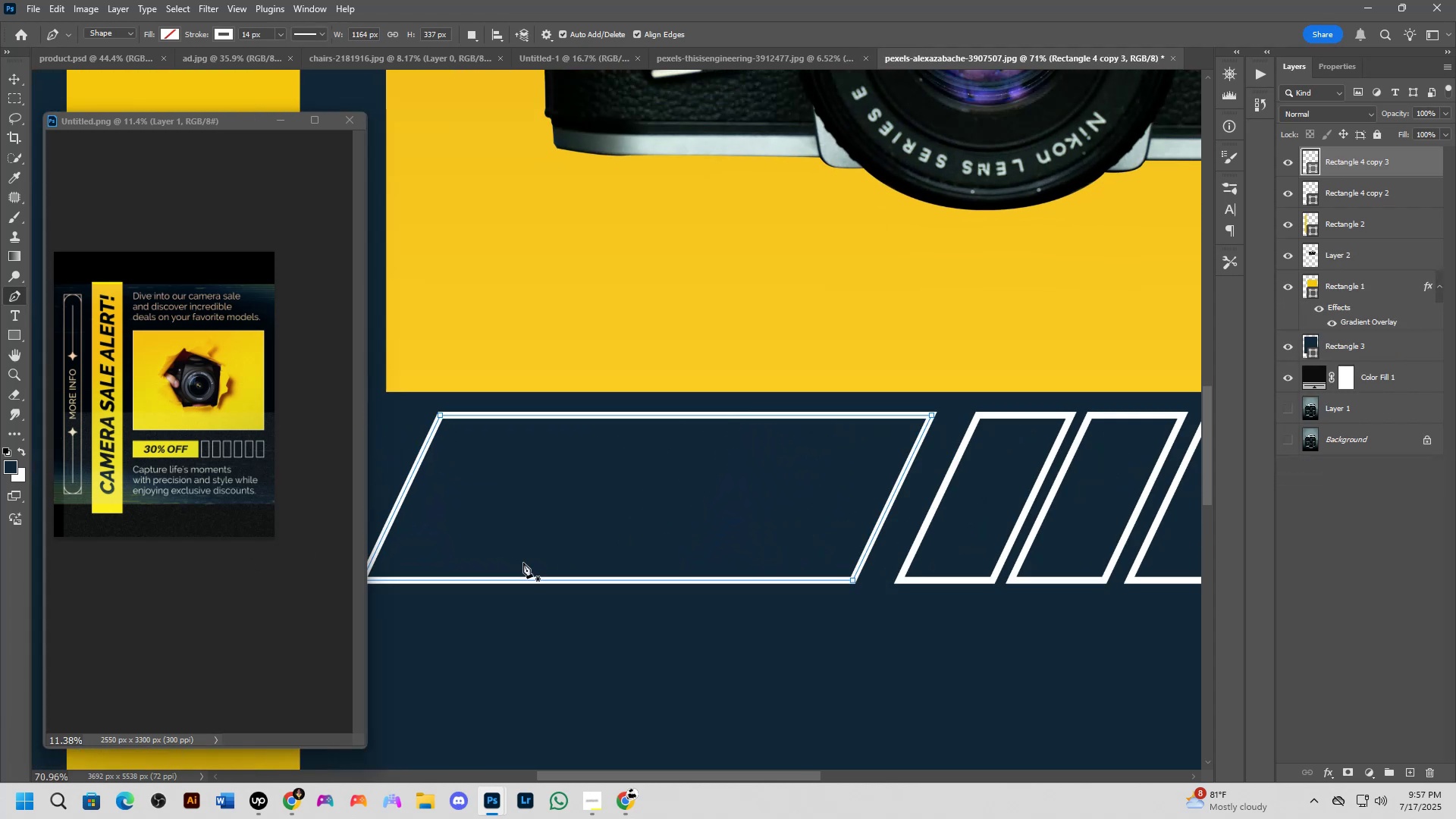 
hold_key(key=Space, duration=0.62)
 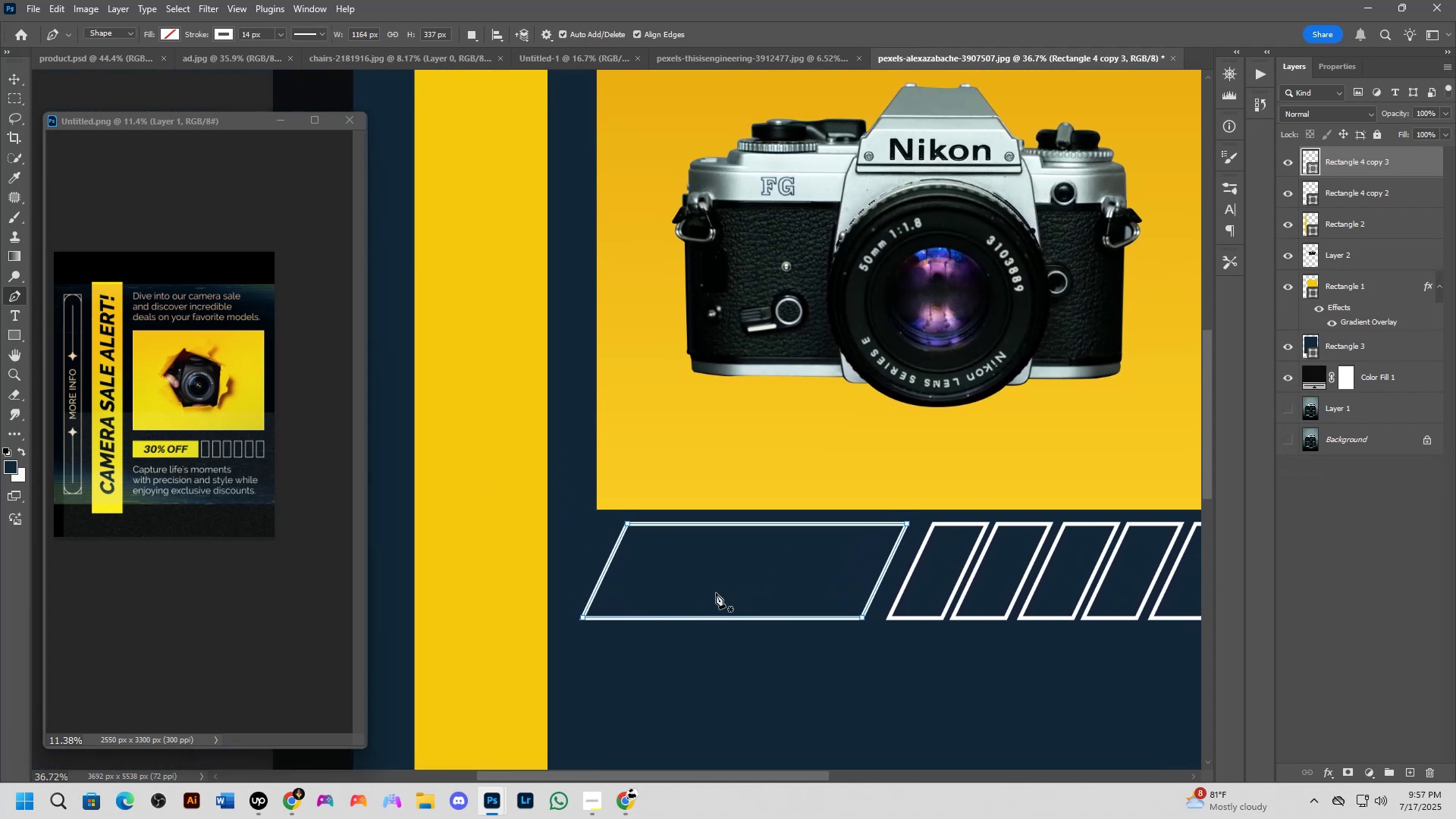 
left_click_drag(start_coordinate=[603, 545], to_coordinate=[745, 591])
 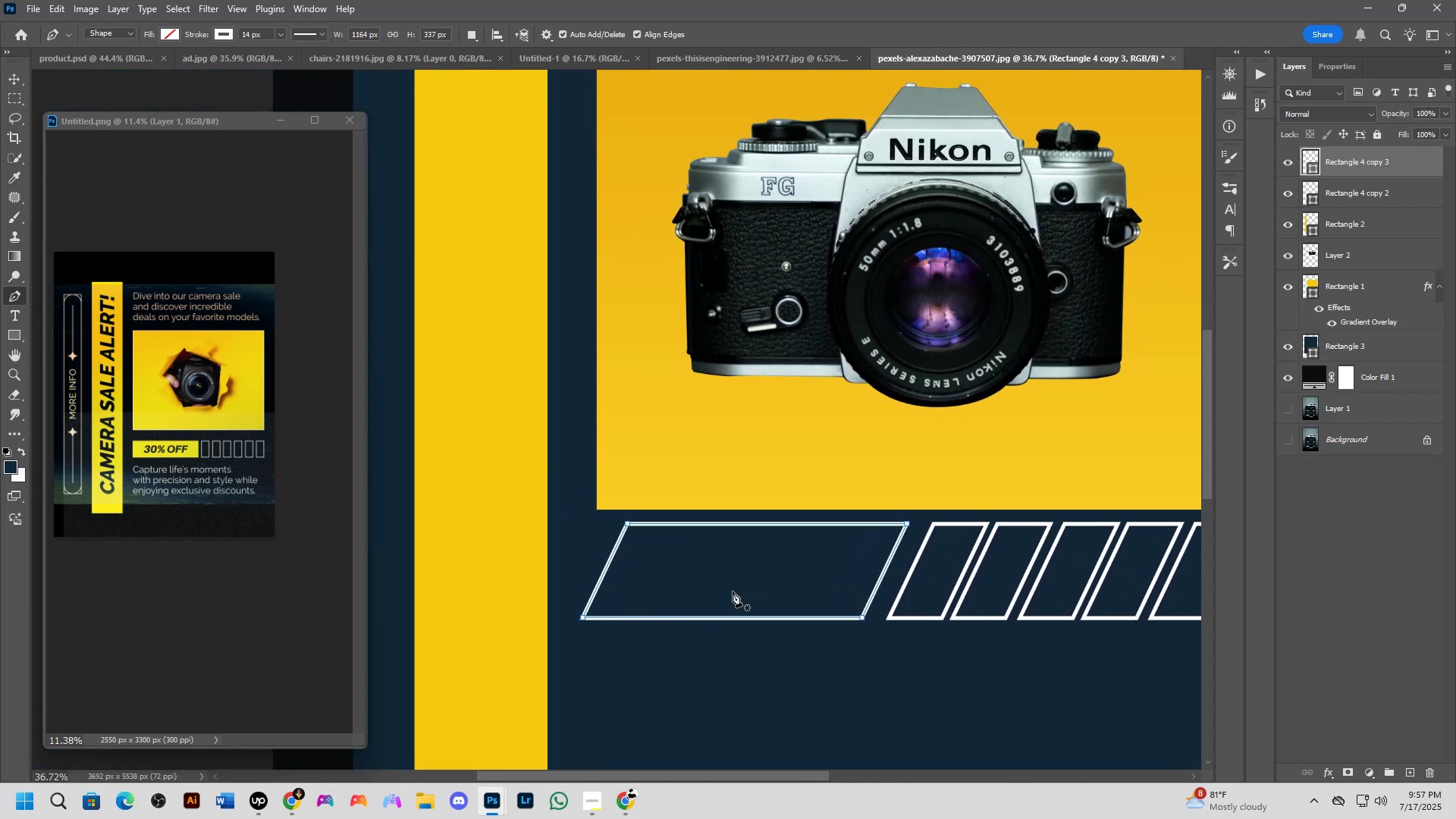 
scroll: coordinate [722, 592], scroll_direction: up, amount: 3.0
 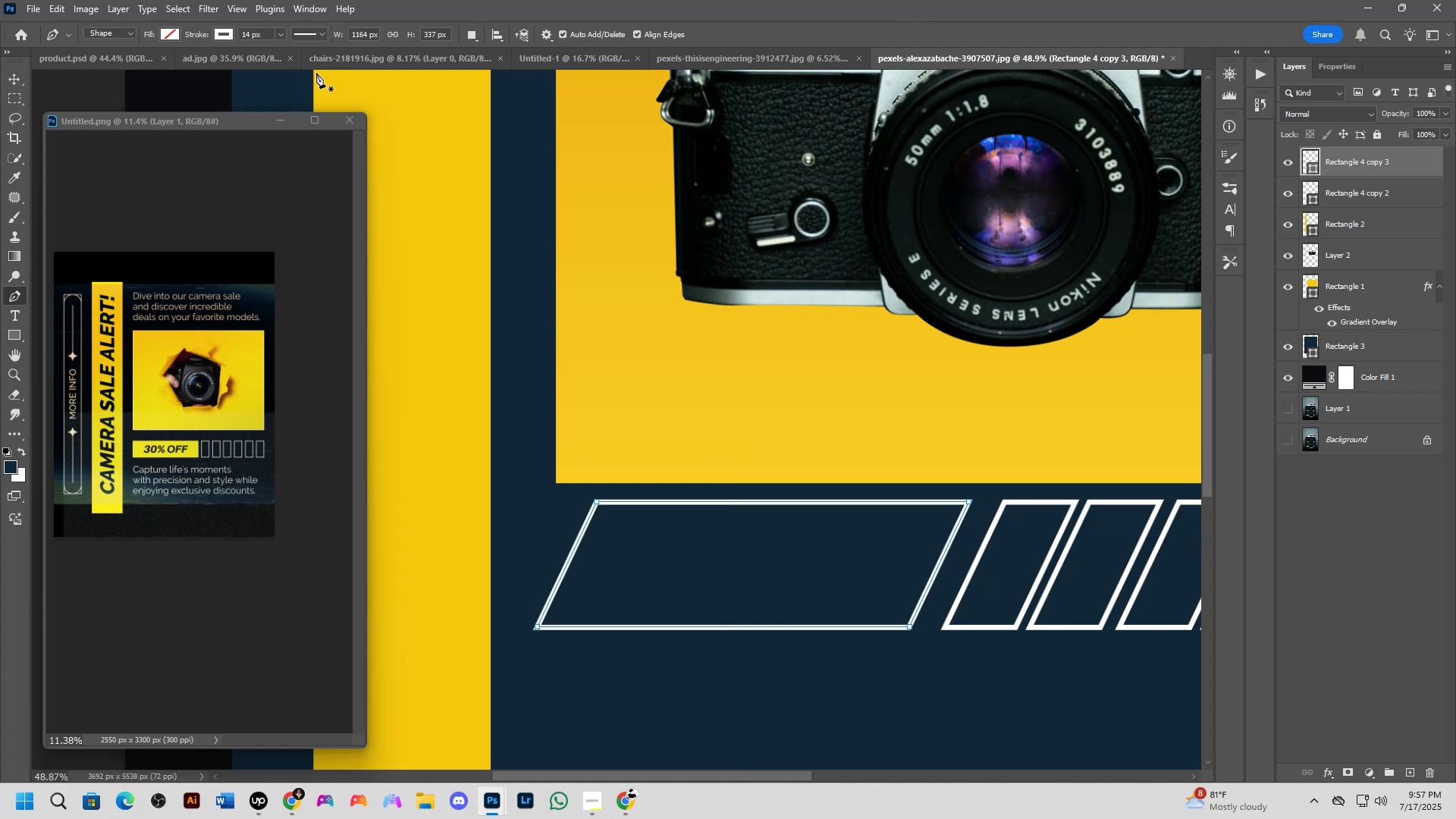 
left_click([166, 32])
 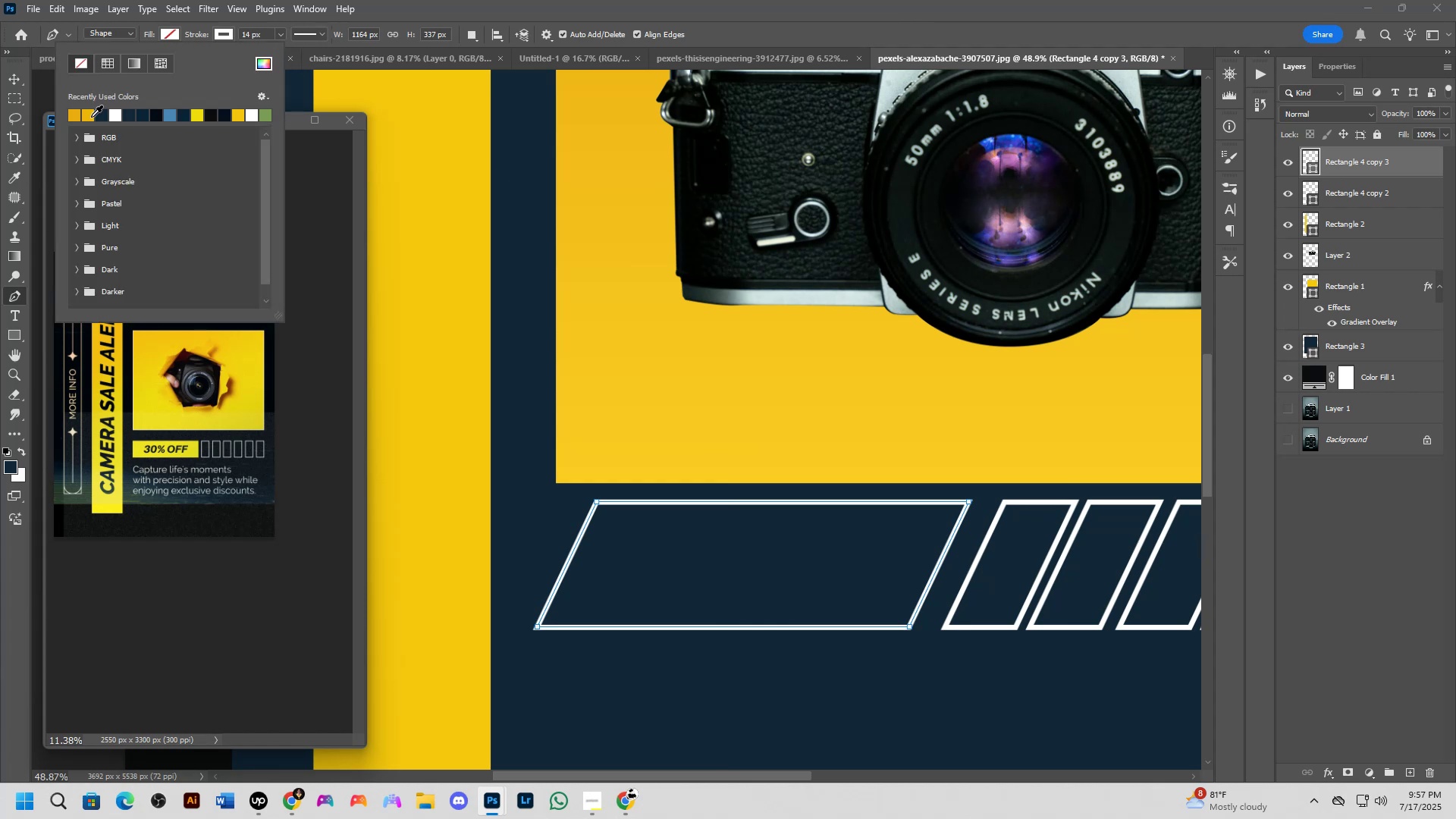 
left_click([75, 117])
 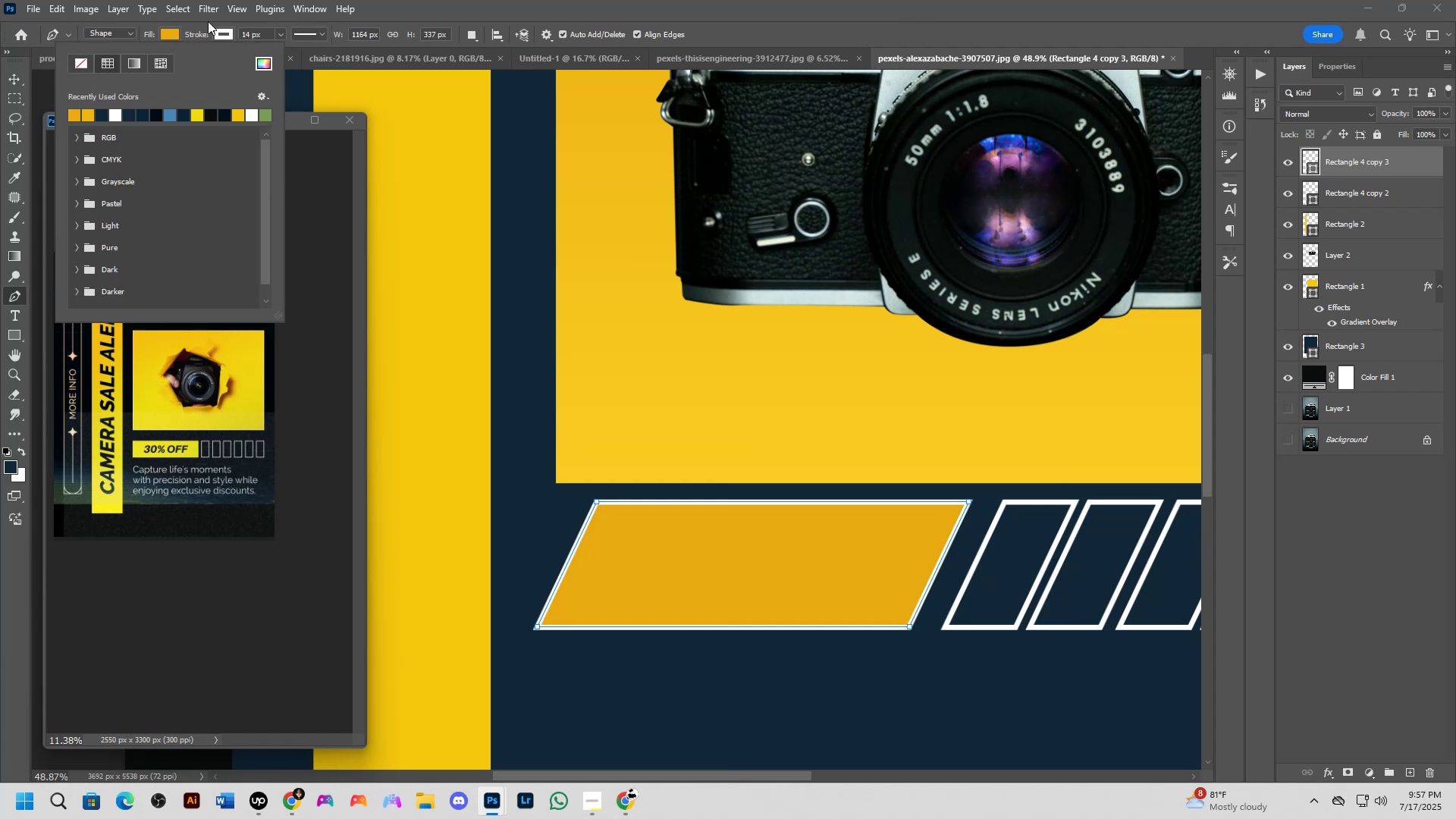 
left_click([221, 33])
 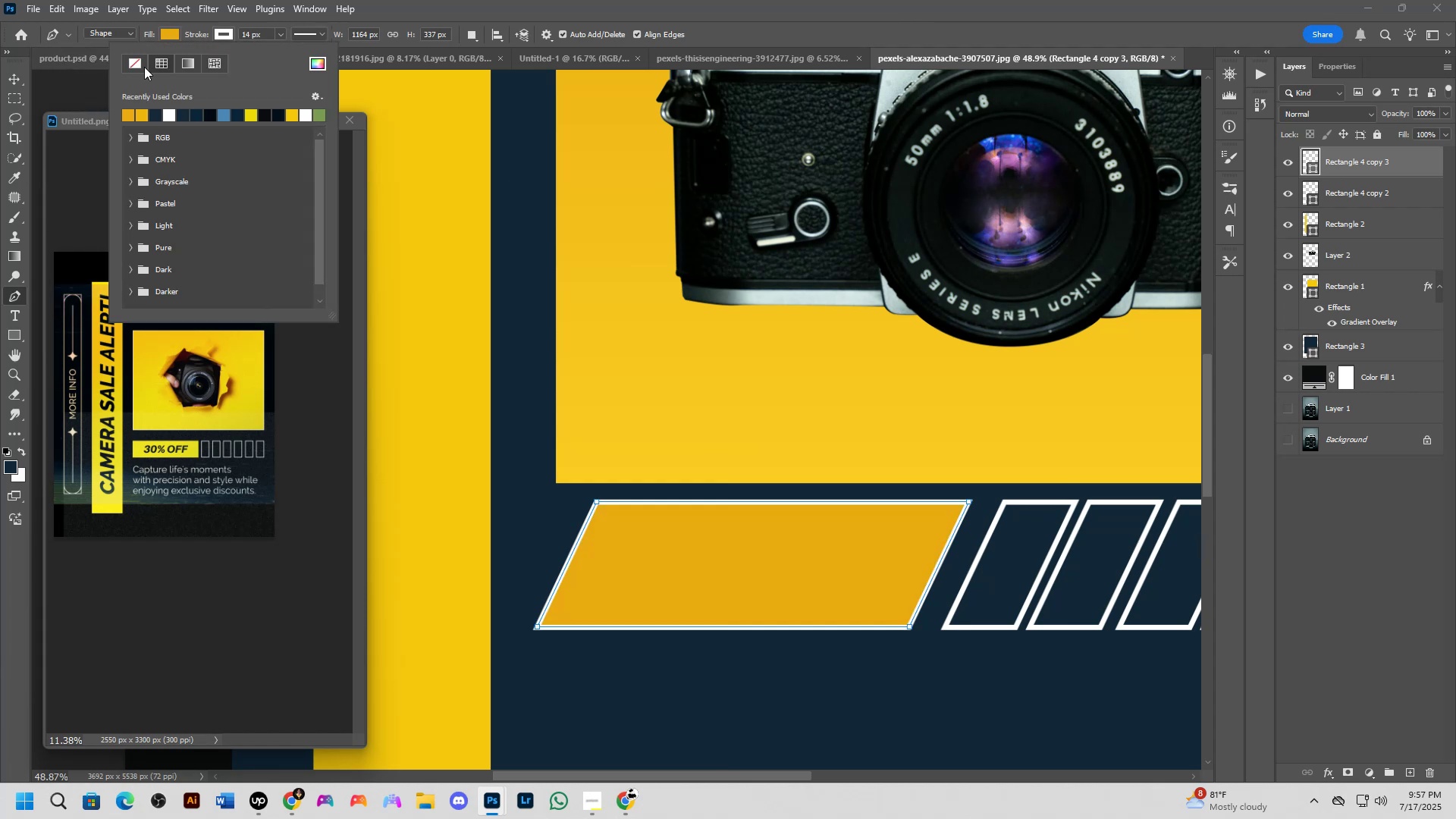 
left_click([136, 64])
 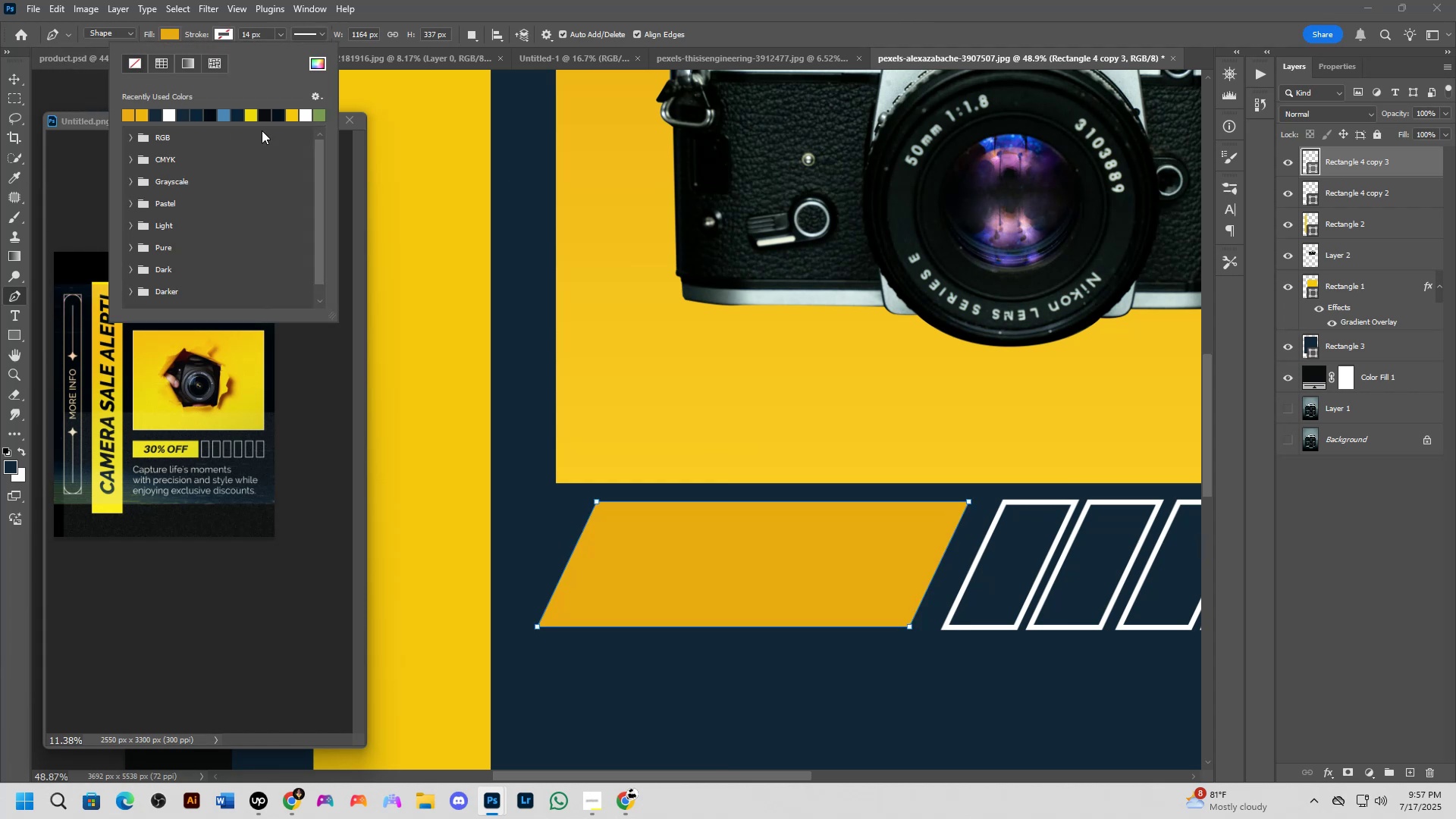 
scroll: coordinate [723, 381], scroll_direction: down, amount: 9.0
 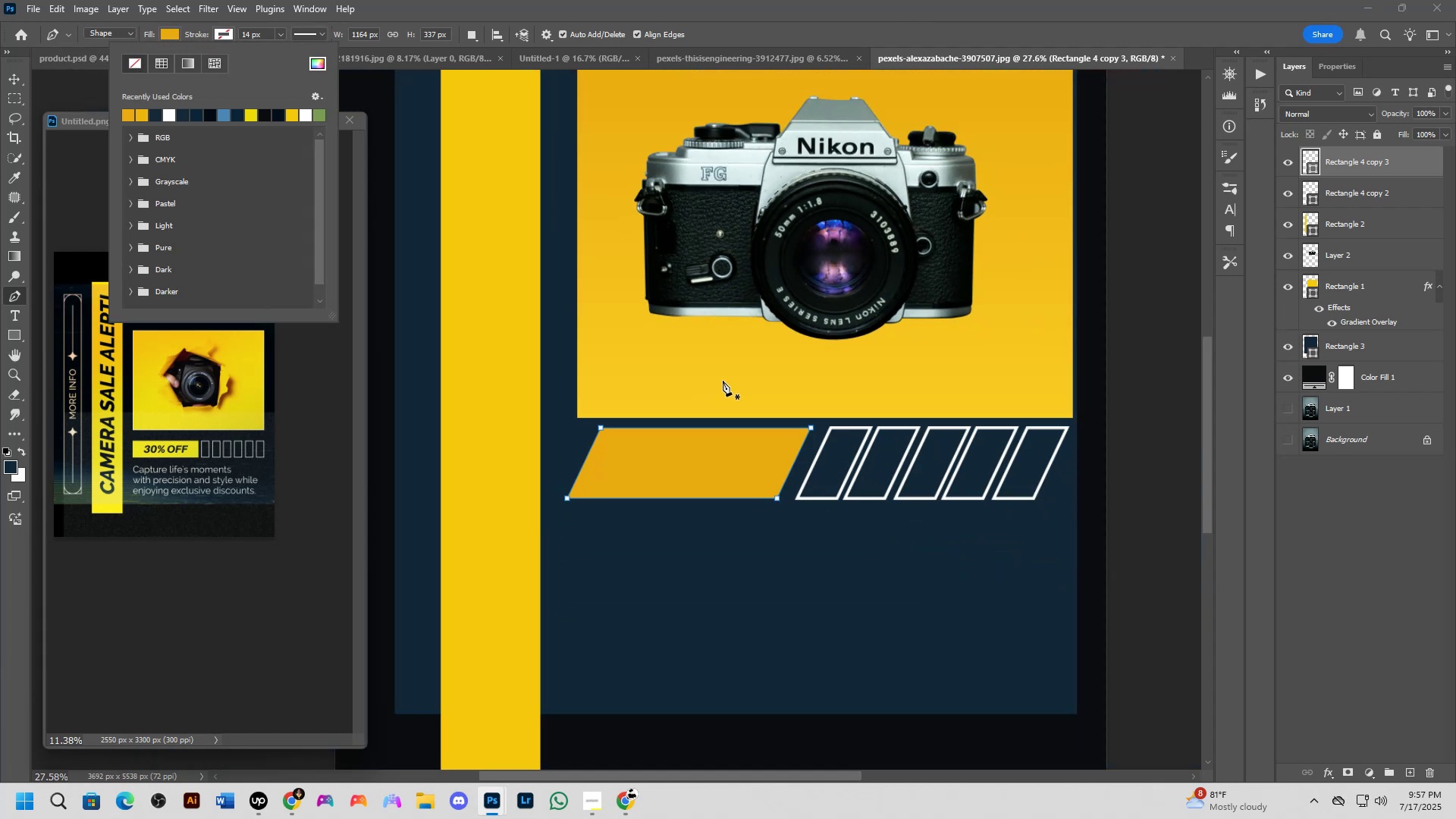 
hold_key(key=Space, duration=0.49)
 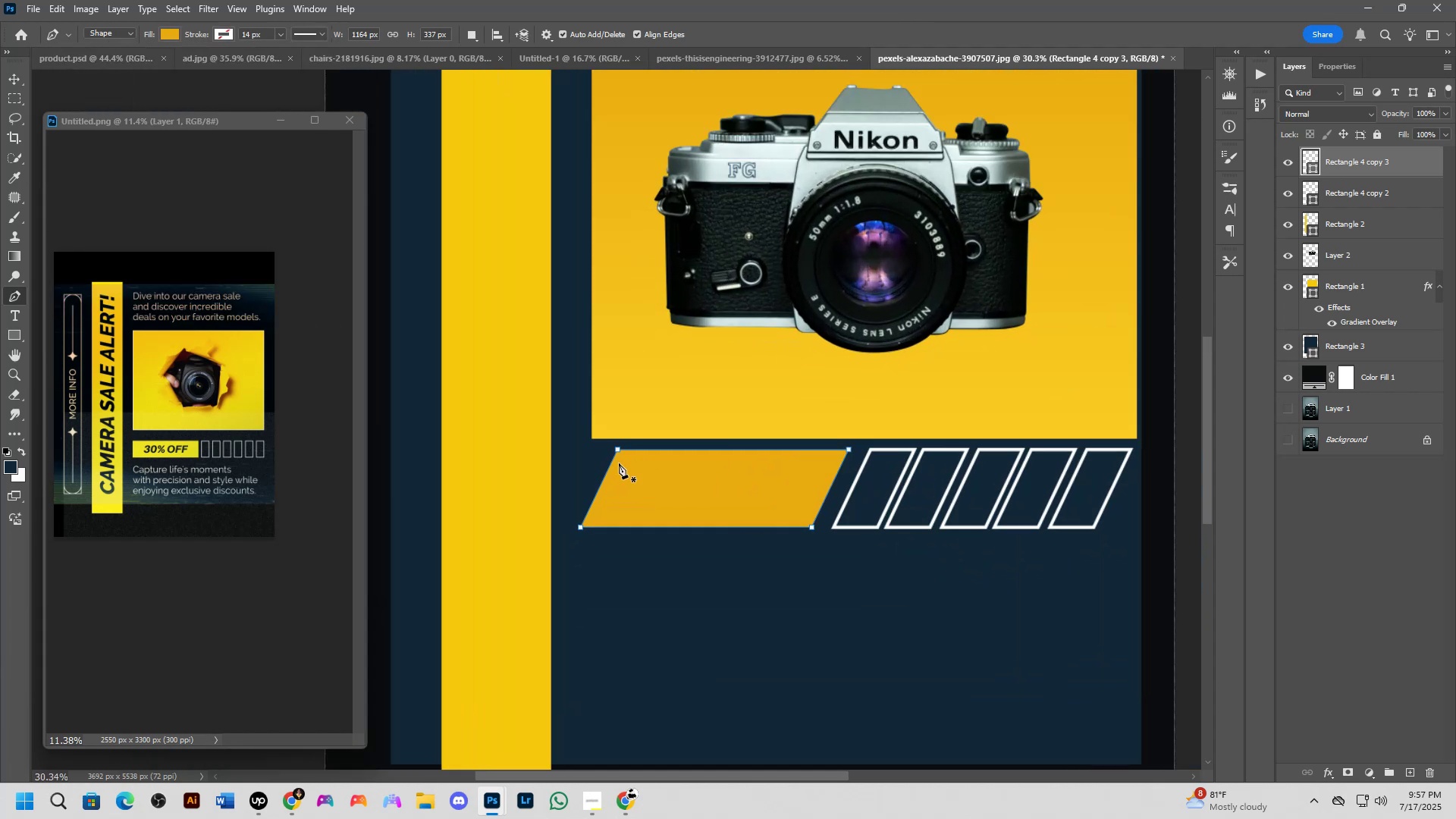 
left_click_drag(start_coordinate=[748, 313], to_coordinate=[749, 353])
 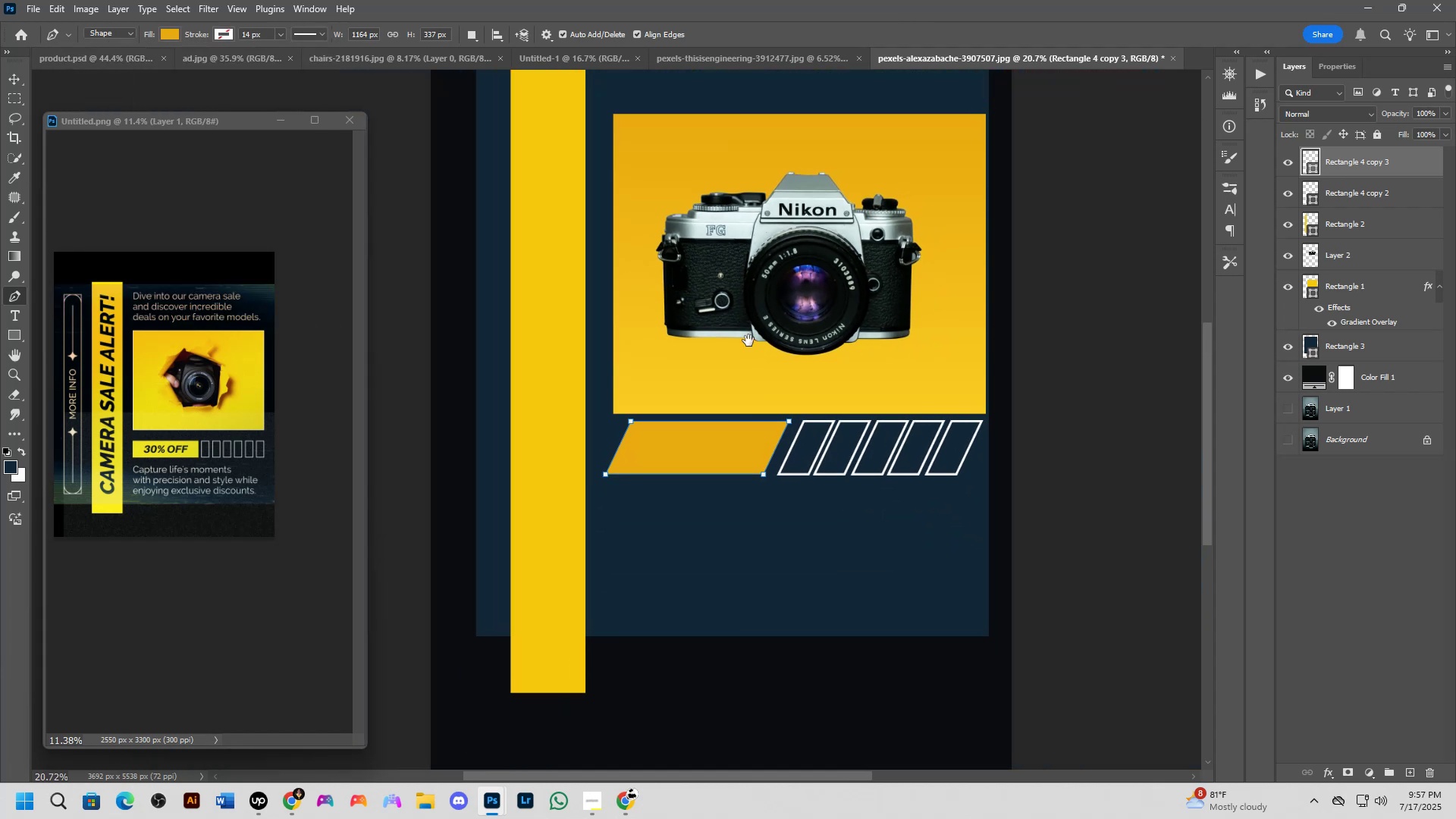 
scroll: coordinate [607, 466], scroll_direction: up, amount: 8.0
 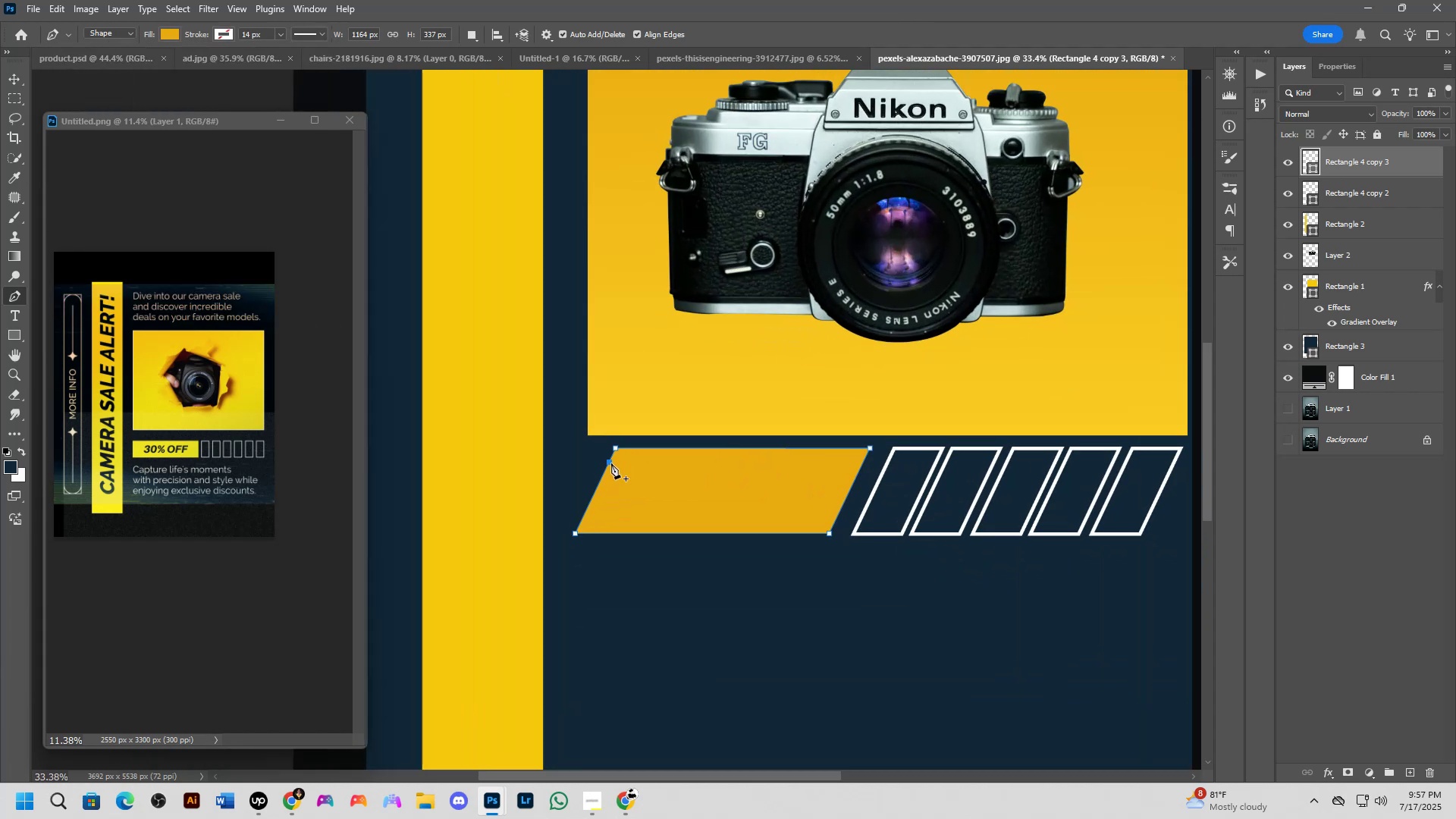 
hold_key(key=ShiftLeft, duration=1.04)
left_click_drag(start_coordinate=[598, 479], to_coordinate=[575, 476])
 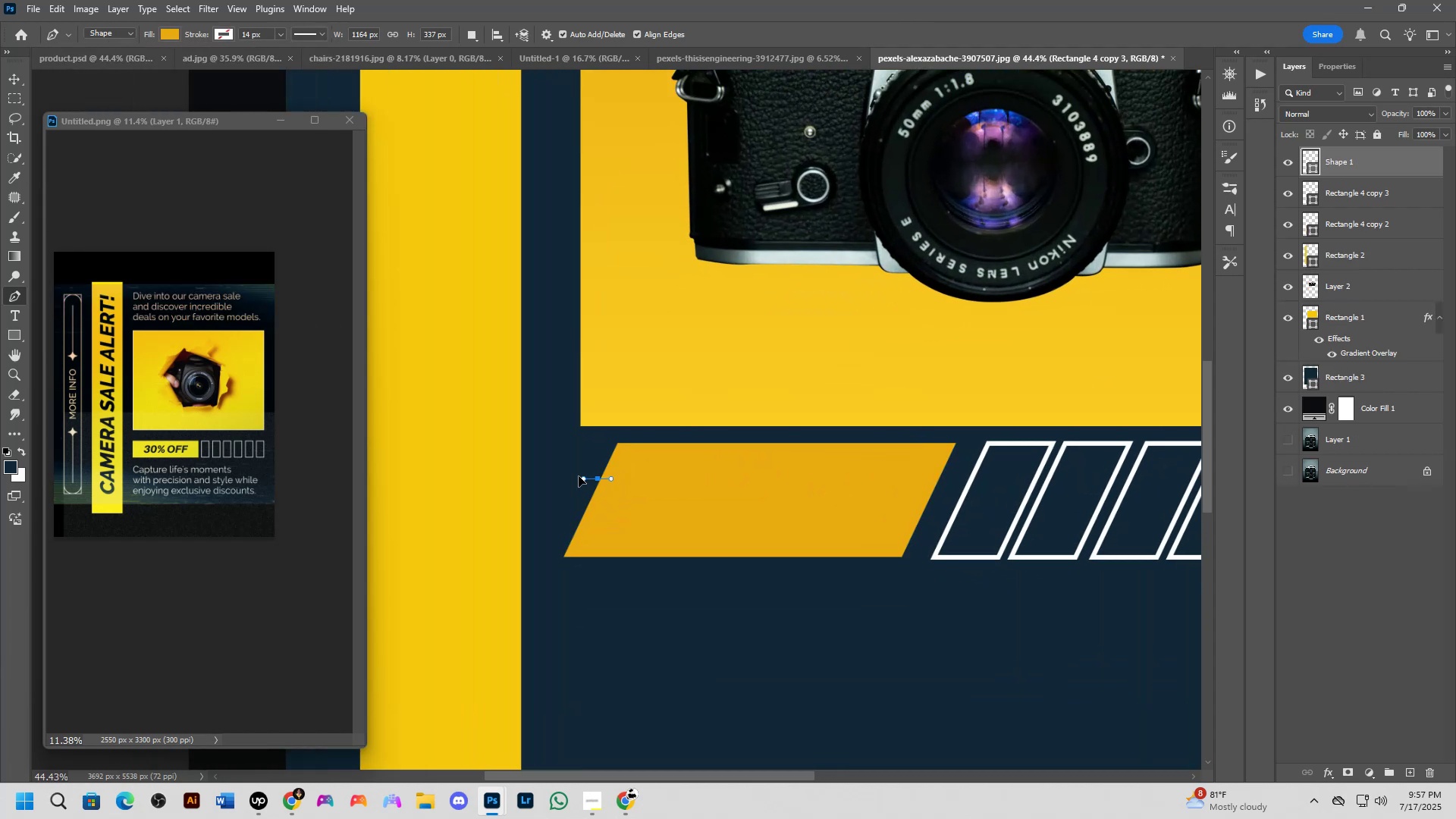 
key(Control+ControlLeft)
 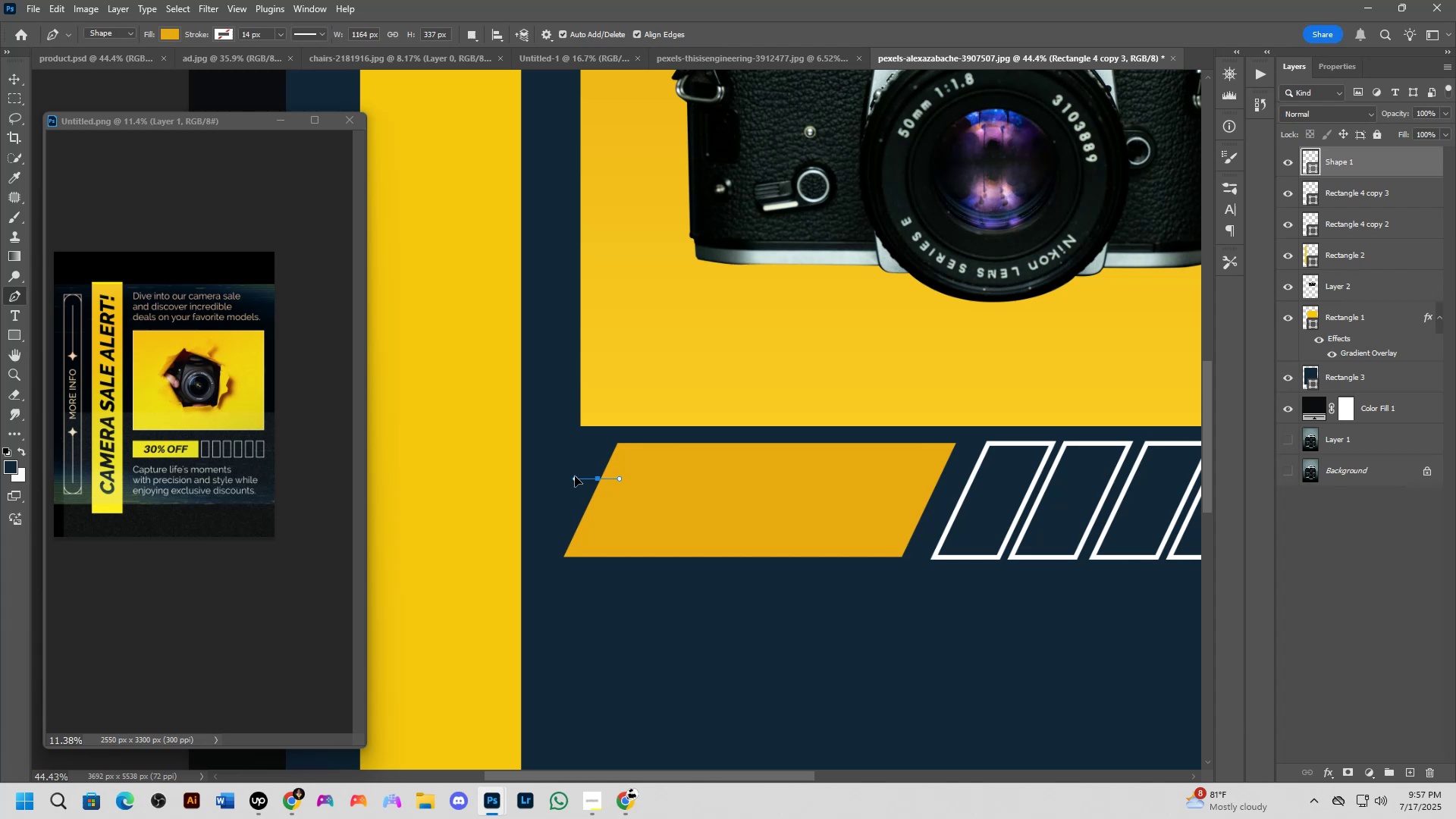 
key(Control+Z)
 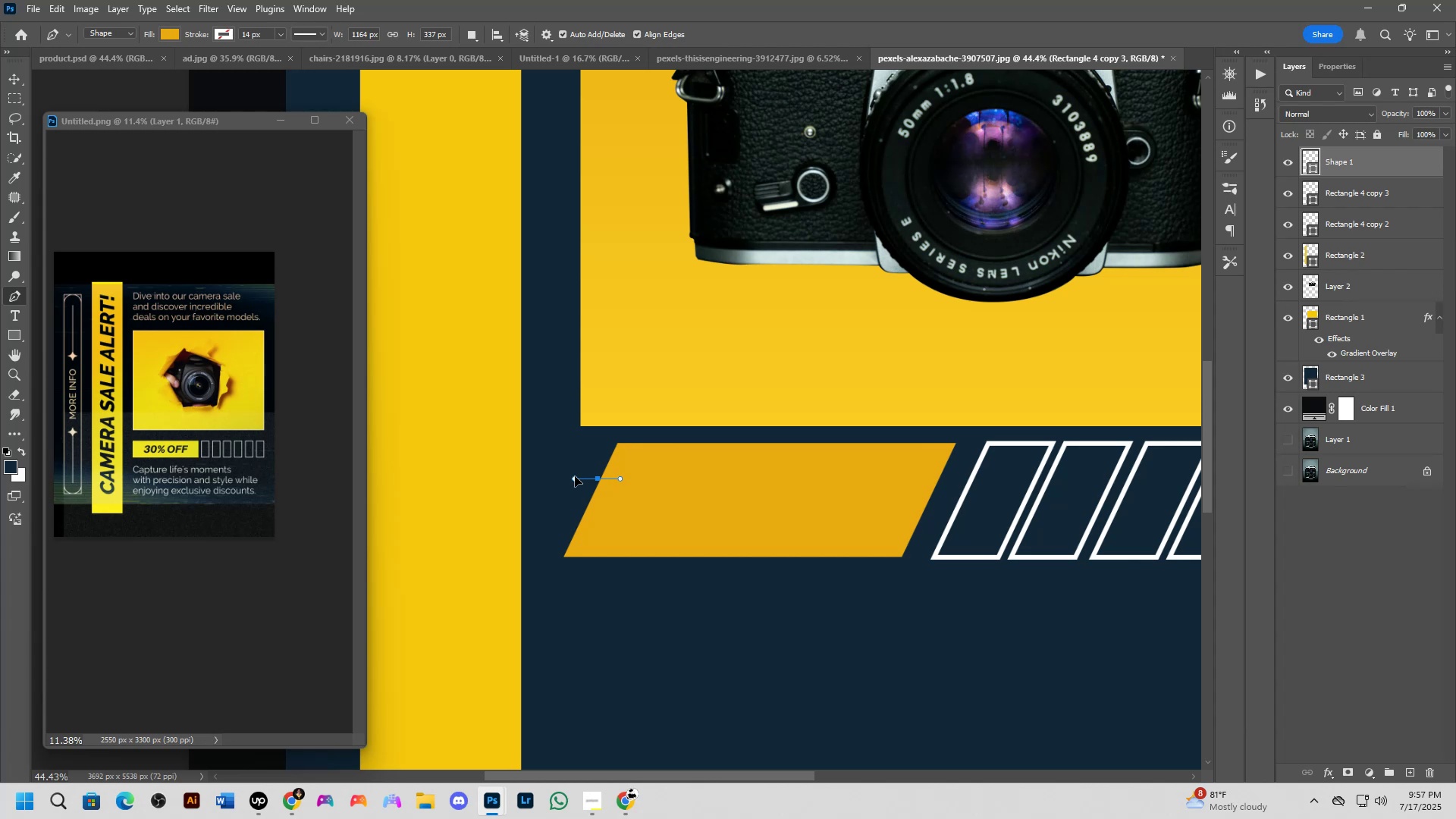 
key(Control+Shift+ShiftLeft)
 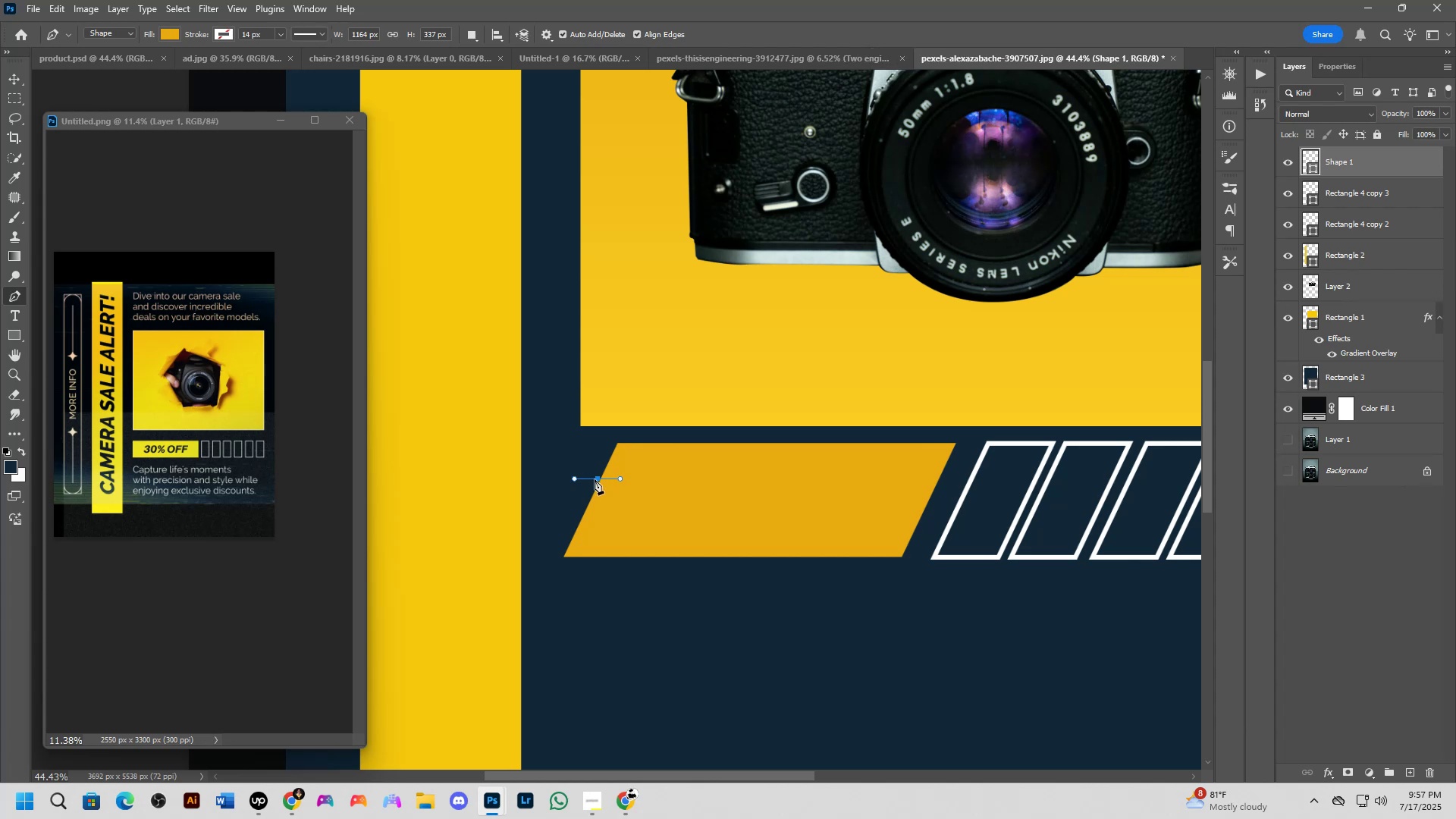 
scroll: coordinate [596, 485], scroll_direction: up, amount: 4.0
 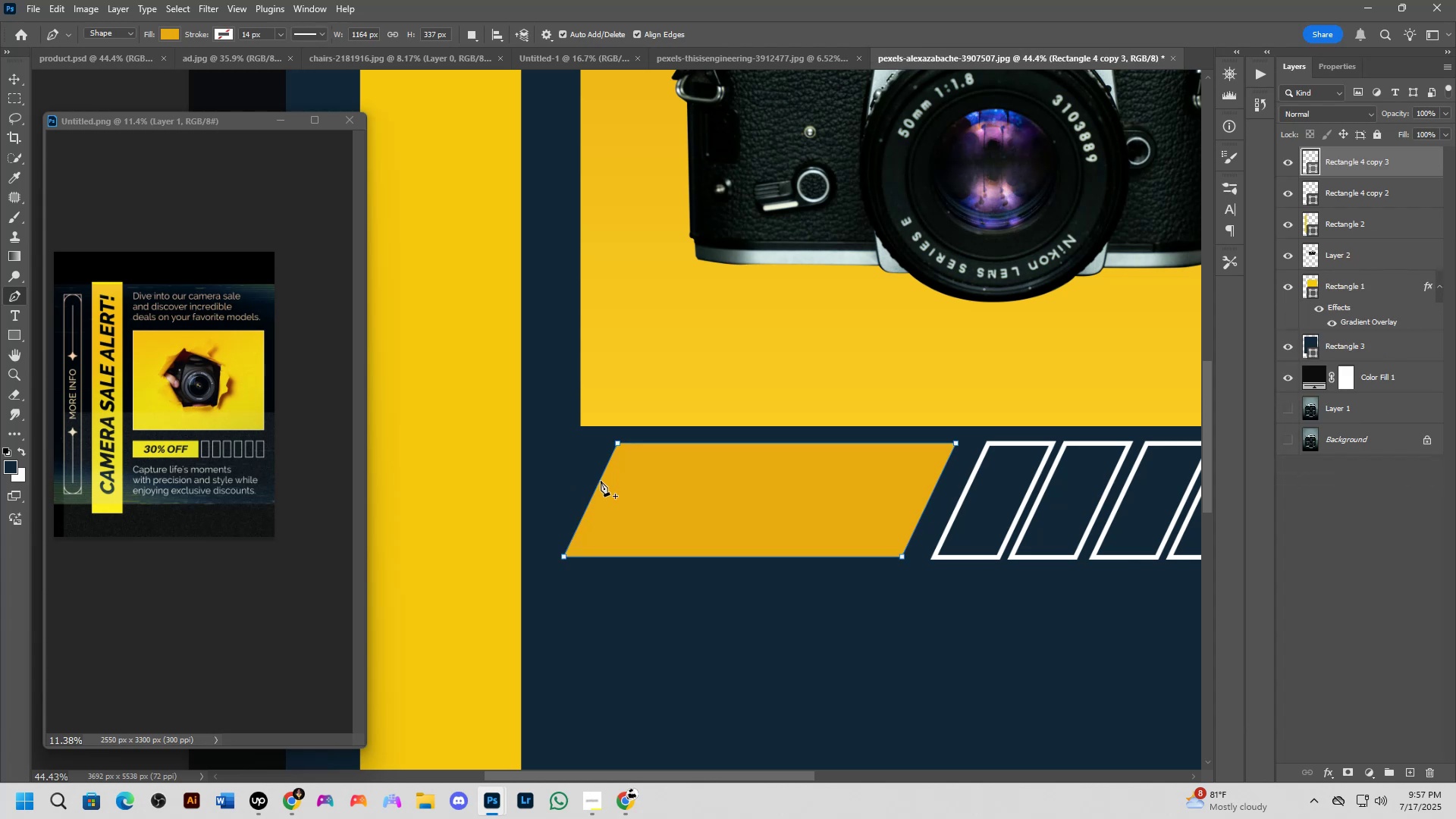 
hold_key(key=ShiftLeft, duration=0.94)
left_click_drag(start_coordinate=[596, 485], to_coordinate=[558, 480])
 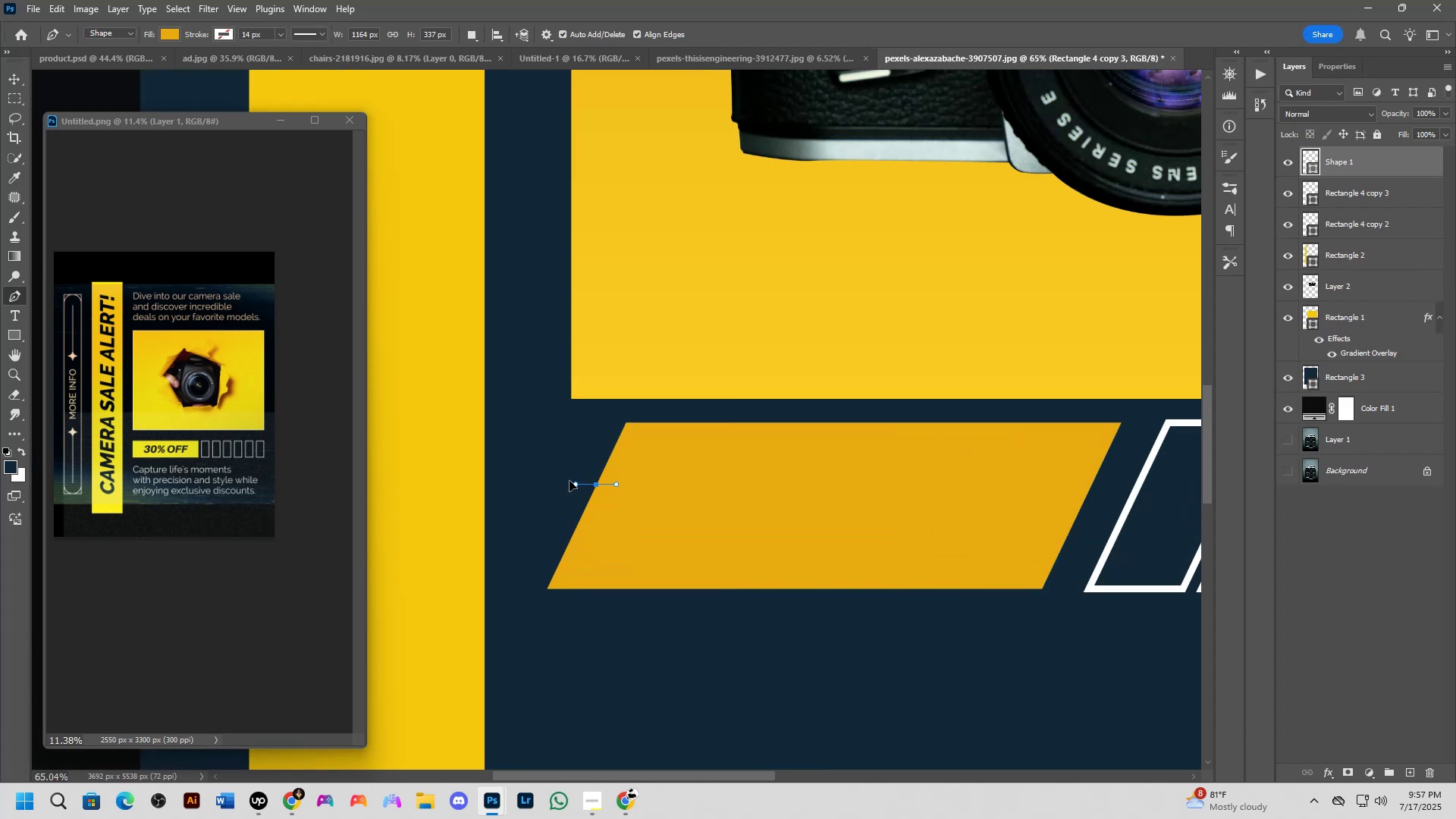 
key(Control+ControlLeft)
 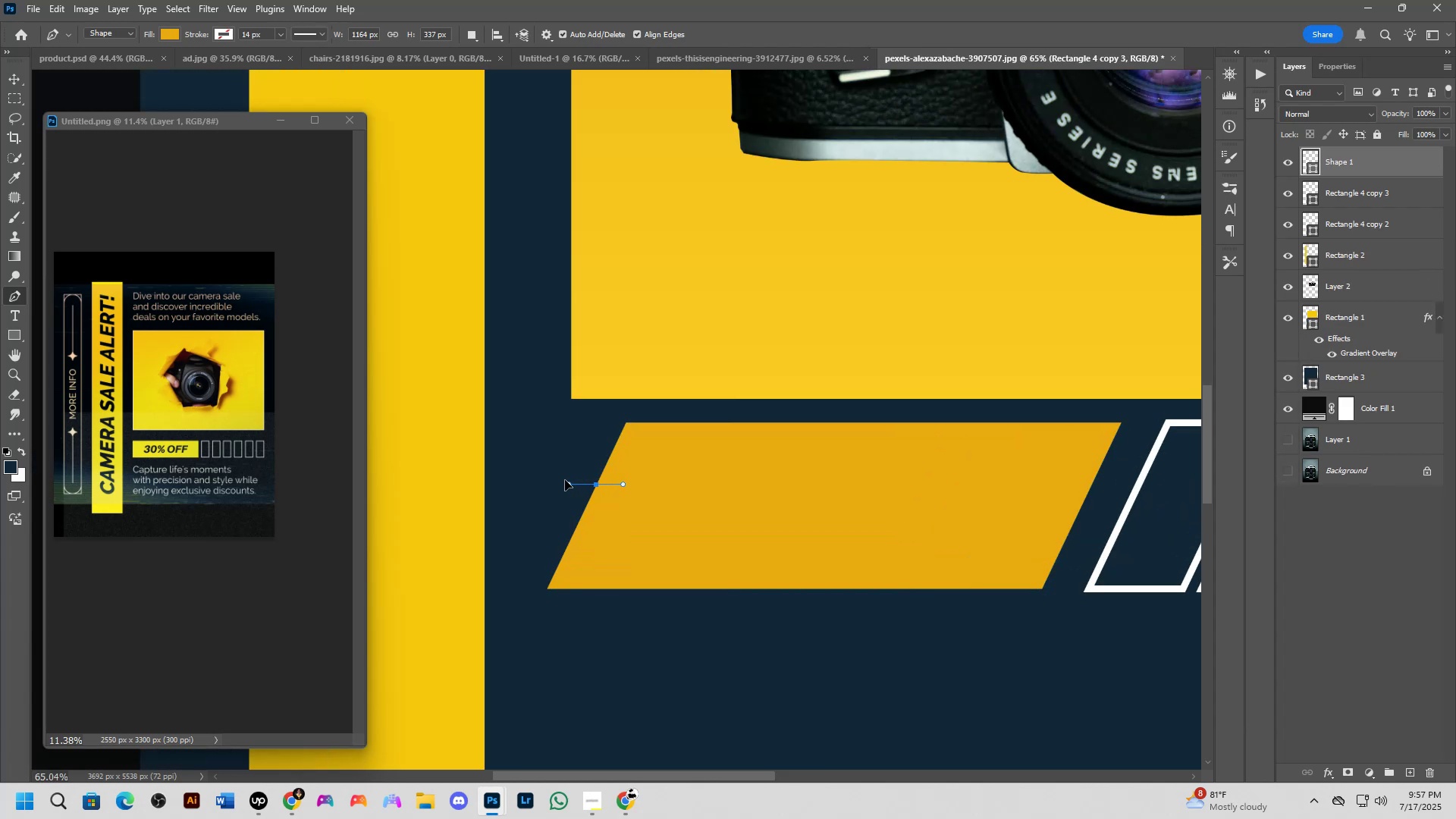 
key(Control+Z)
 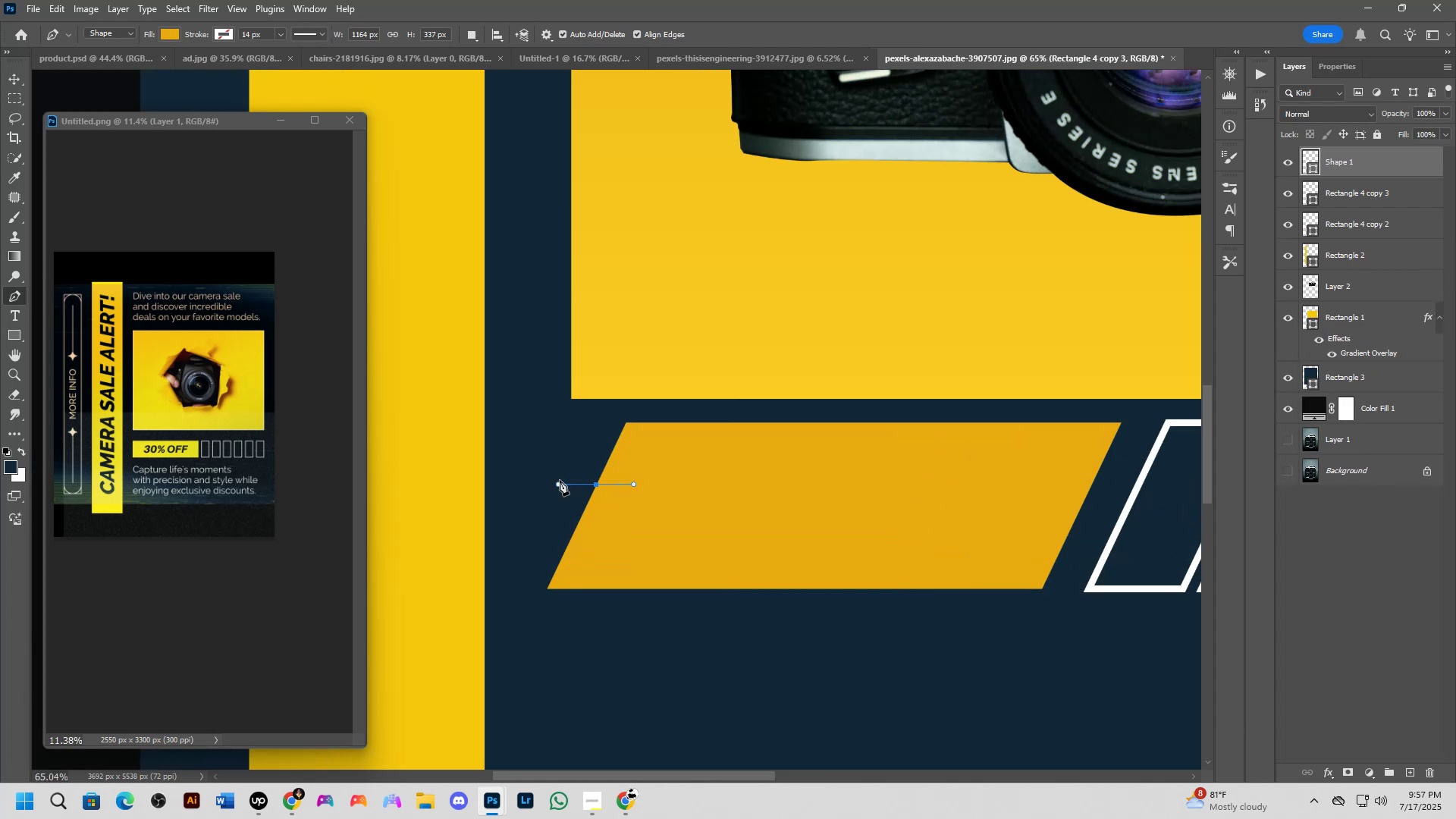 
hold_key(key=ControlLeft, duration=1.53)
left_click([597, 483])
 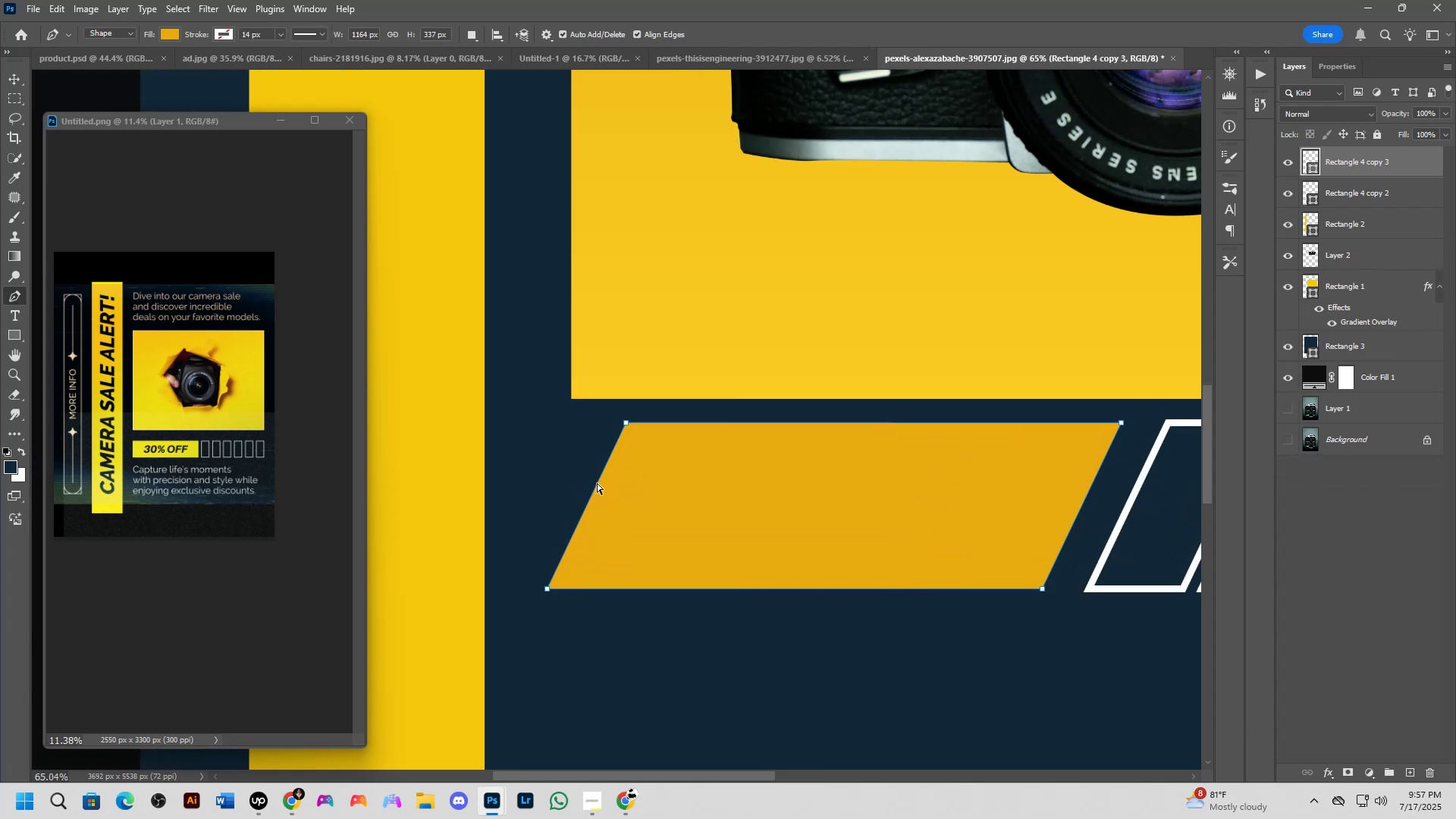 
left_click_drag(start_coordinate=[596, 483], to_coordinate=[607, 488])
 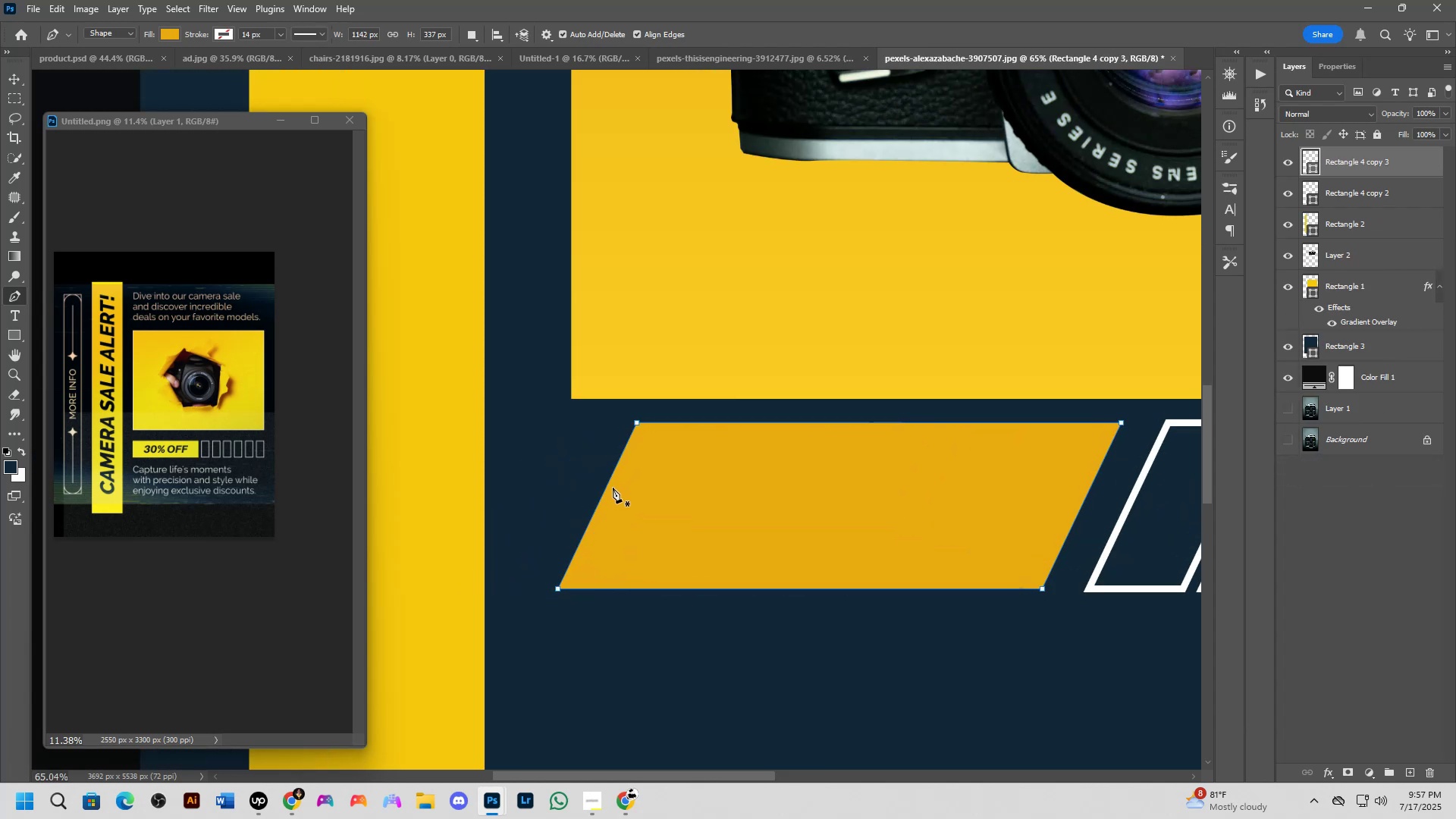 
hold_key(key=ControlLeft, duration=1.42)
 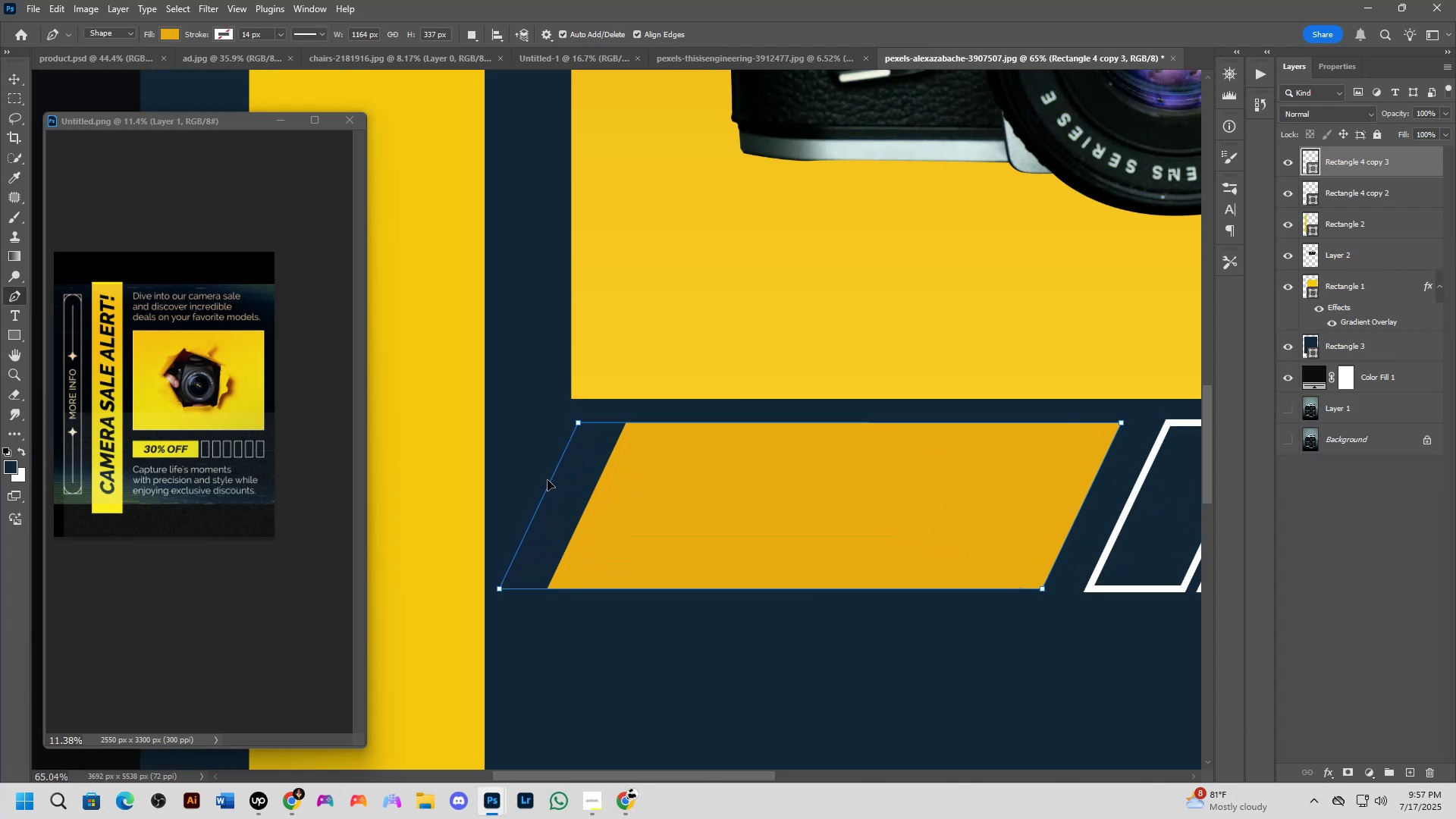 
hold_key(key=ShiftLeft, duration=1.5)
 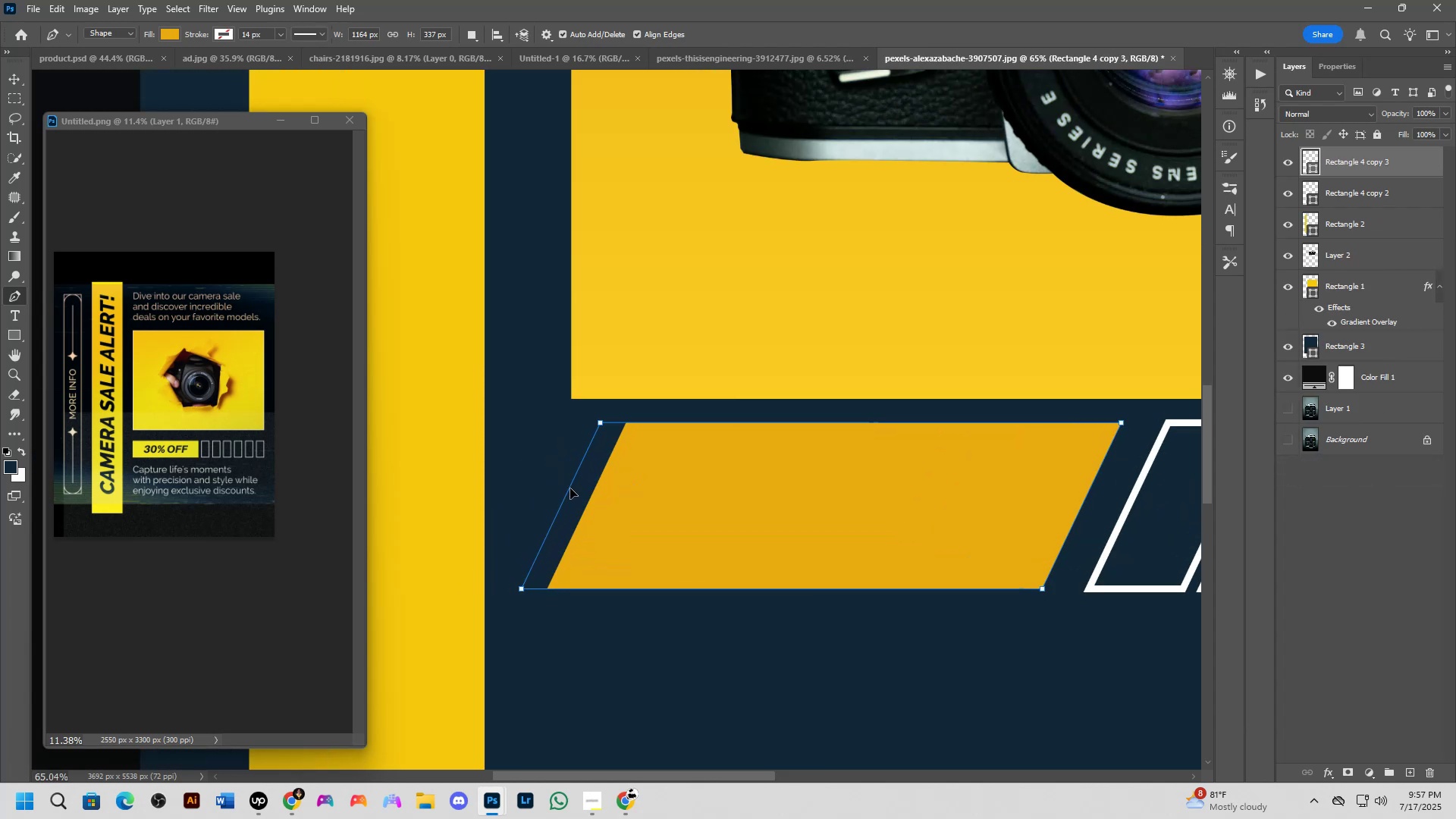 
hold_key(key=ShiftLeft, duration=1.52)
 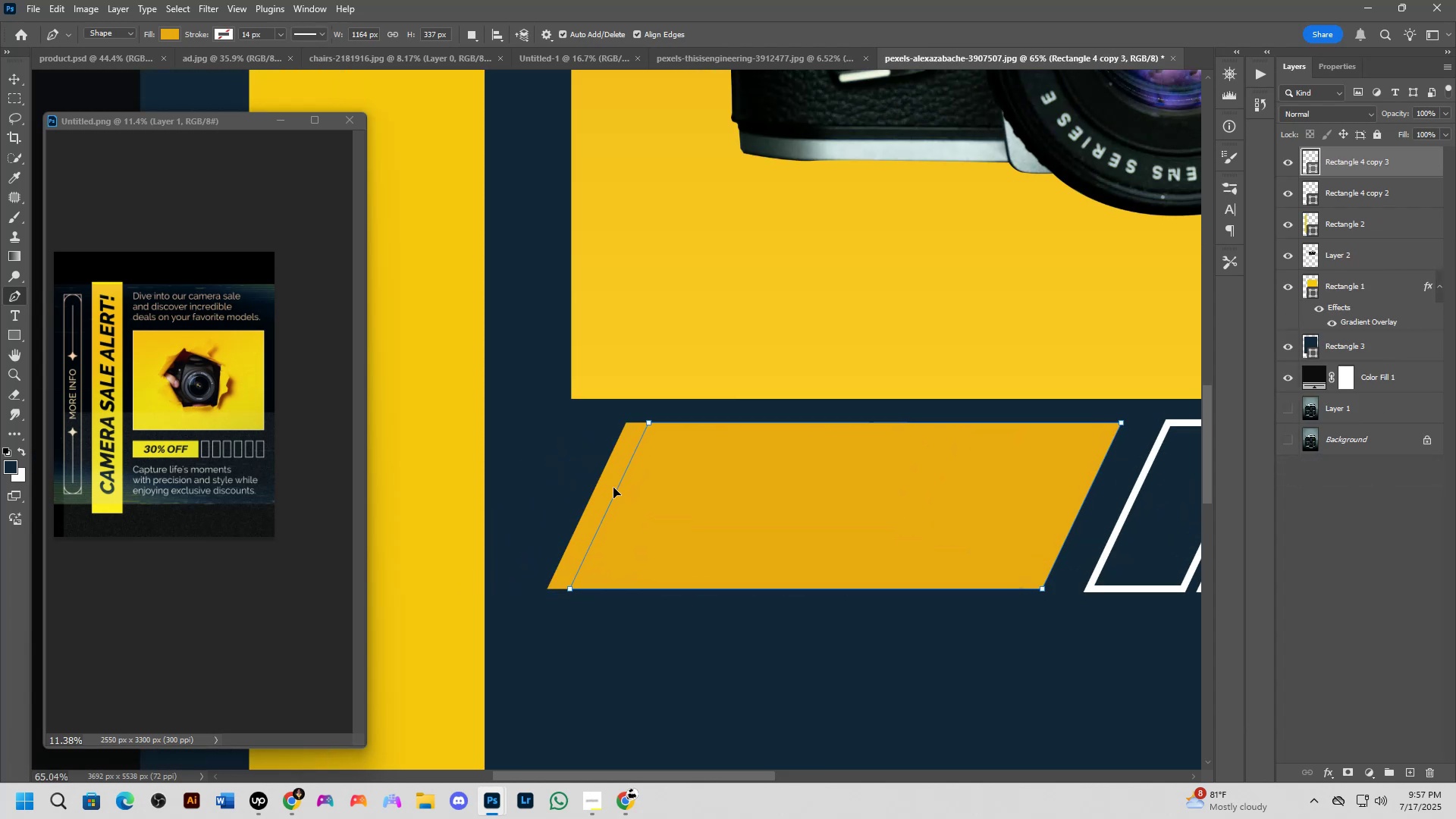 
hold_key(key=ShiftLeft, duration=0.82)
 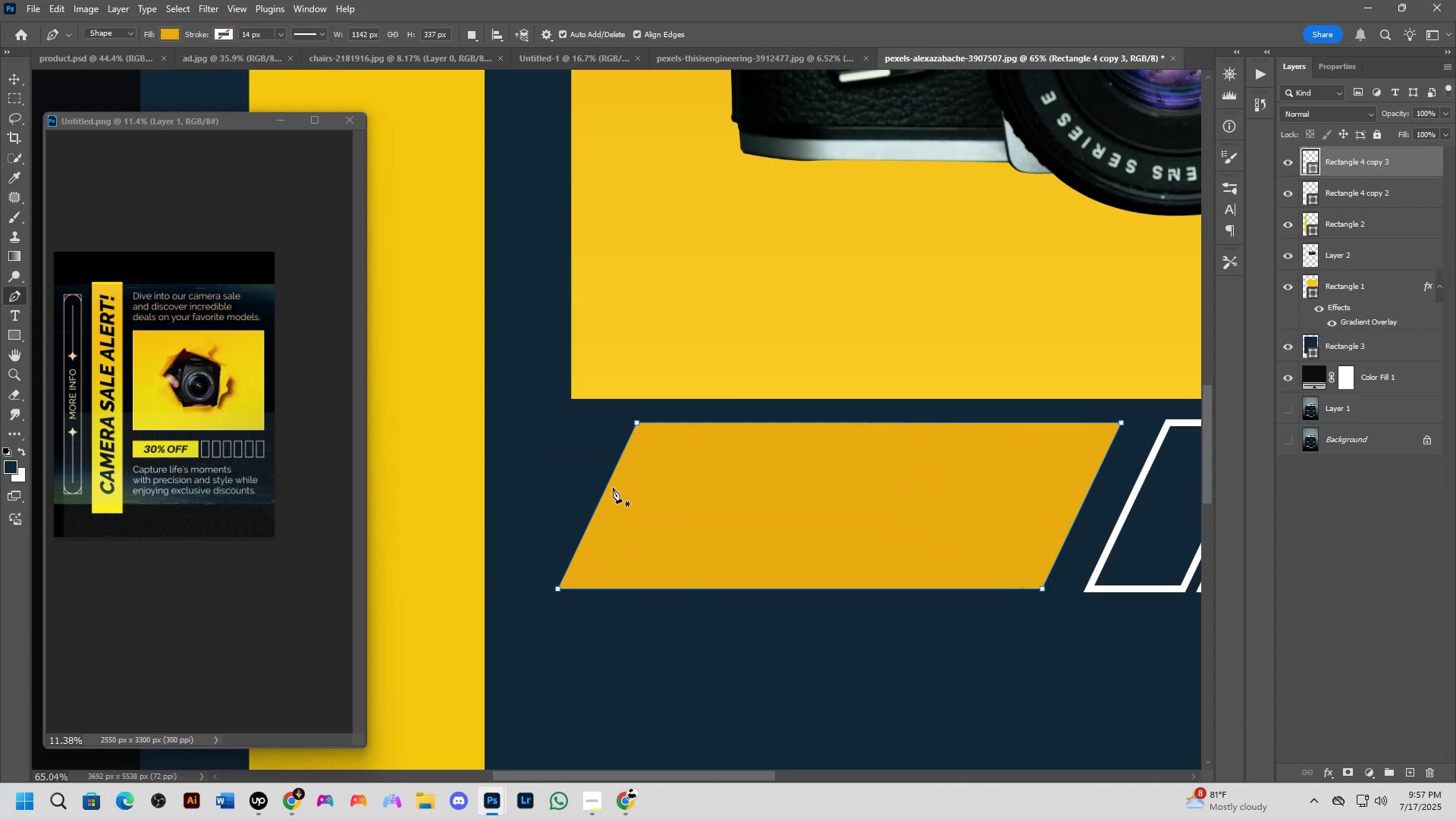 
key(NumpadEnter)
 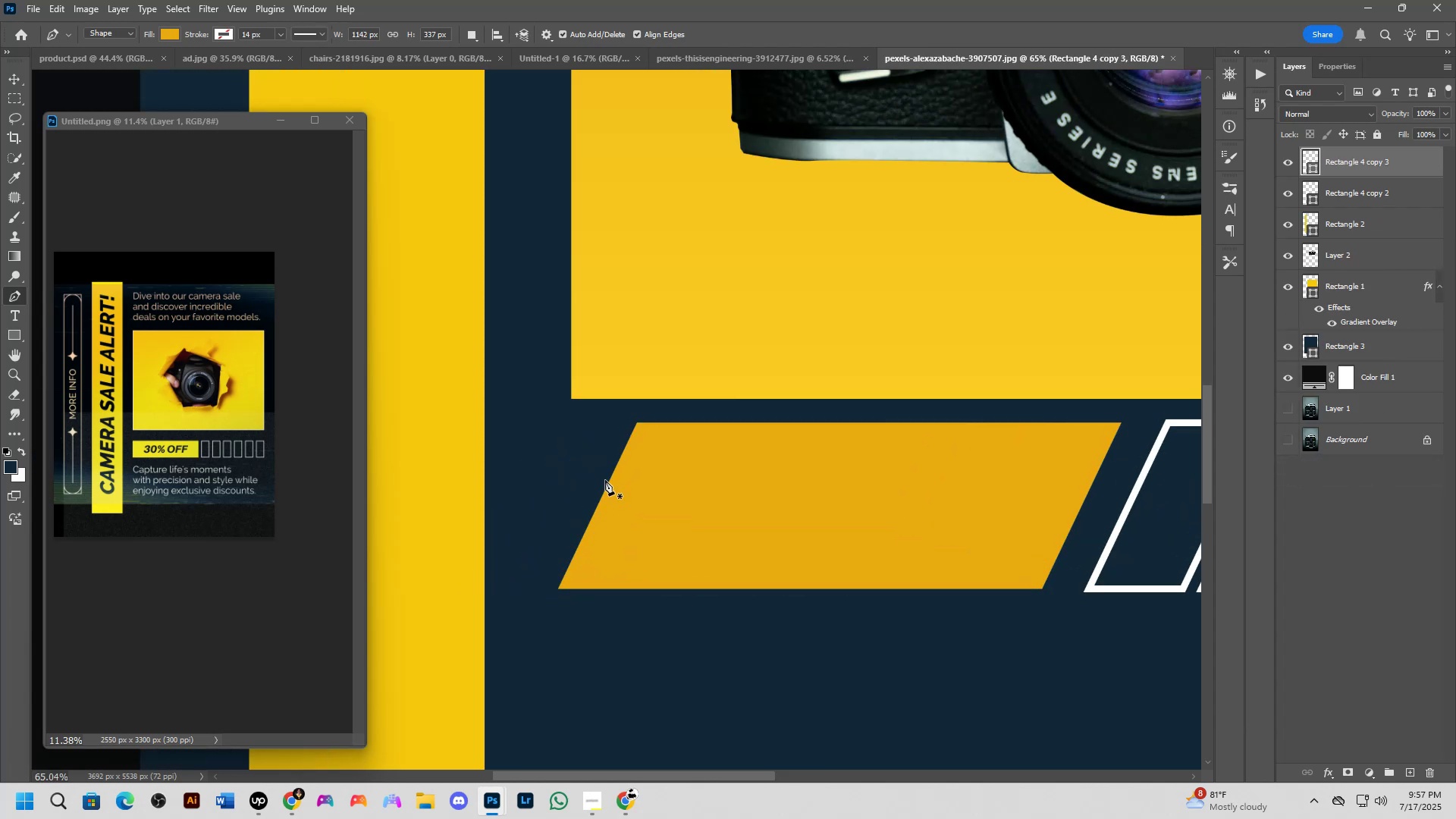 
key(Shift+ShiftLeft)
 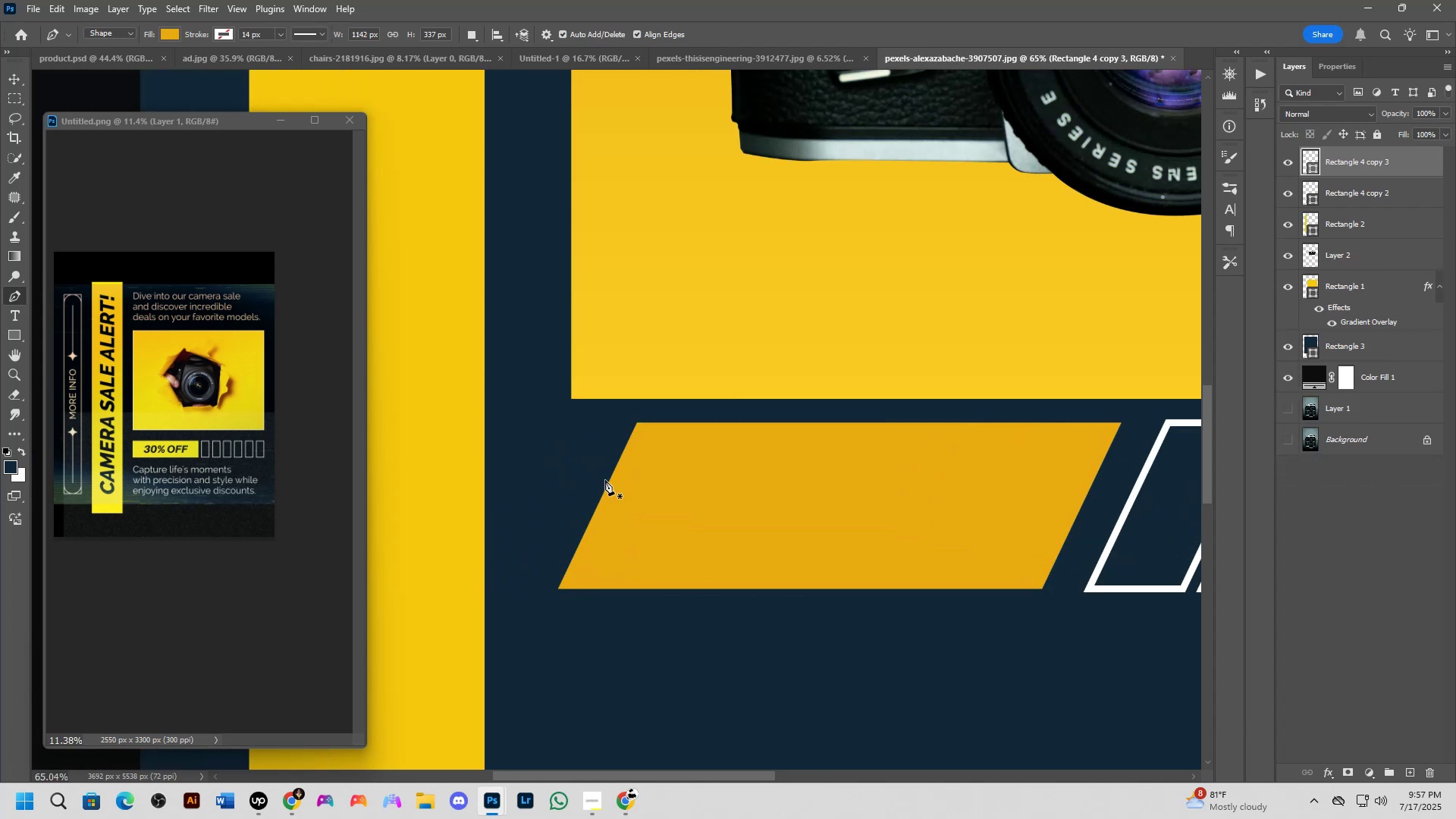 
scroll: coordinate [617, 479], scroll_direction: down, amount: 8.0
 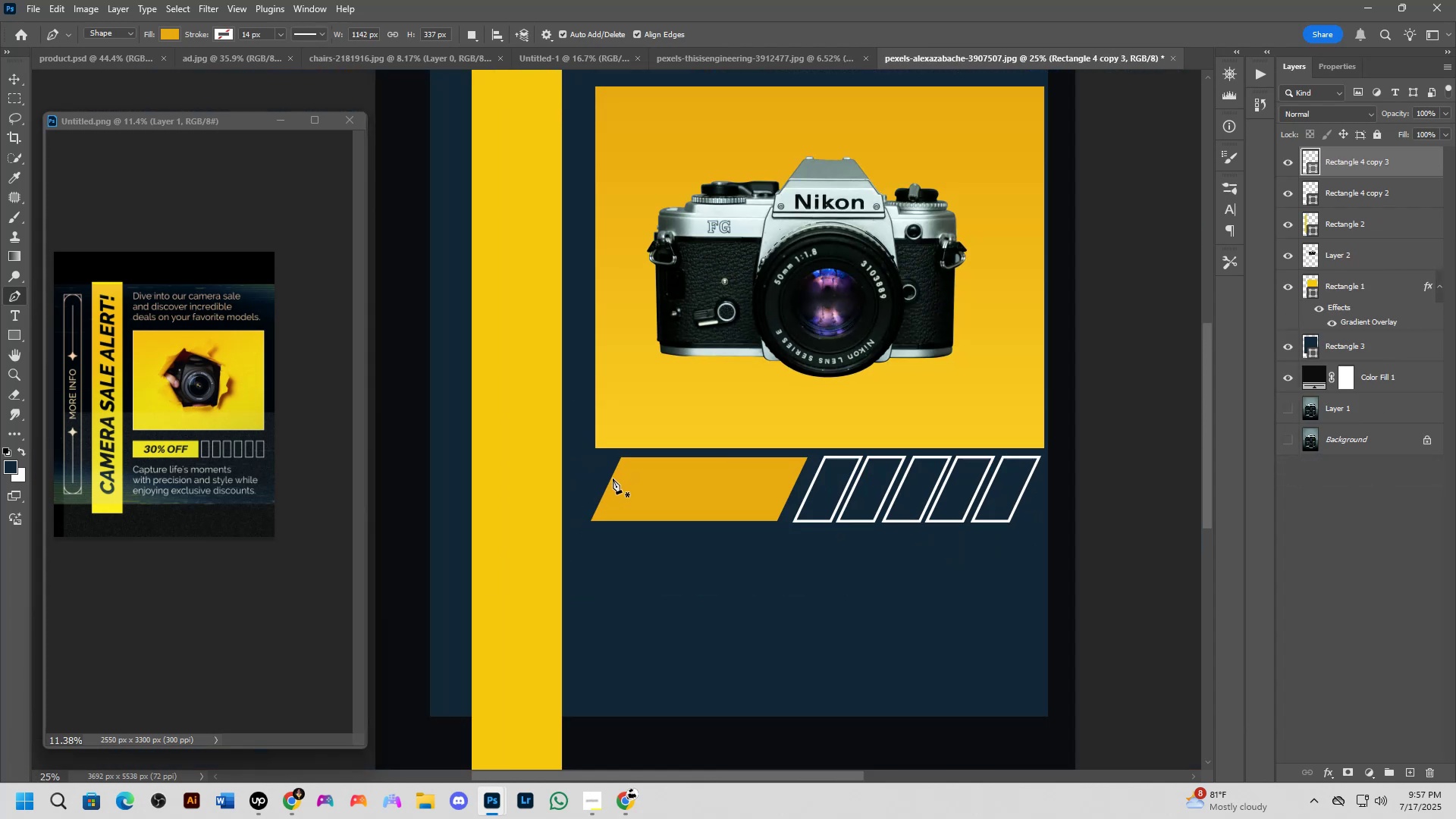 
hold_key(key=Space, duration=0.52)
 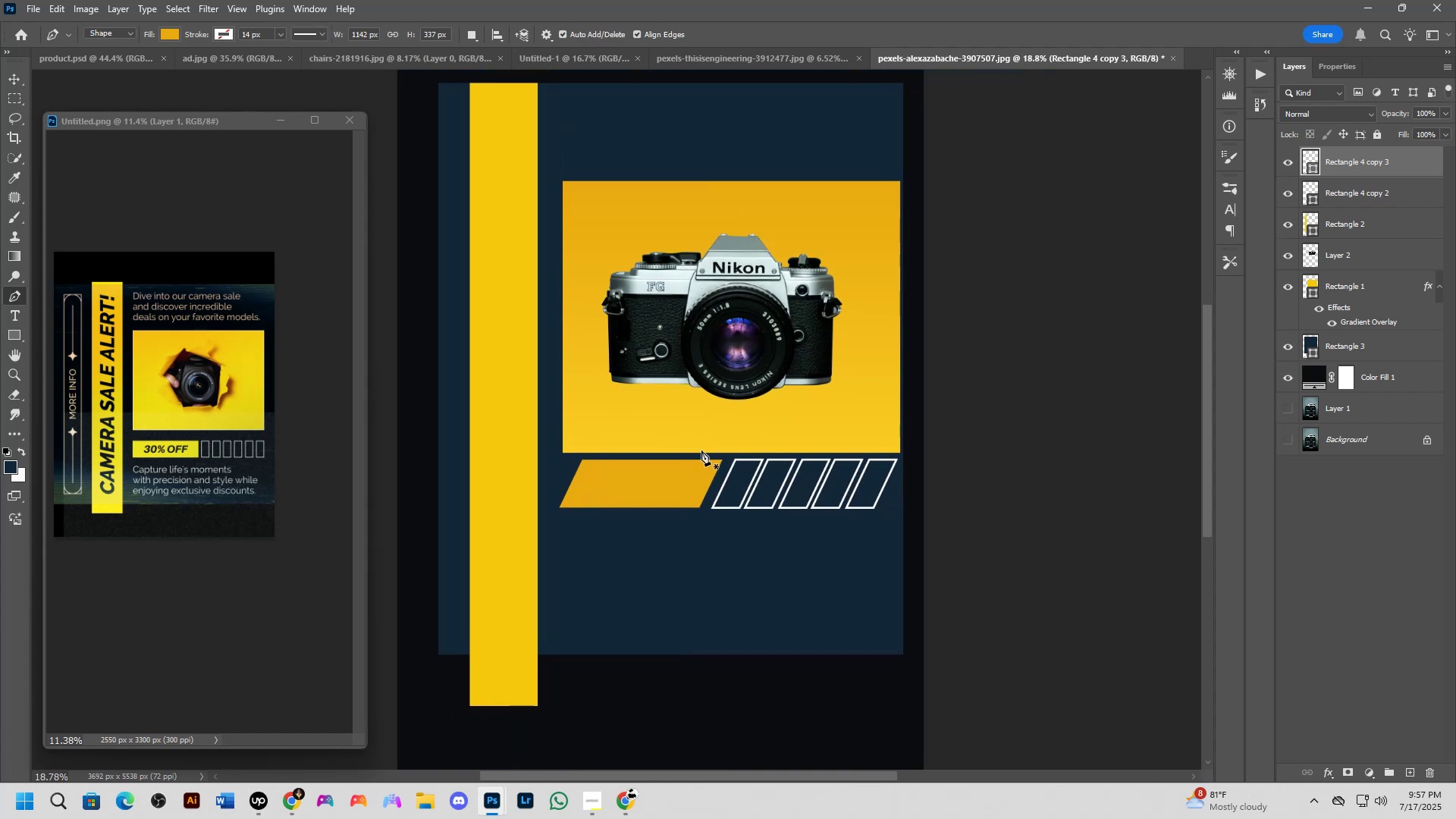 
left_click_drag(start_coordinate=[733, 453], to_coordinate=[695, 450])
 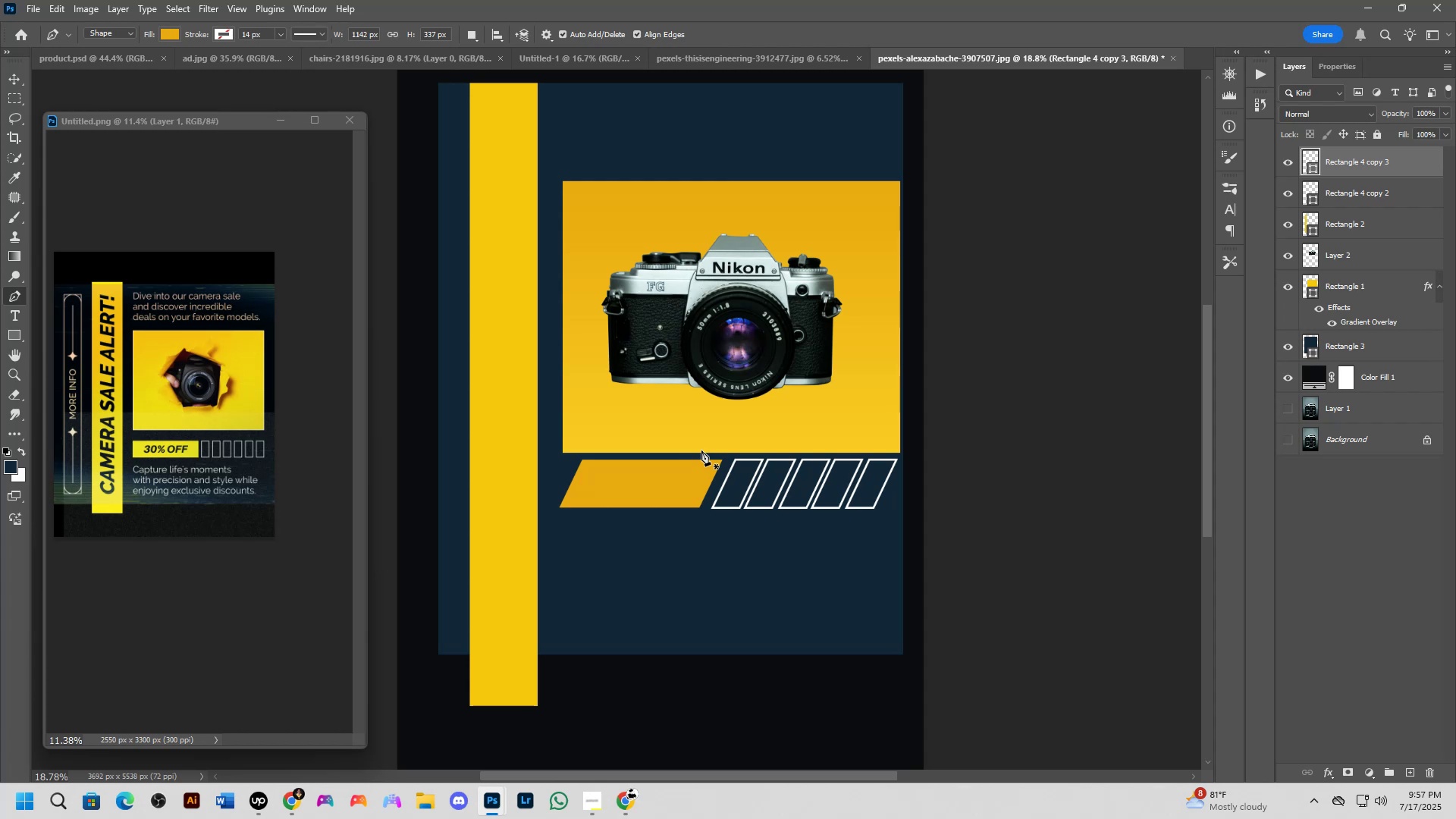 
wait(31.17)
 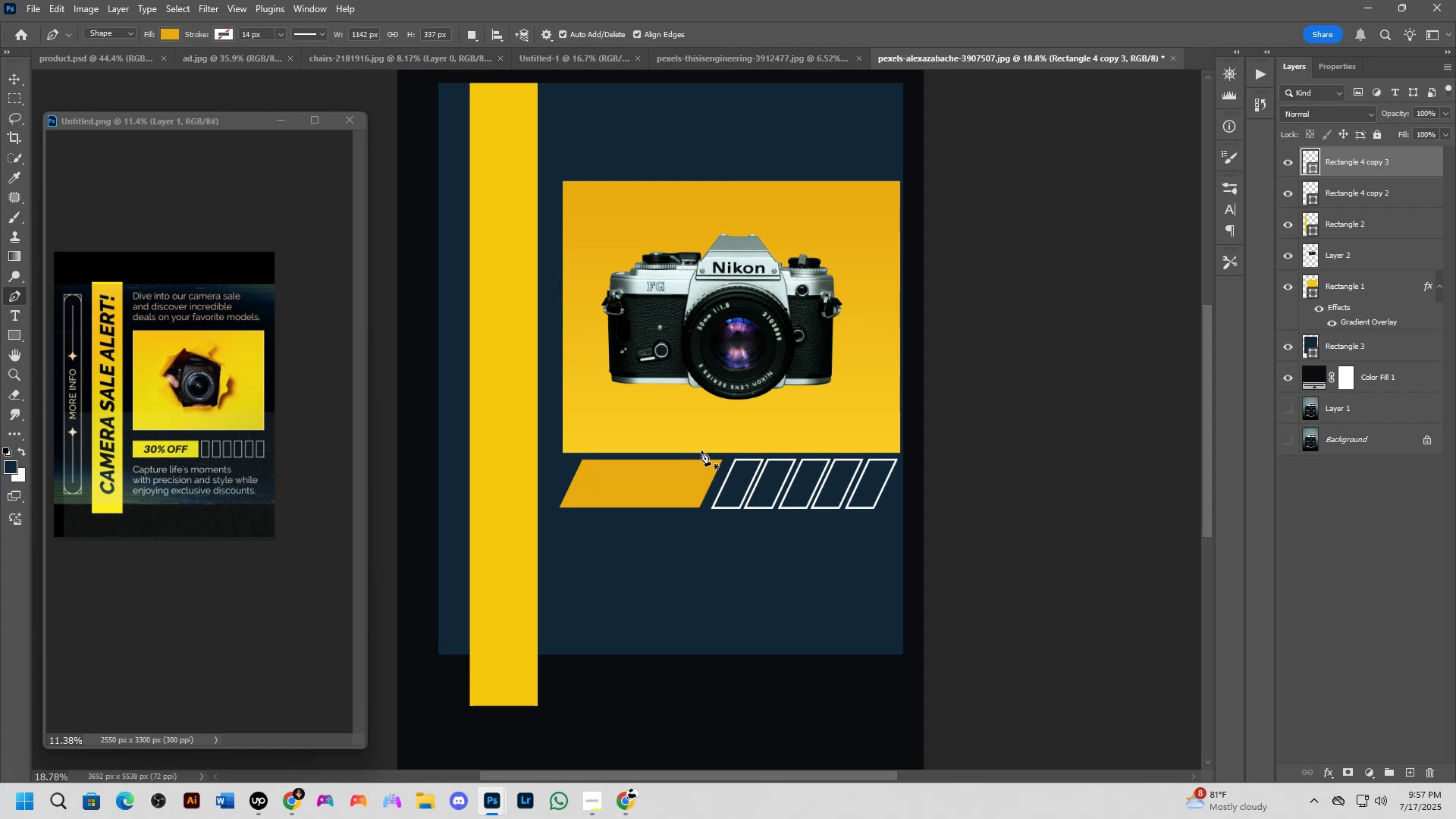 
key(T)
 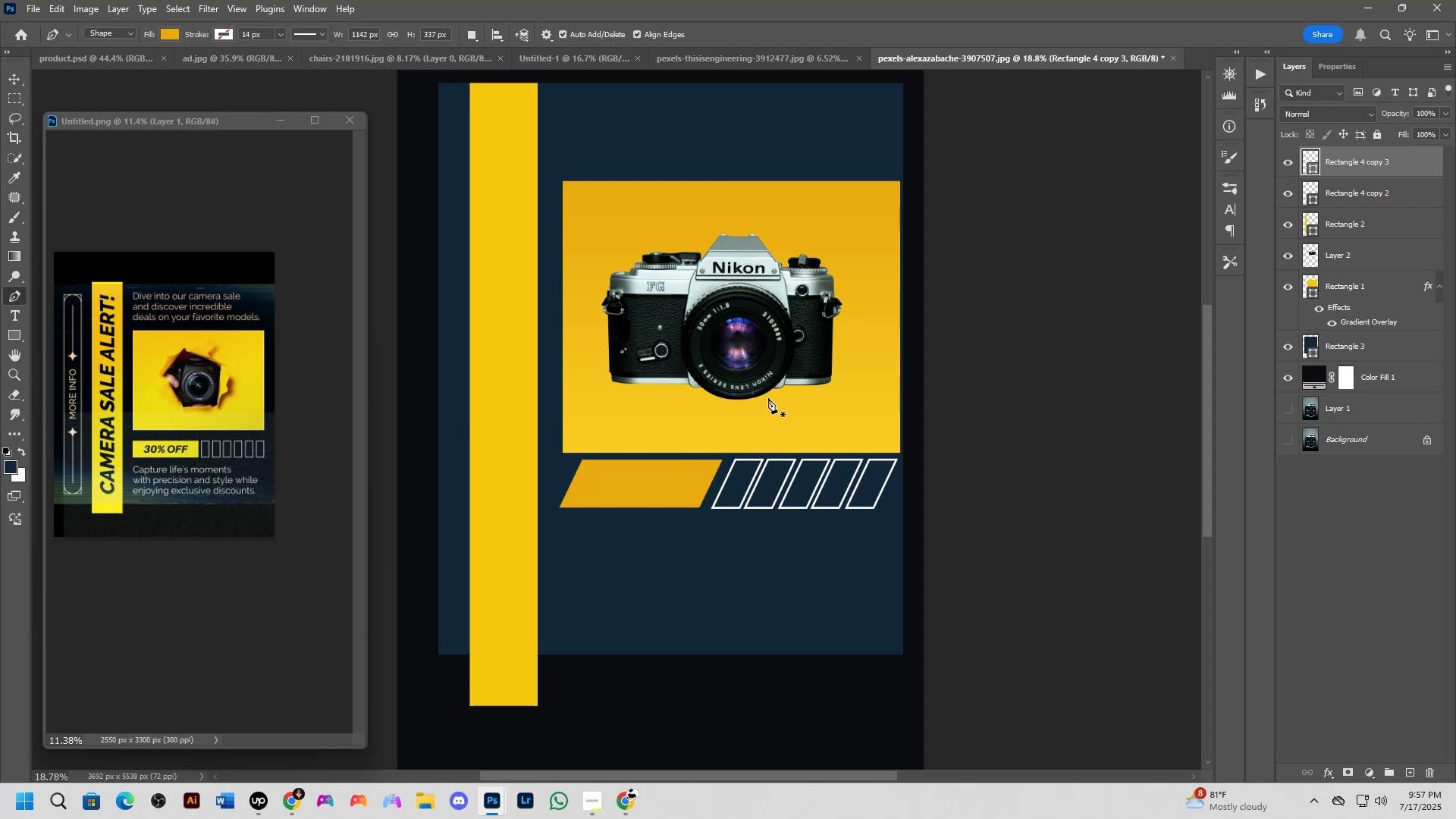 
scroll: coordinate [591, 460], scroll_direction: up, amount: 6.0
 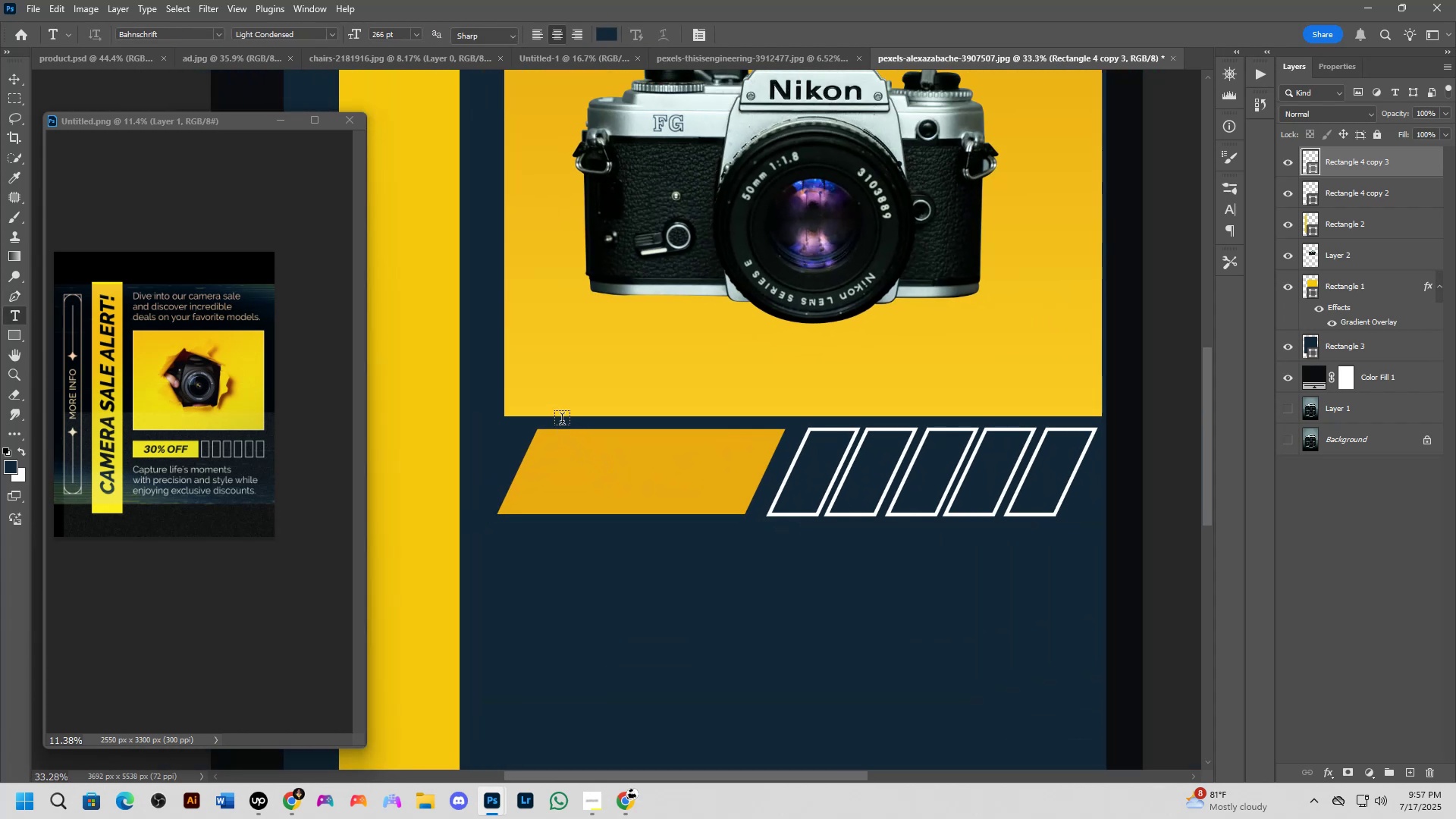 
scroll: coordinate [594, 416], scroll_direction: down, amount: 6.0
 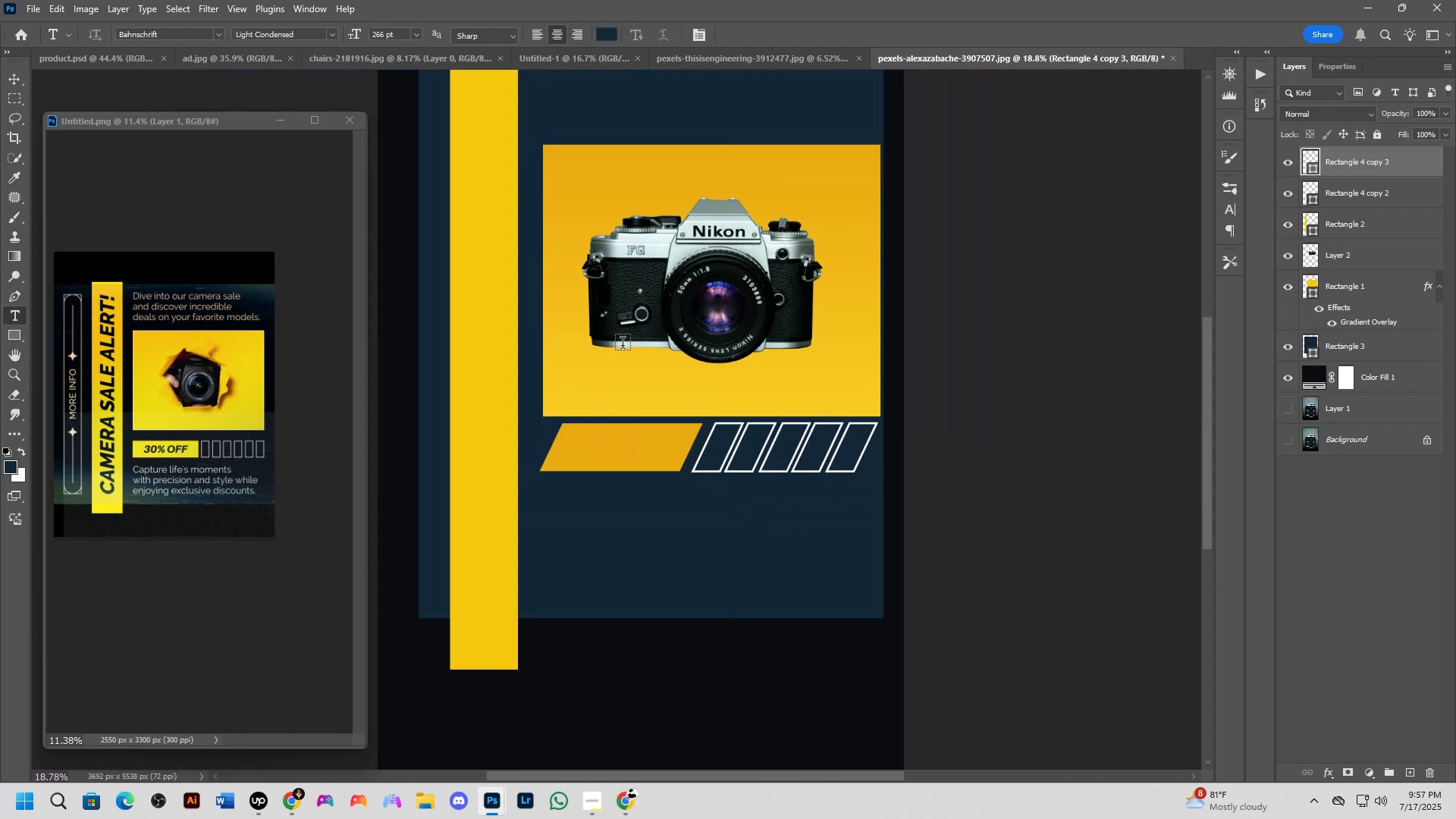 
hold_key(key=Space, duration=0.52)
 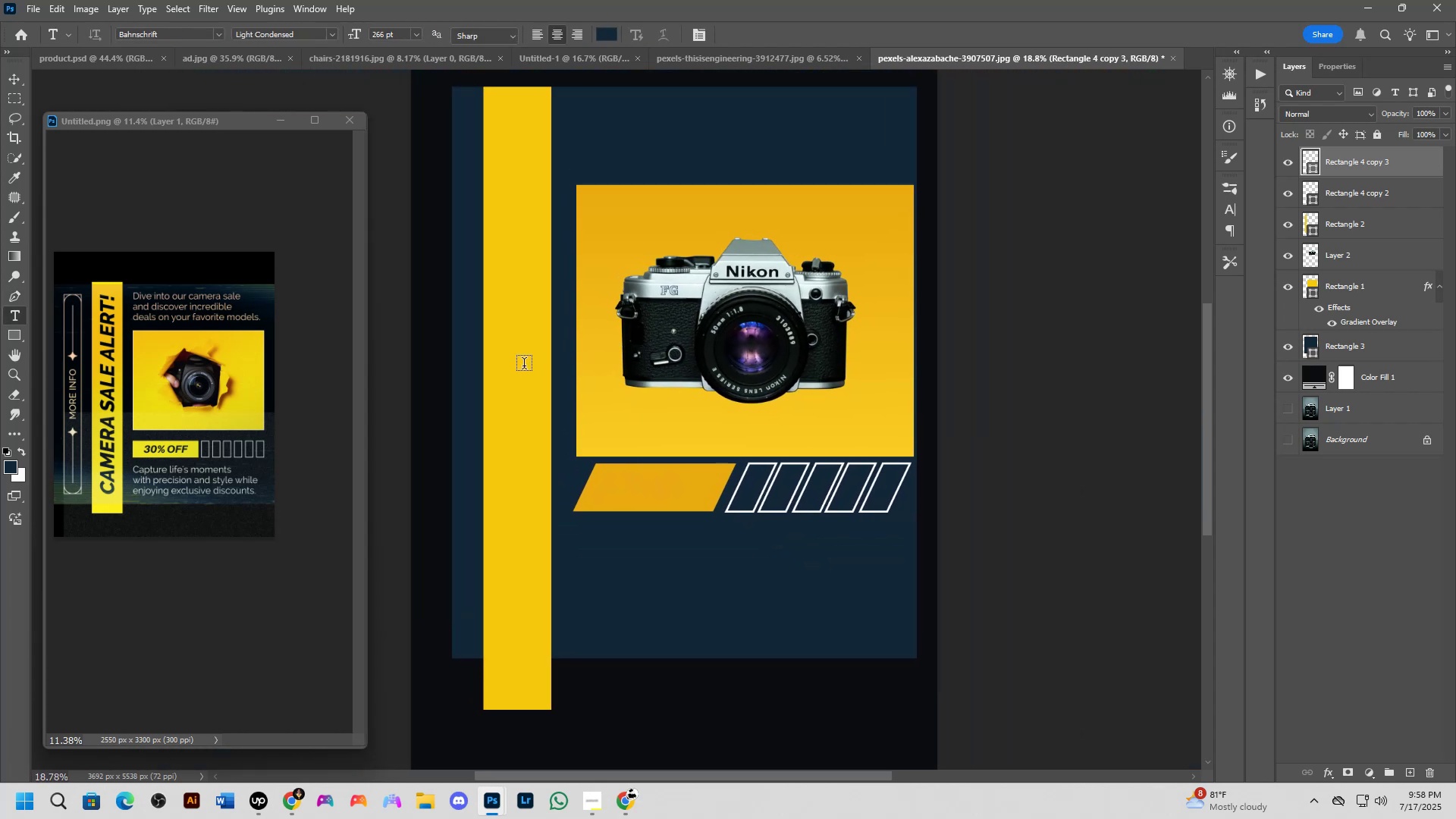 
left_click_drag(start_coordinate=[589, 309], to_coordinate=[623, 349])
 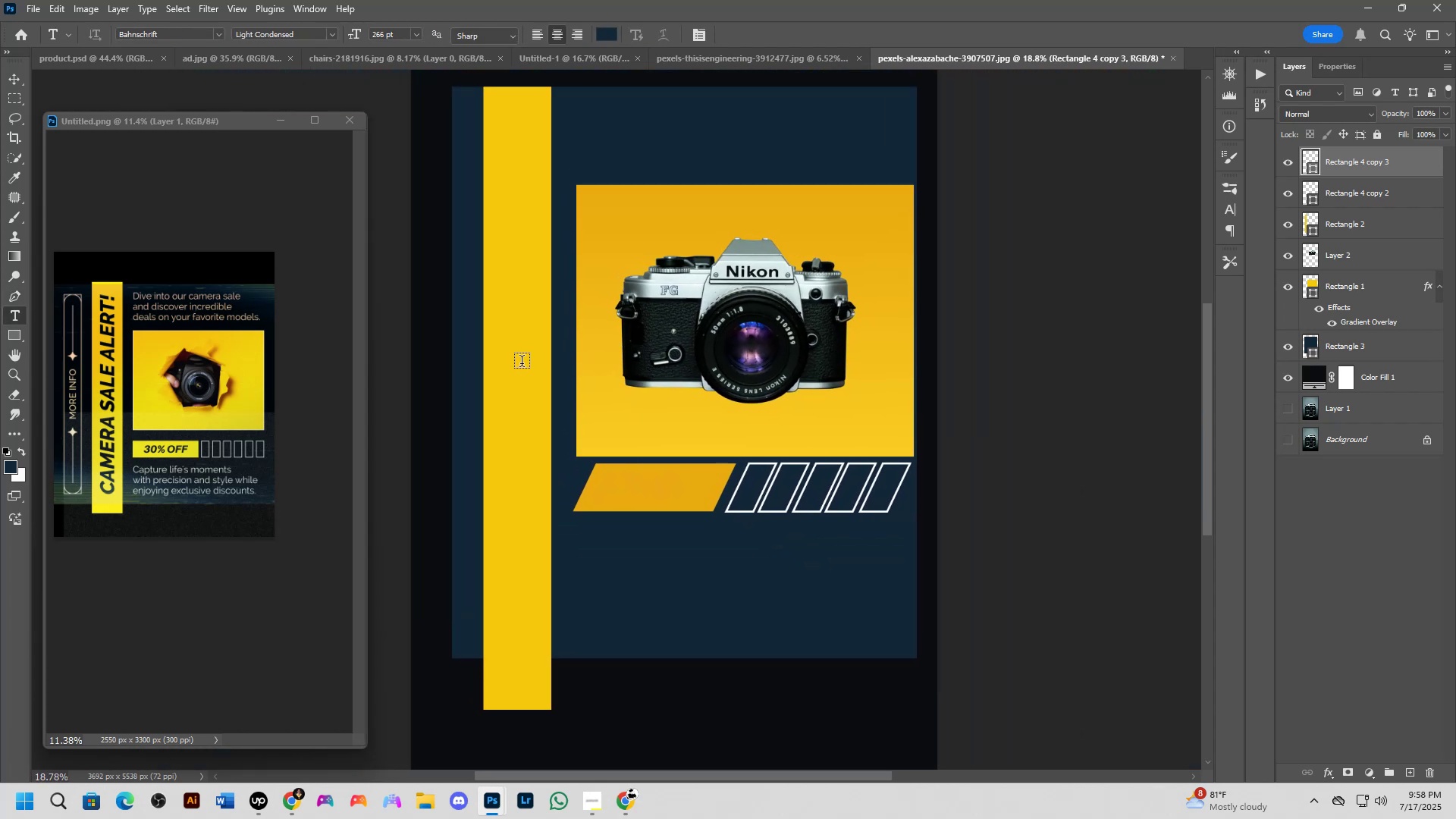 
key(B)
 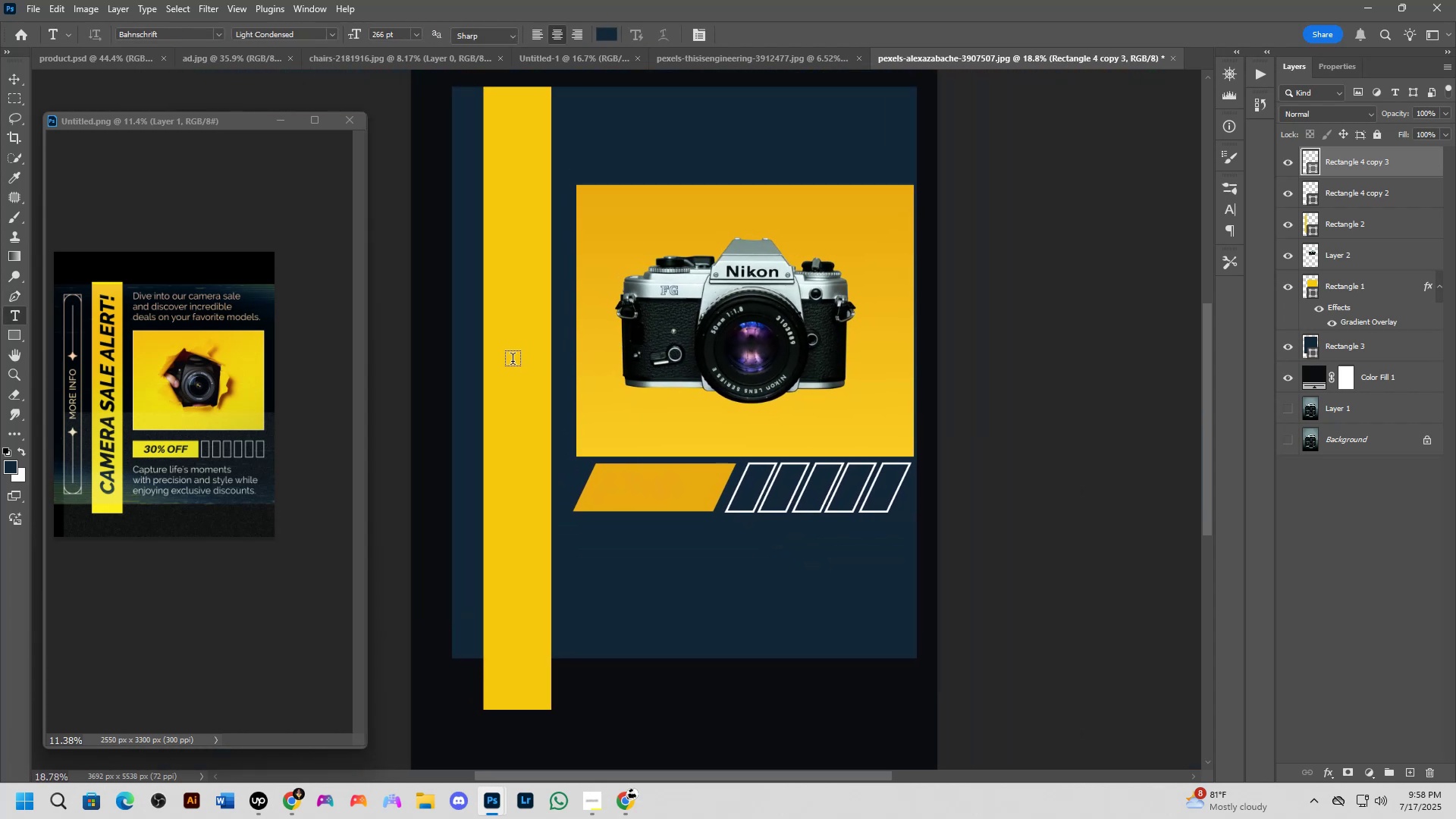 
hold_key(key=ControlLeft, duration=0.49)
left_click([513, 358])
 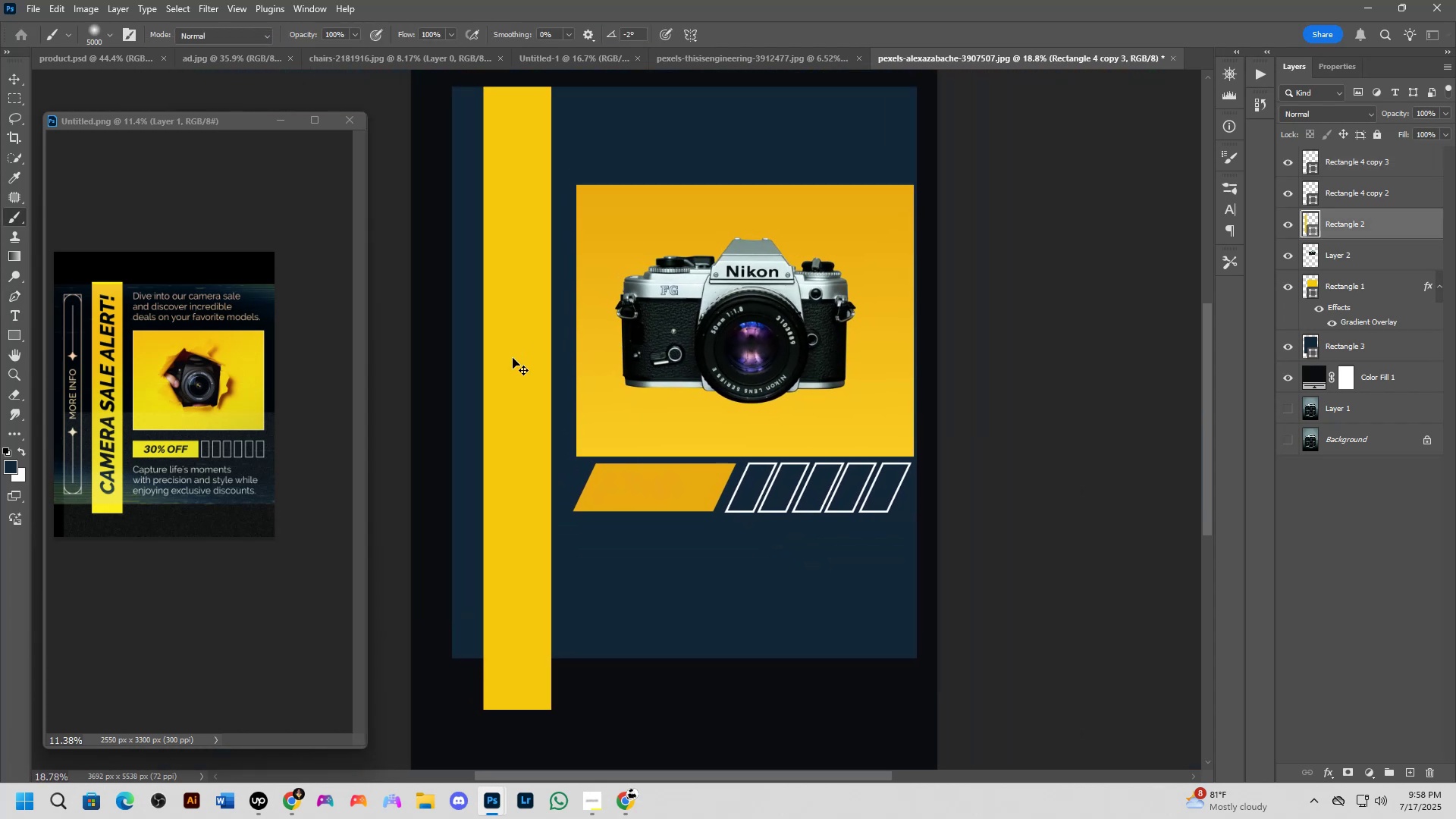 
key(Control+T)
 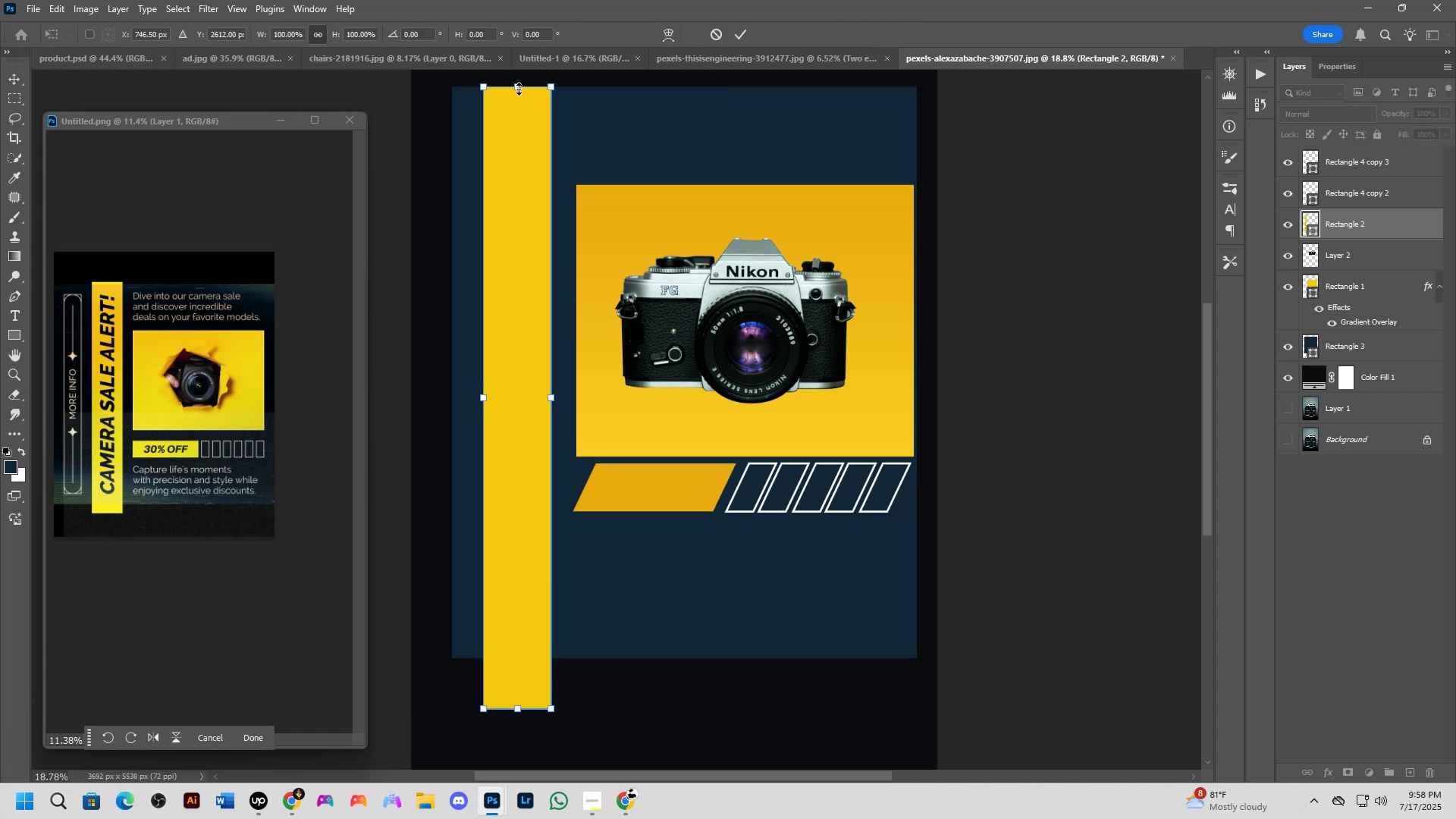 
hold_key(key=ShiftLeft, duration=1.49)
left_click_drag(start_coordinate=[520, 88], to_coordinate=[532, 190])
 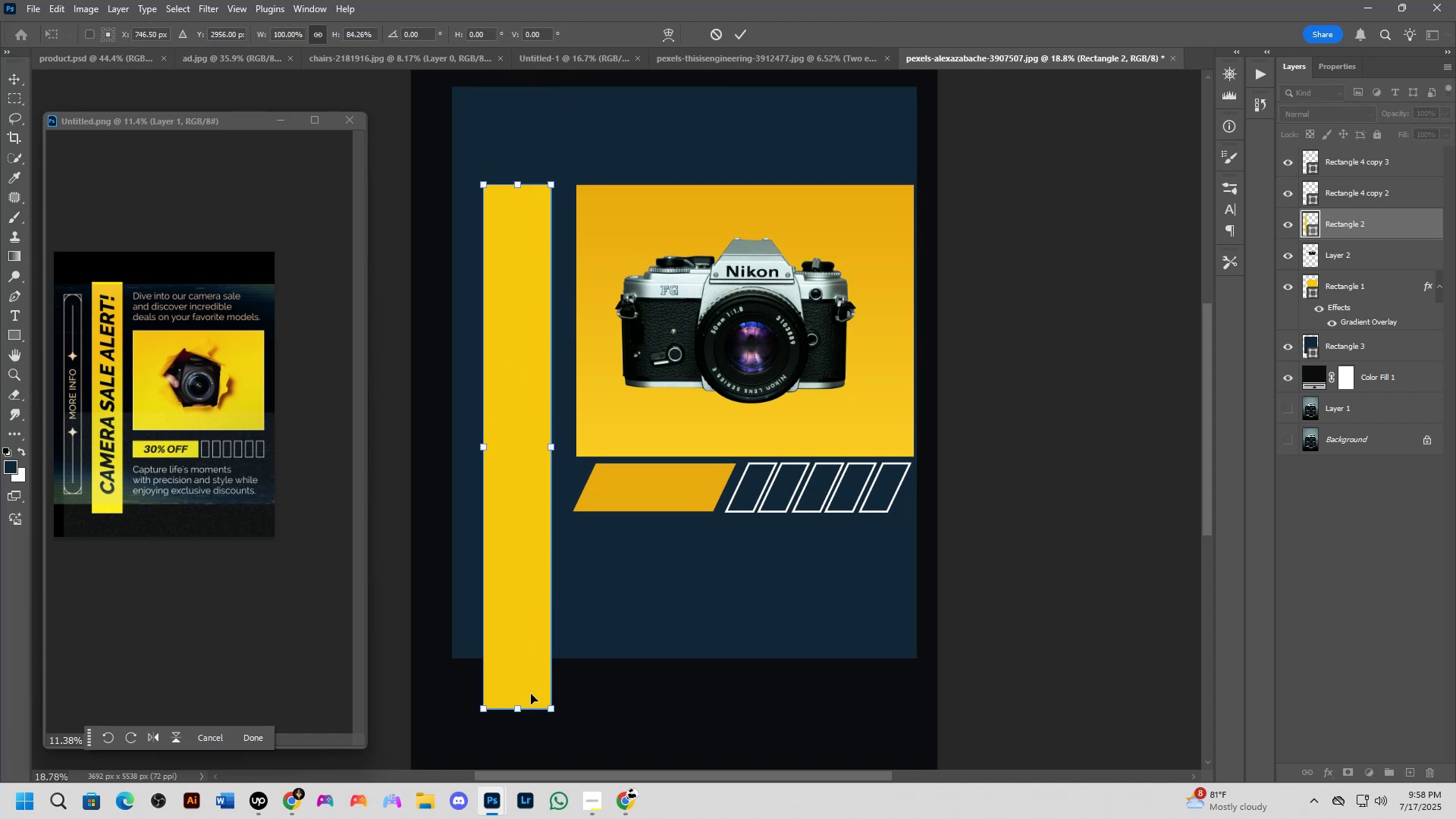 
hold_key(key=ShiftLeft, duration=1.54)
left_click_drag(start_coordinate=[516, 713], to_coordinate=[529, 556])
 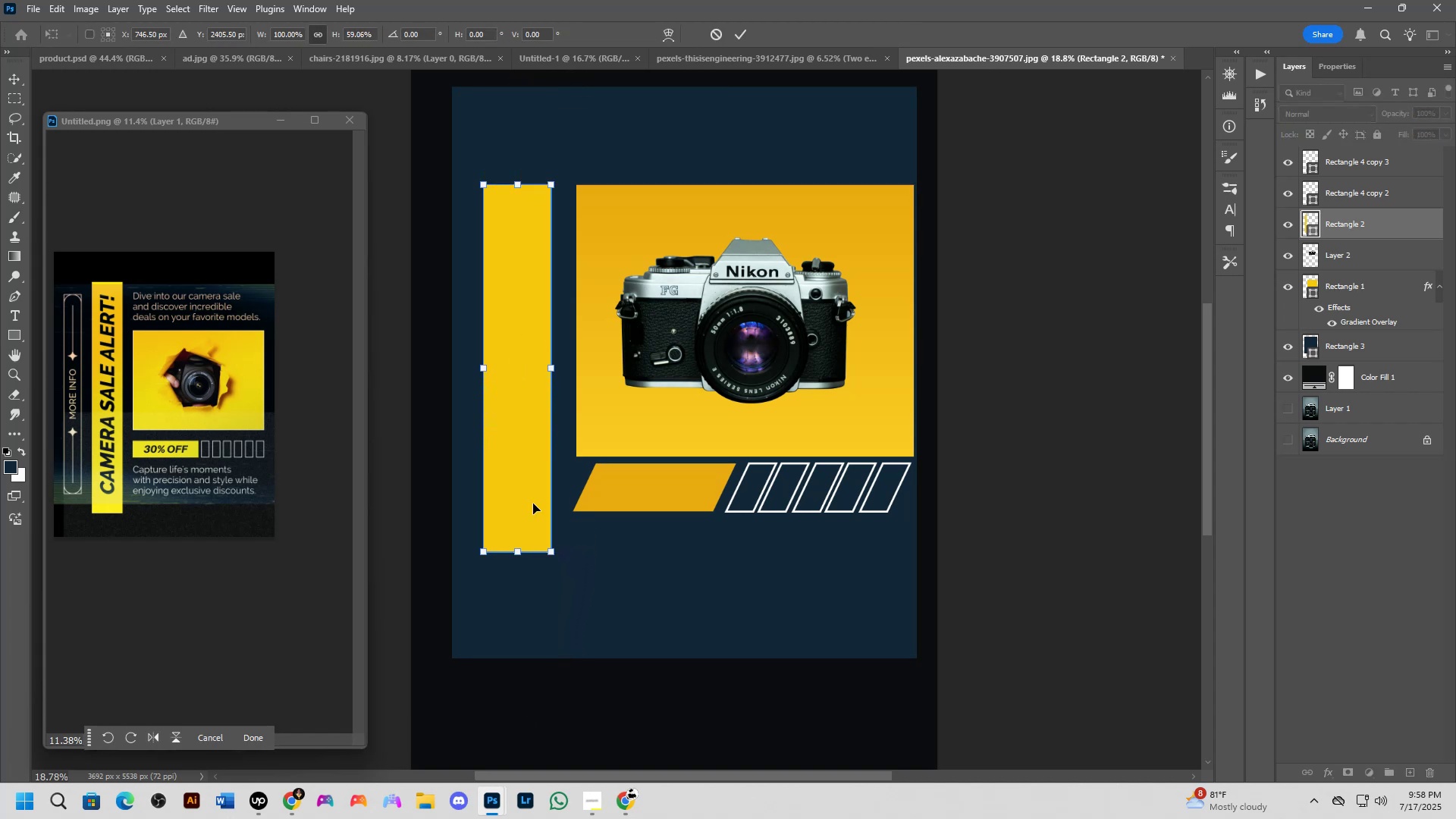 
hold_key(key=ShiftLeft, duration=0.7)
 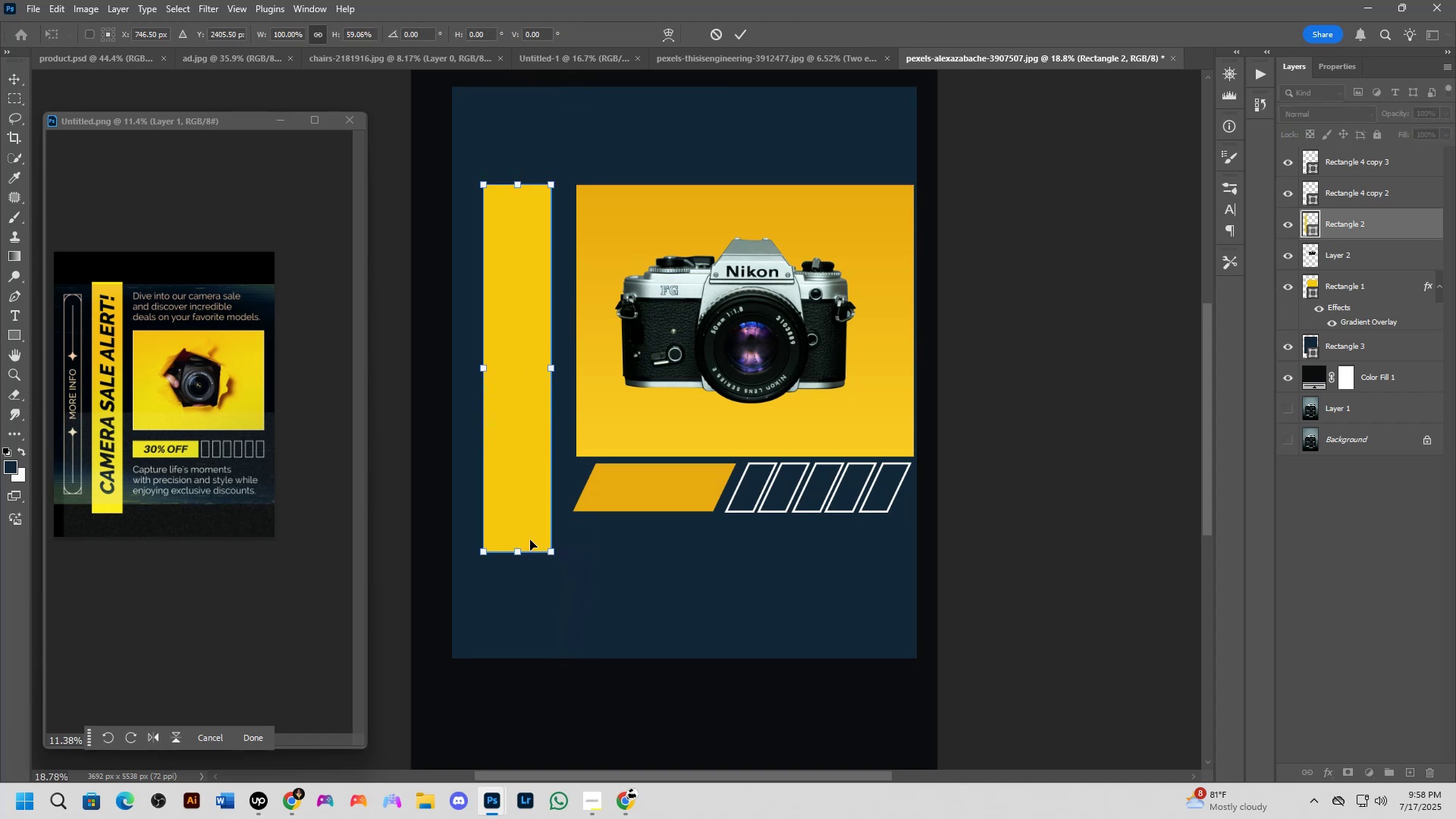 
hold_key(key=ShiftLeft, duration=1.29)
left_click_drag(start_coordinate=[485, 367], to_coordinate=[522, 369])
 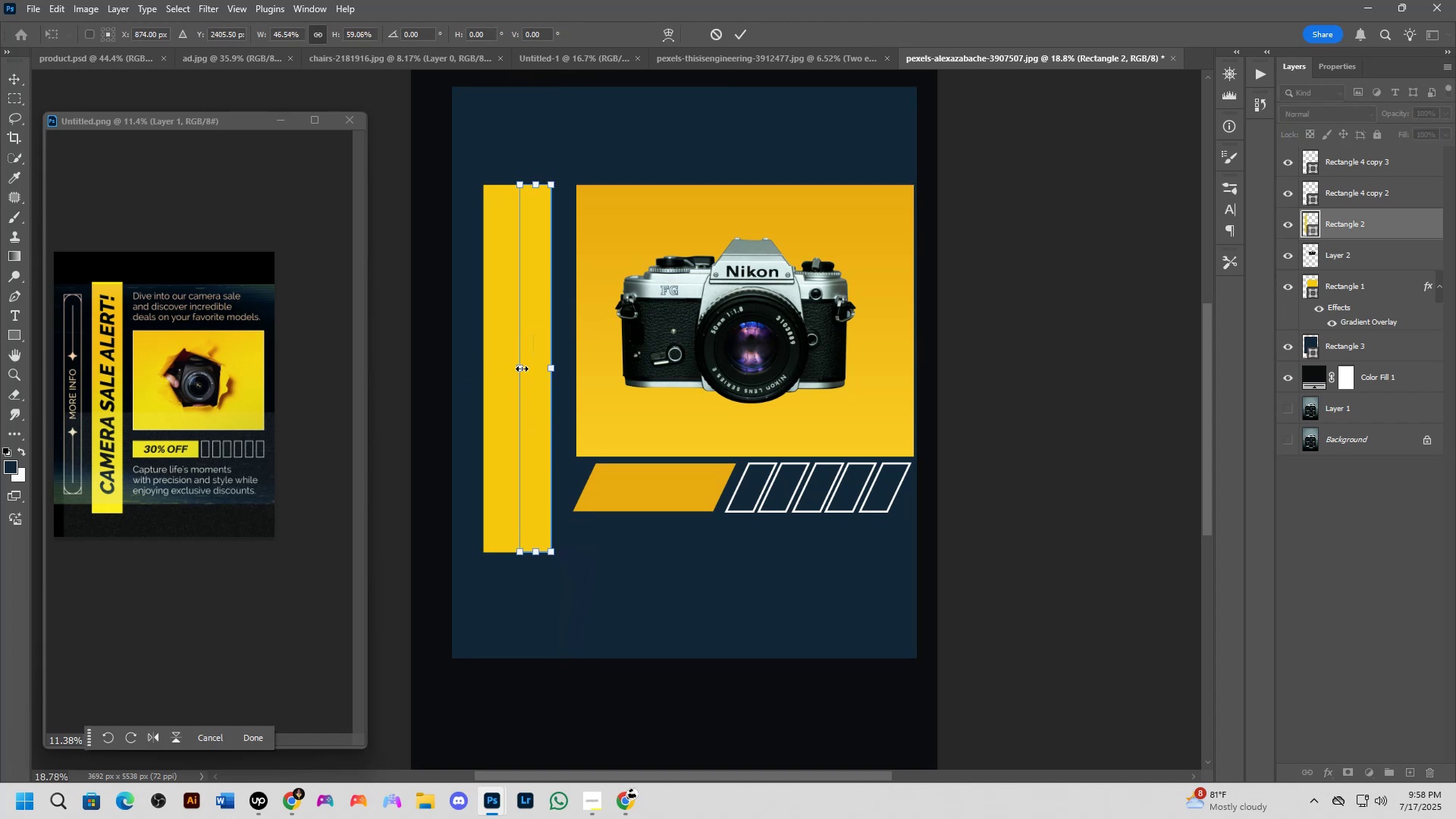 
hold_key(key=ShiftLeft, duration=0.79)
left_click_drag(start_coordinate=[556, 372], to_coordinate=[566, 374])
 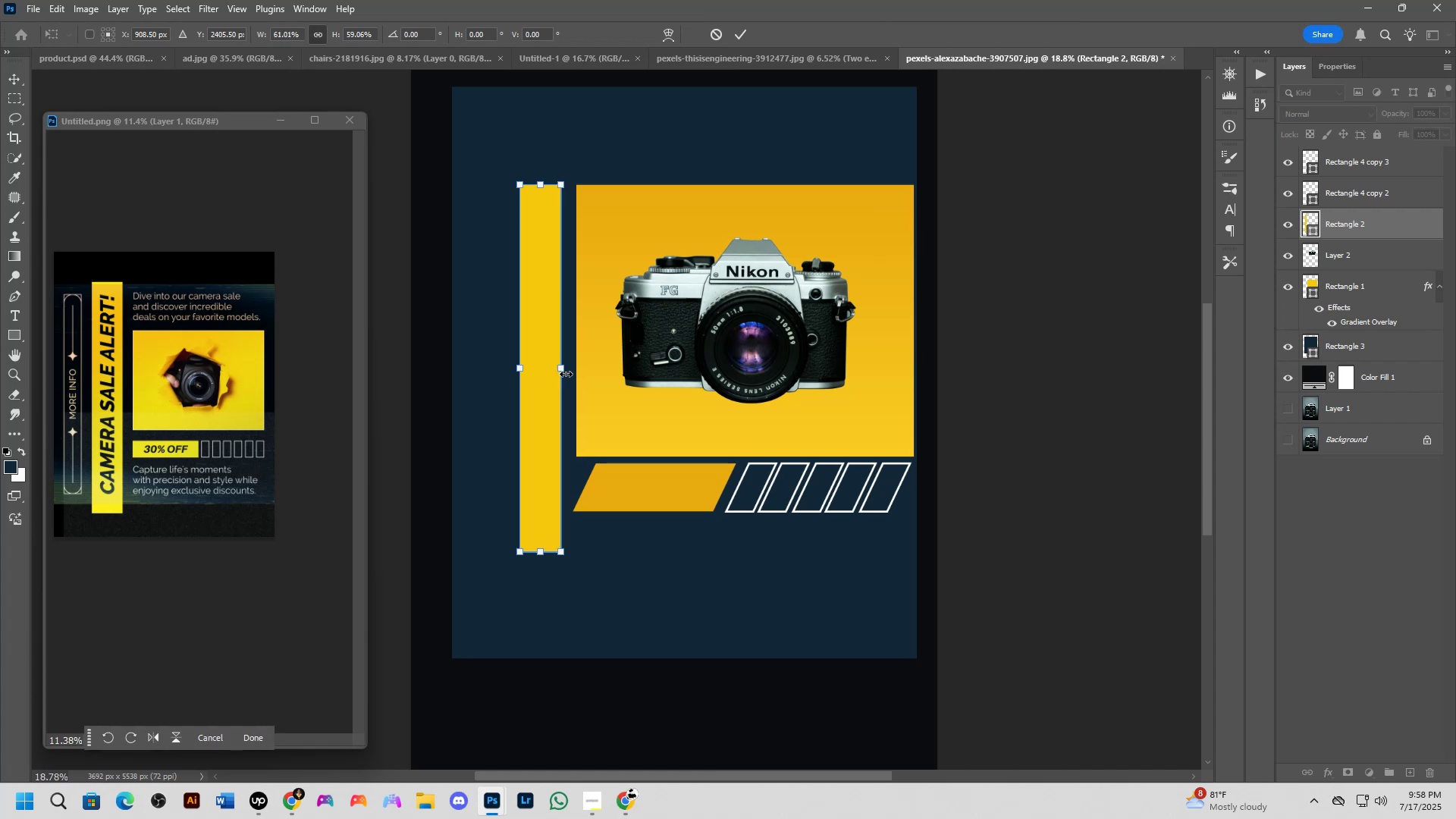 
key(NumpadEnter)
 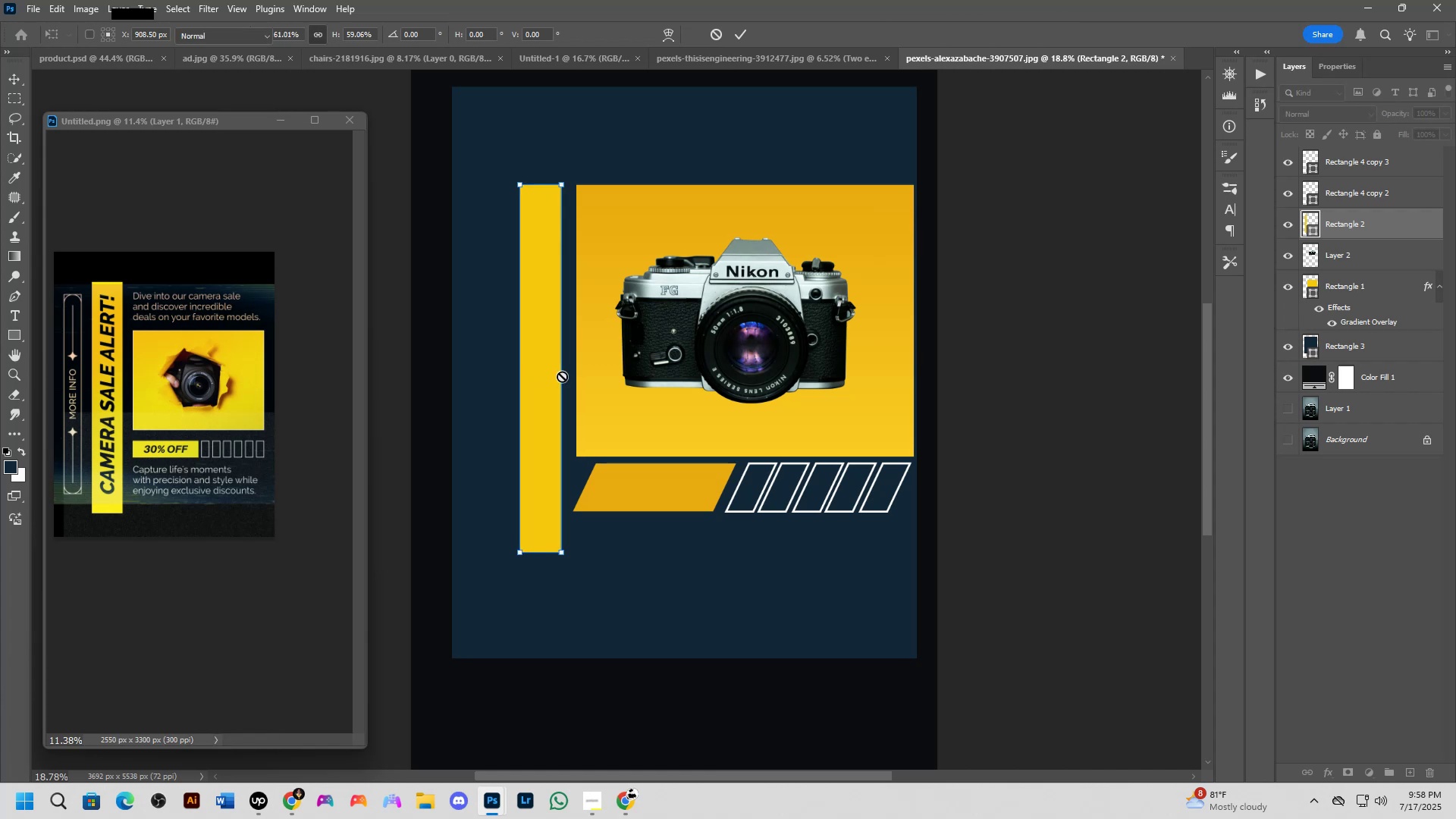 
scroll: coordinate [716, 400], scroll_direction: up, amount: 3.0
 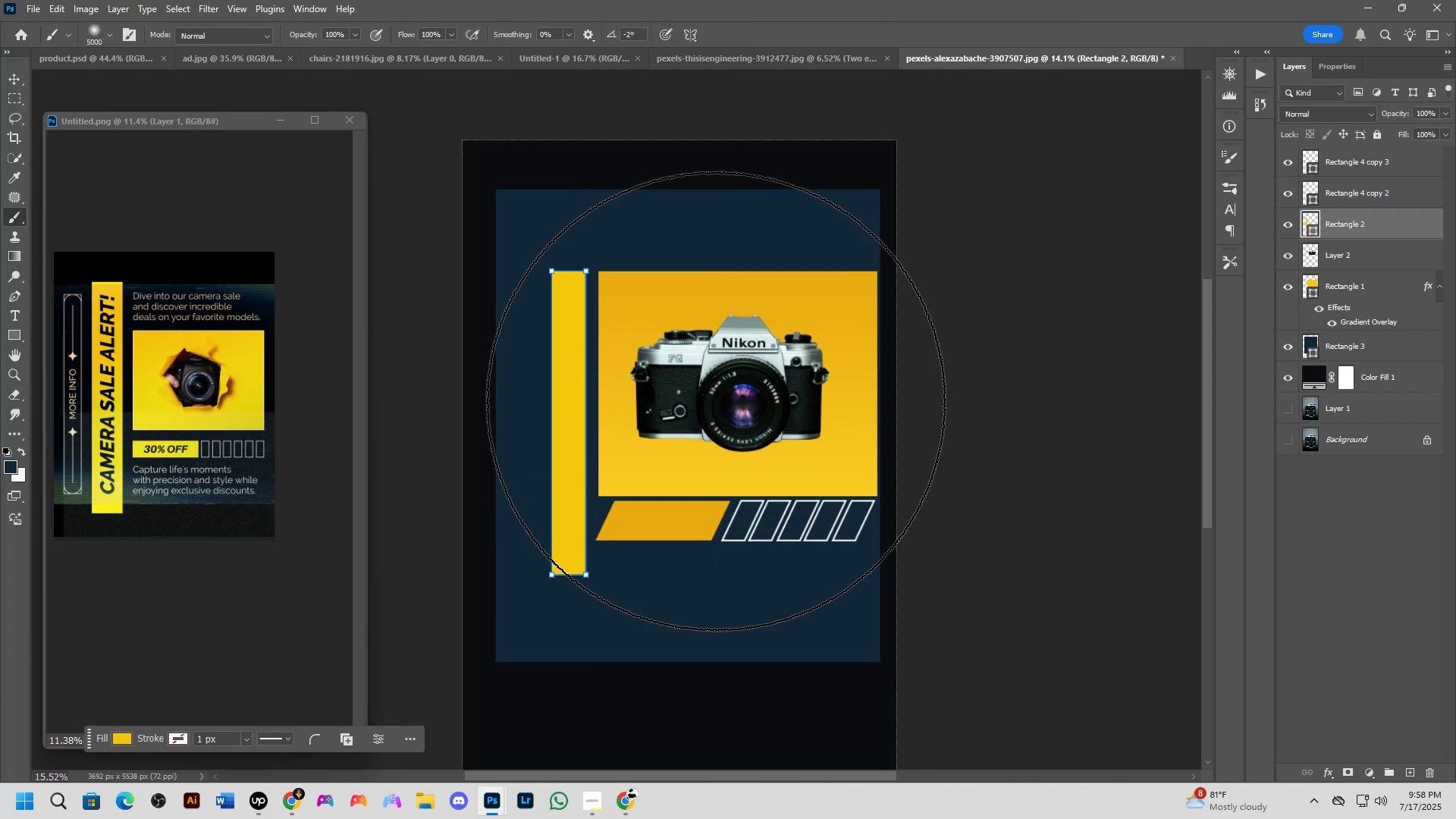 
key(Alt+Tab)
 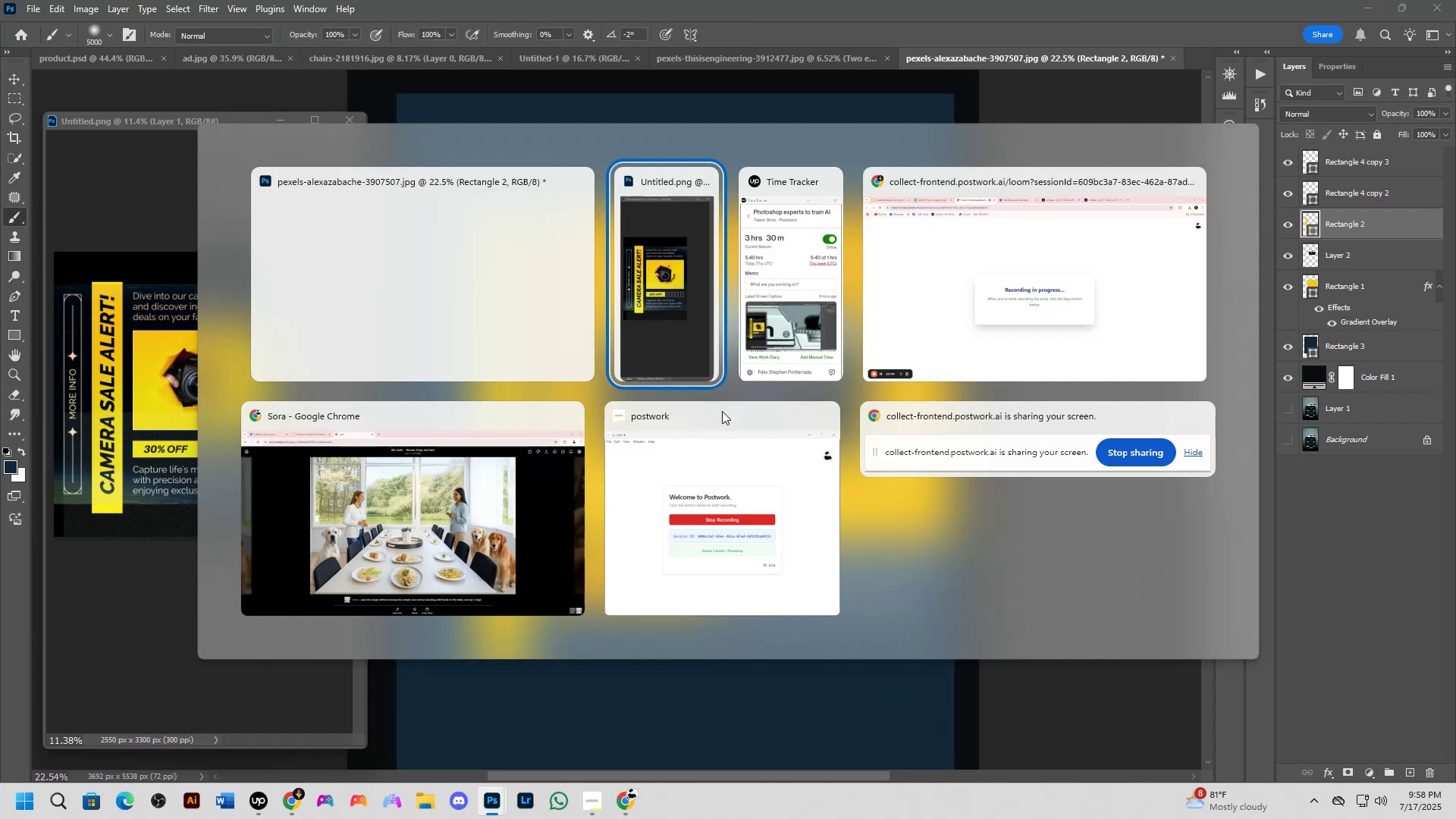 
key(Alt+Tab)
 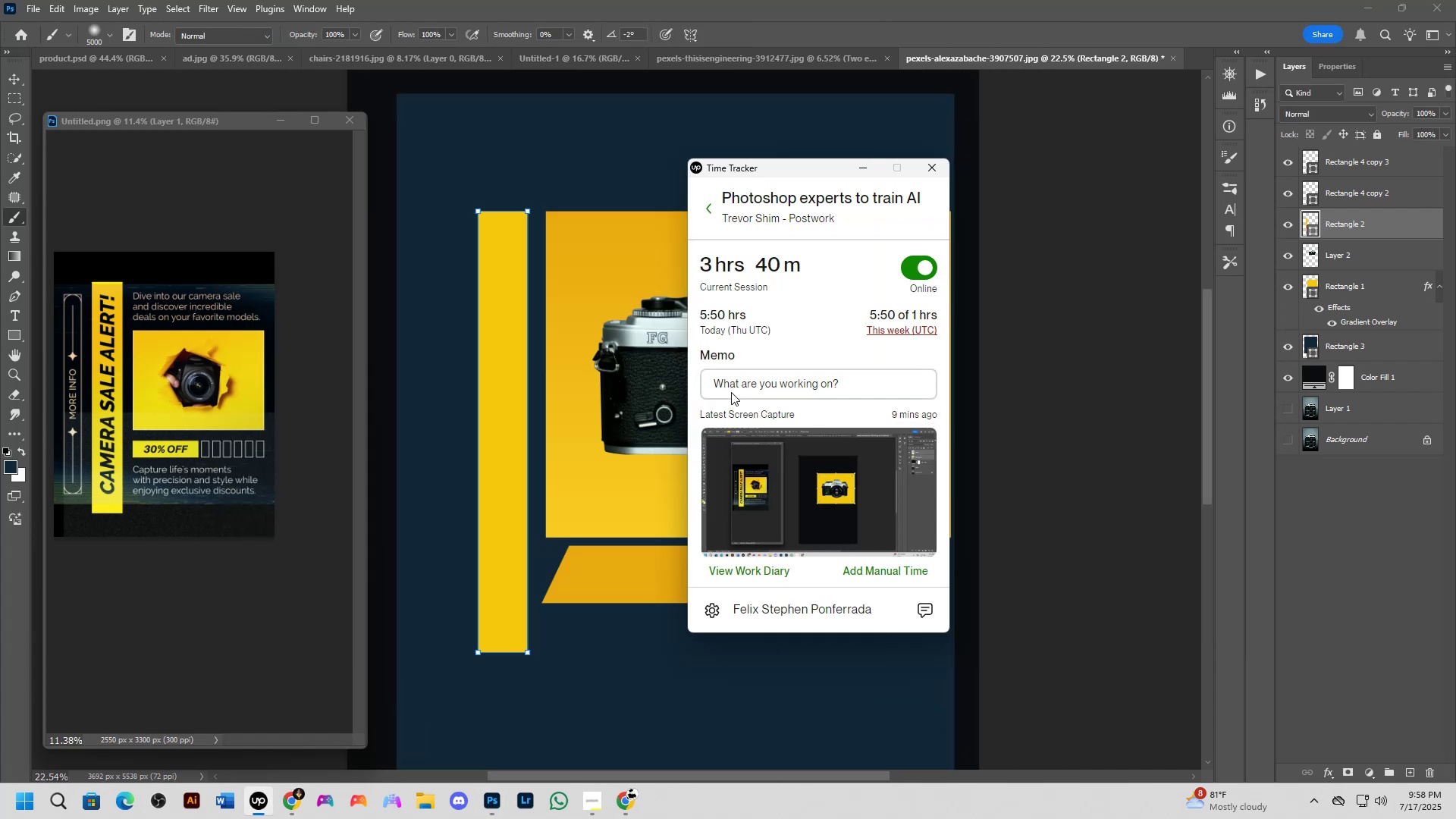 
key(Alt+AltLeft)
 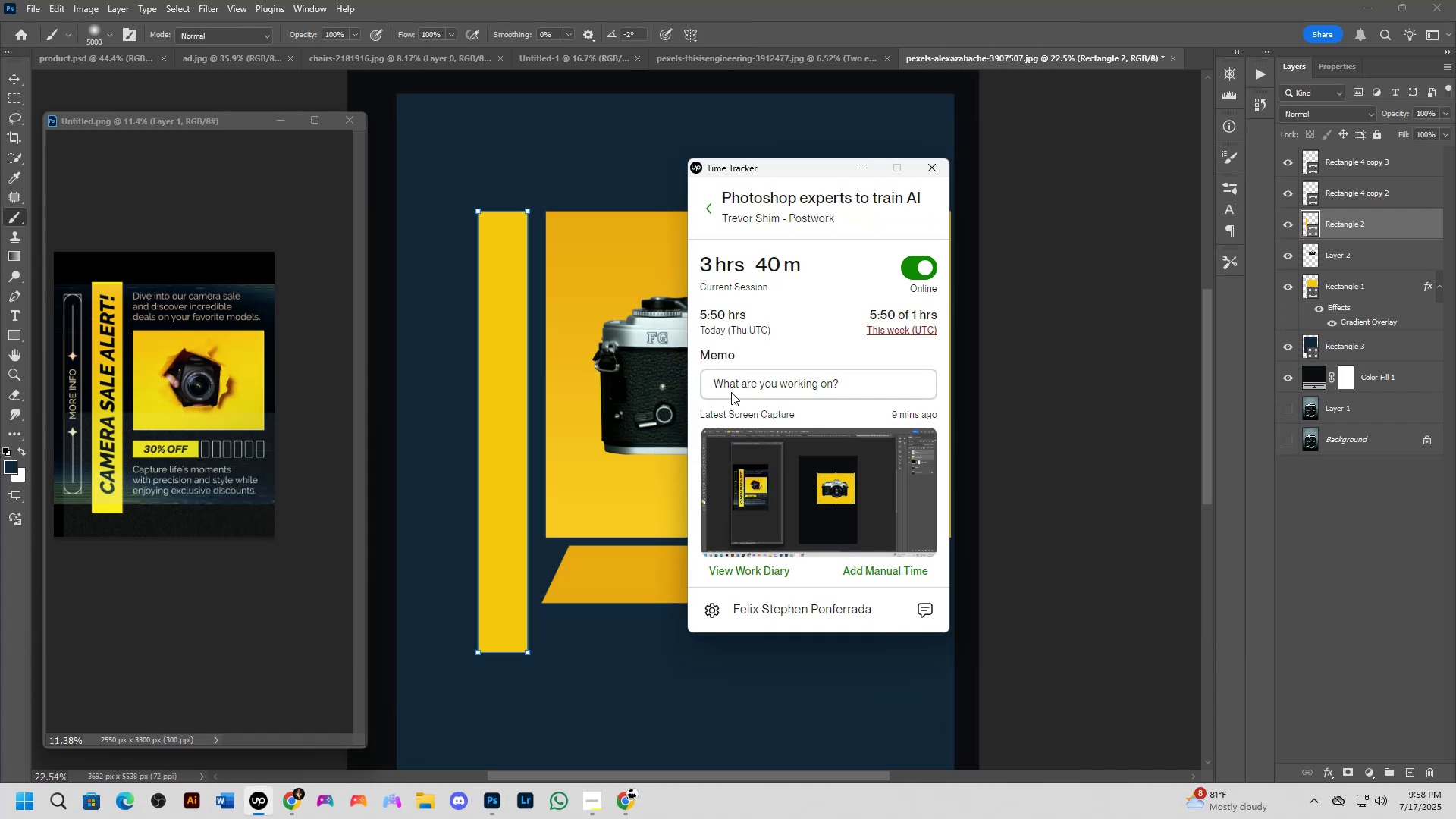 
key(Alt+Tab)
 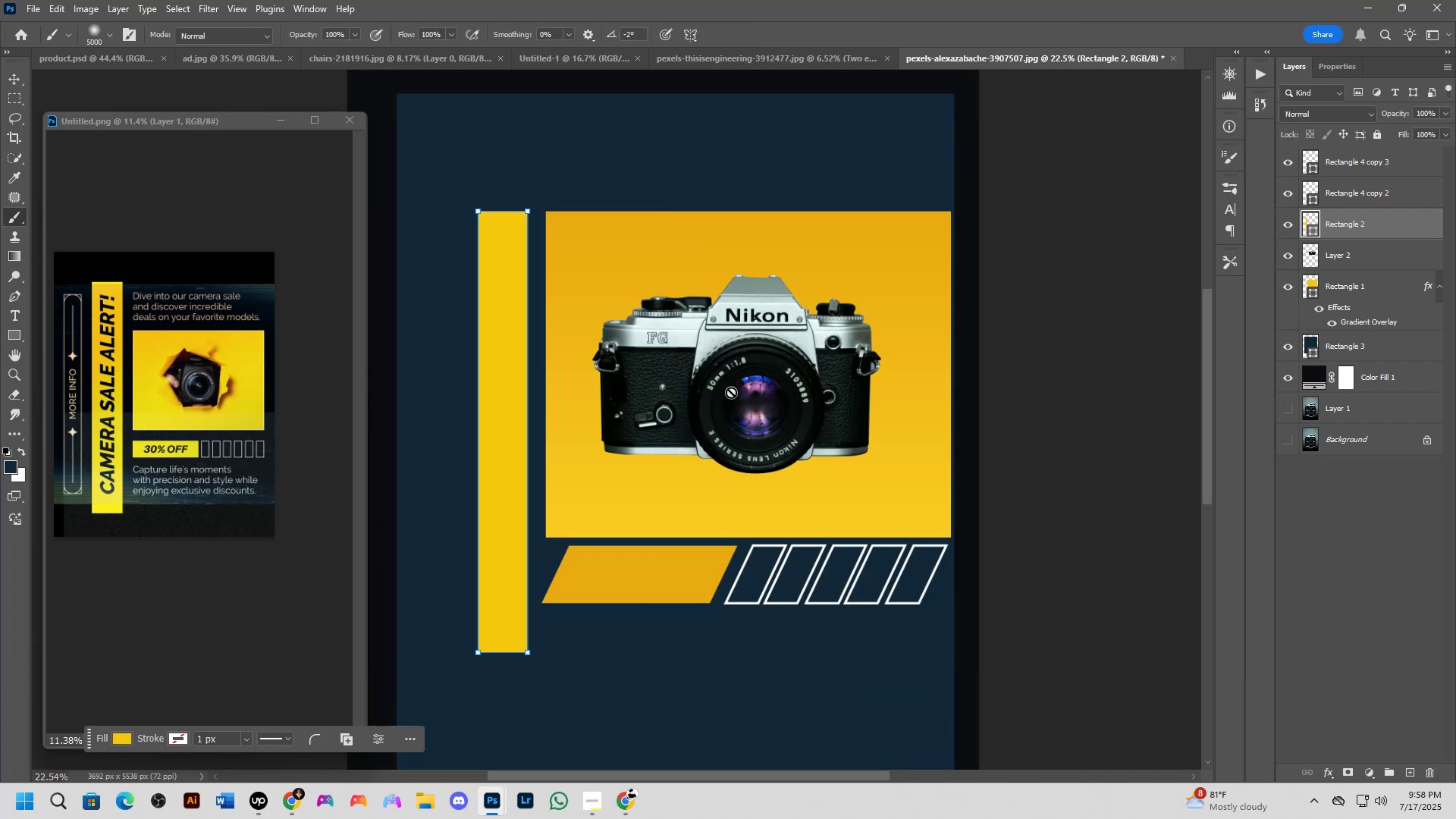 
key(Alt+AltLeft)
 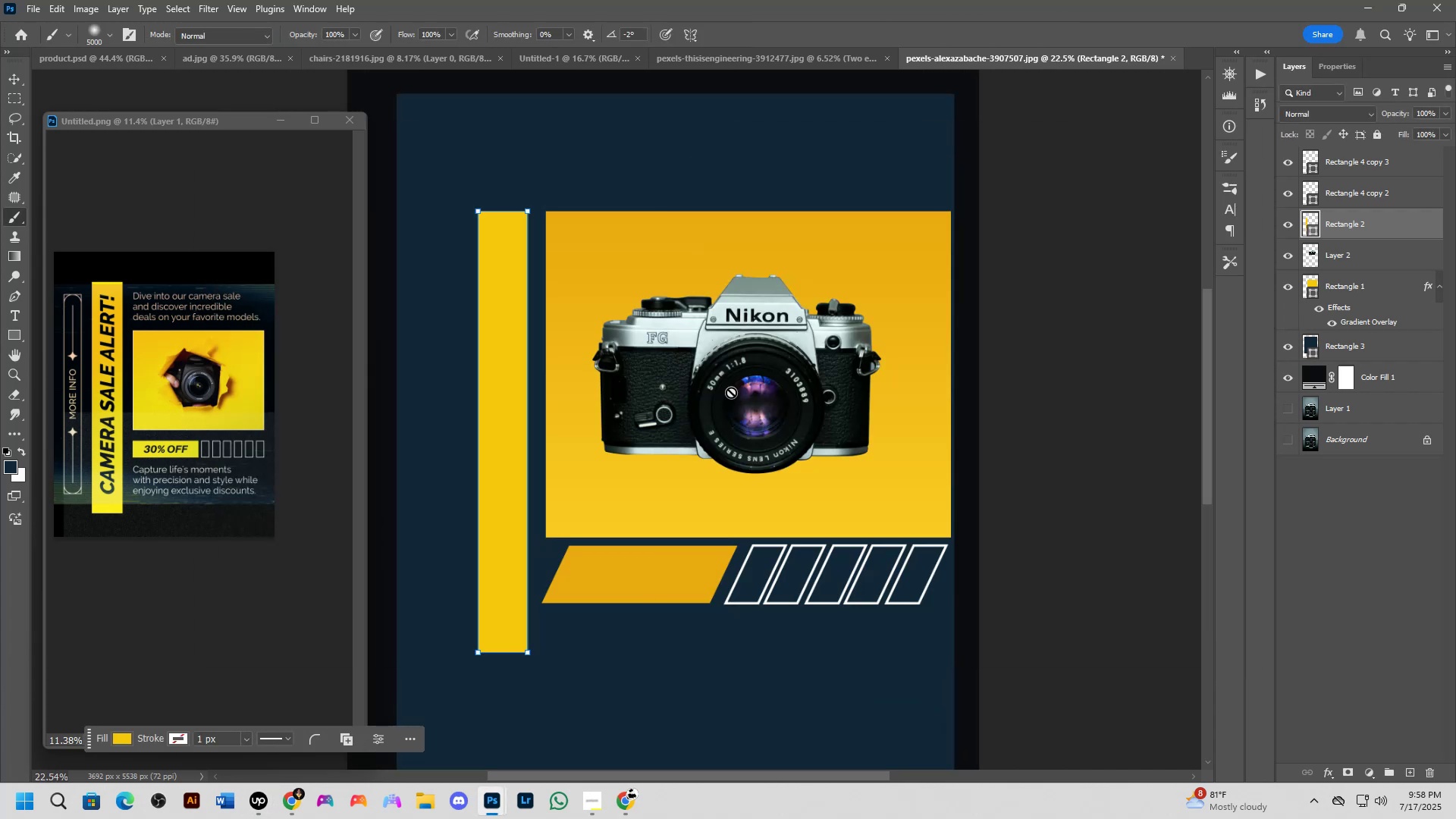 
key(Alt+Tab)
 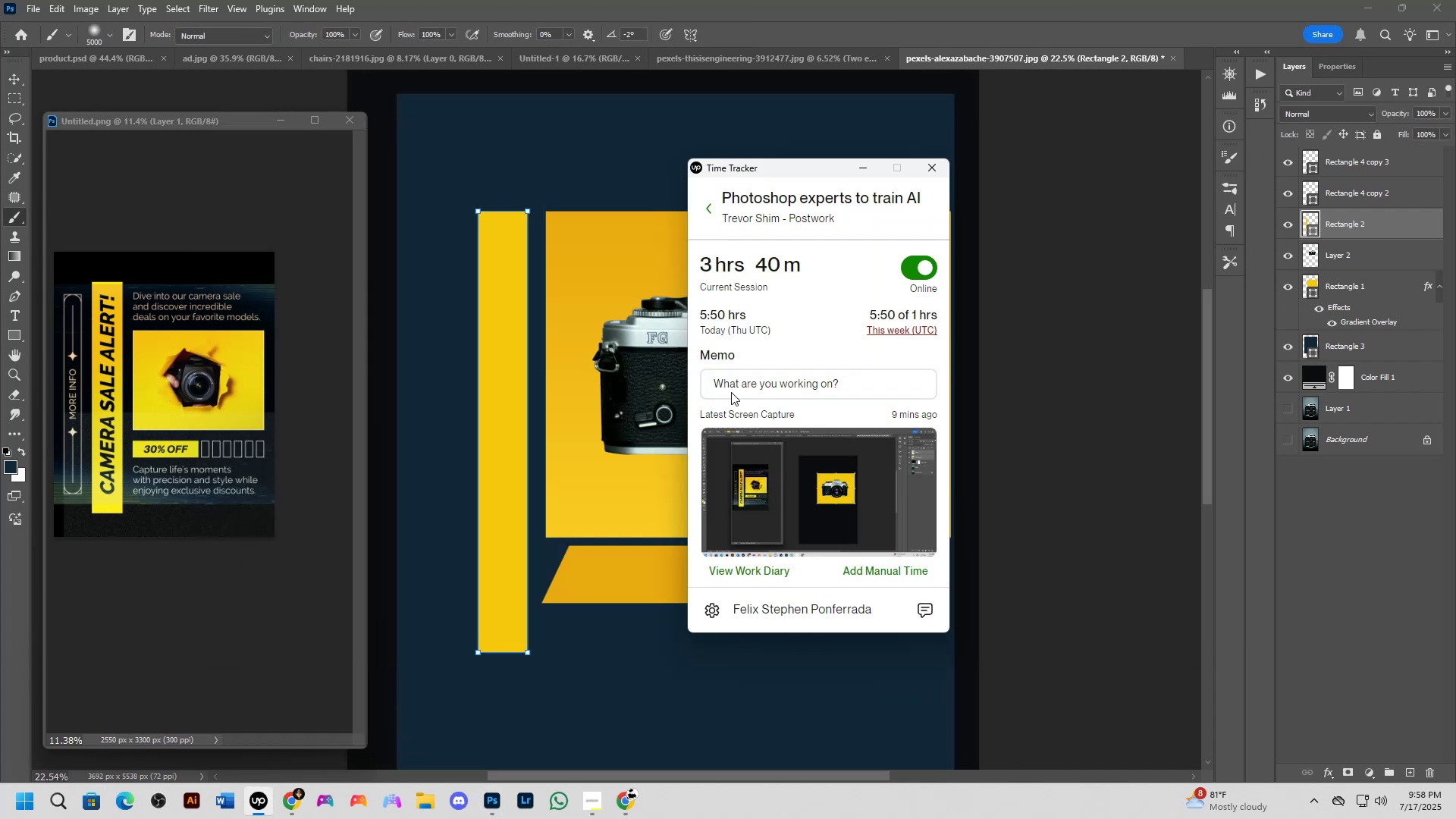 
key(Alt+AltLeft)
 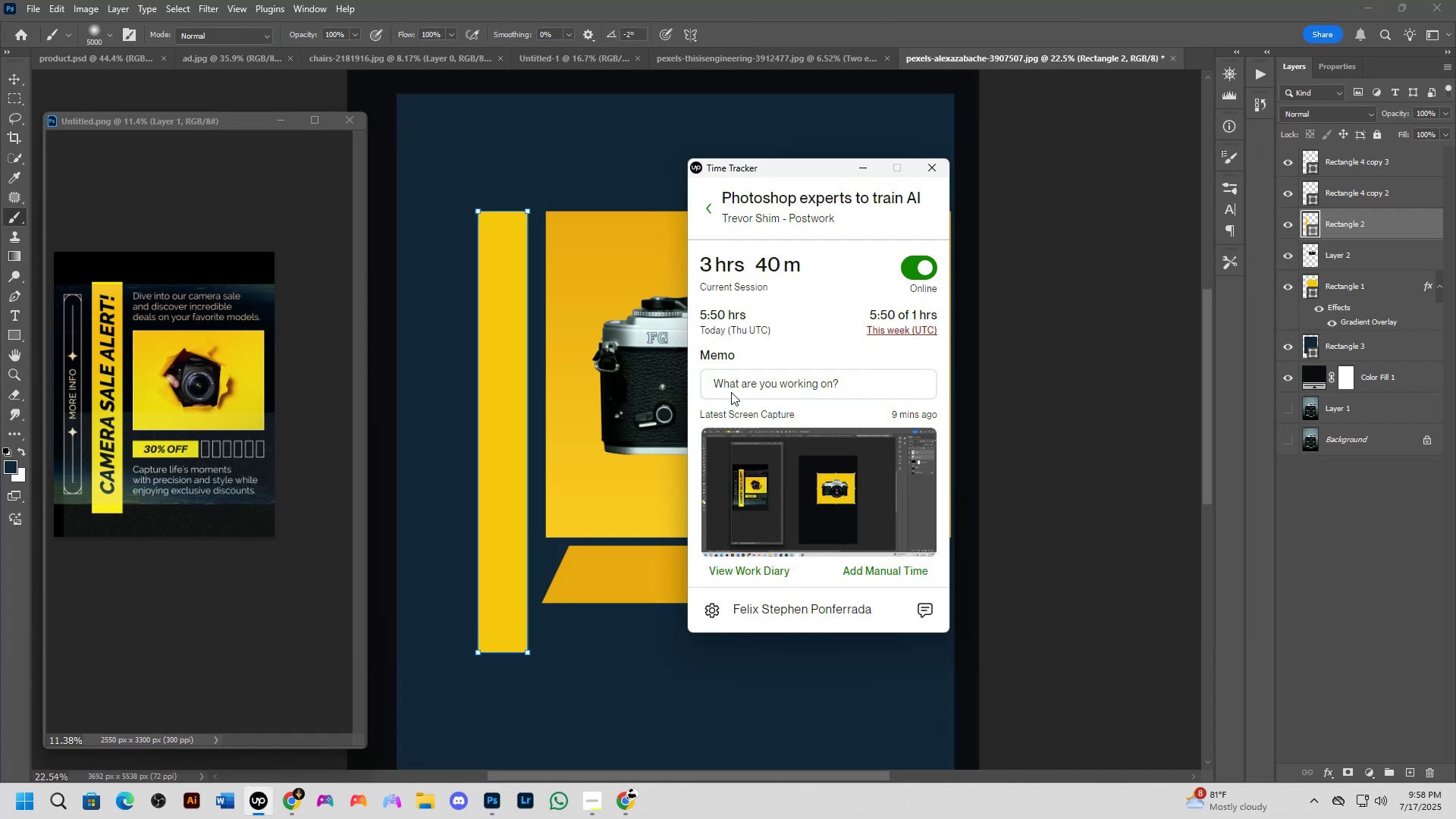 
key(Alt+Tab)
 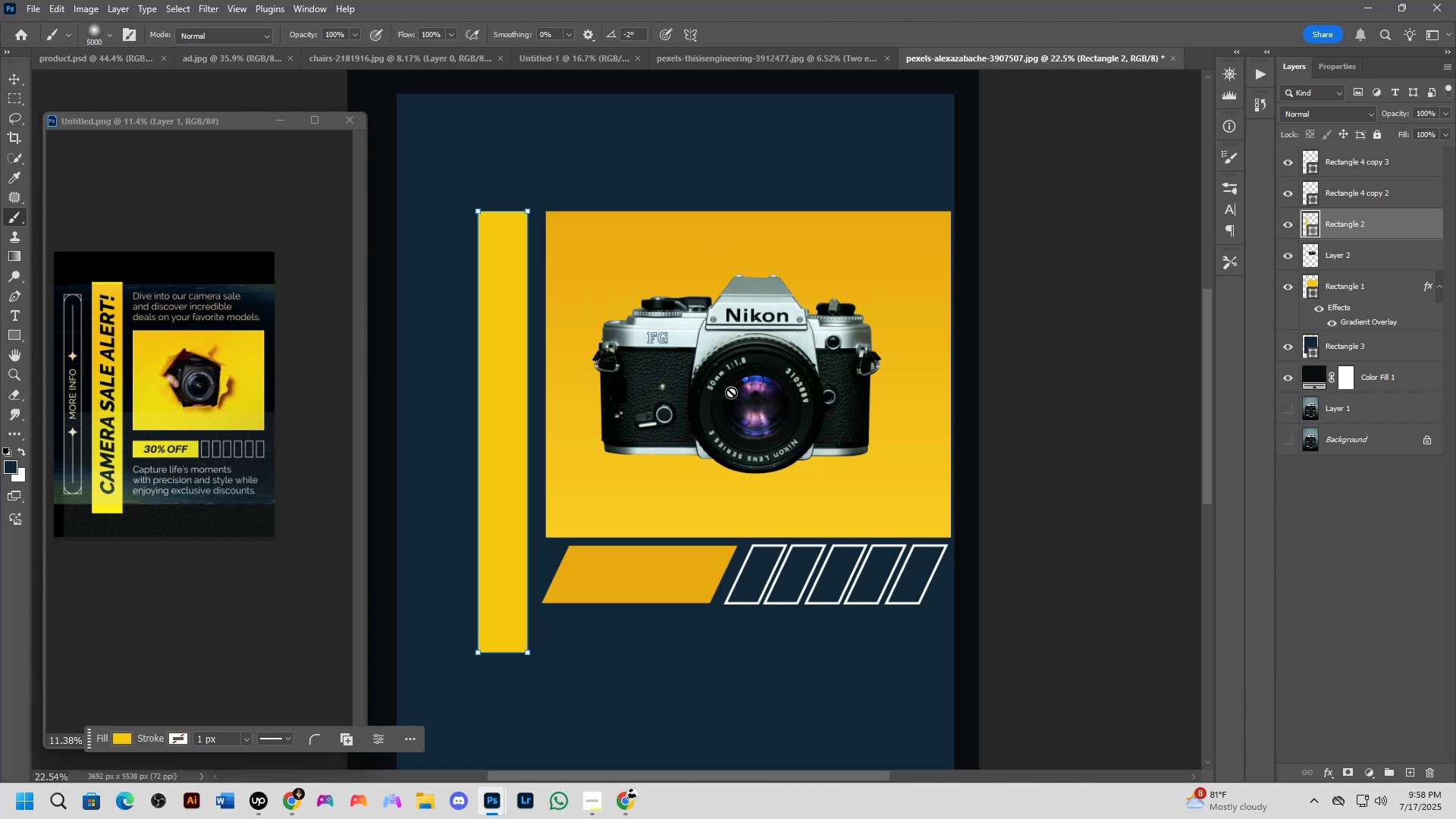 
key(Alt+AltLeft)
 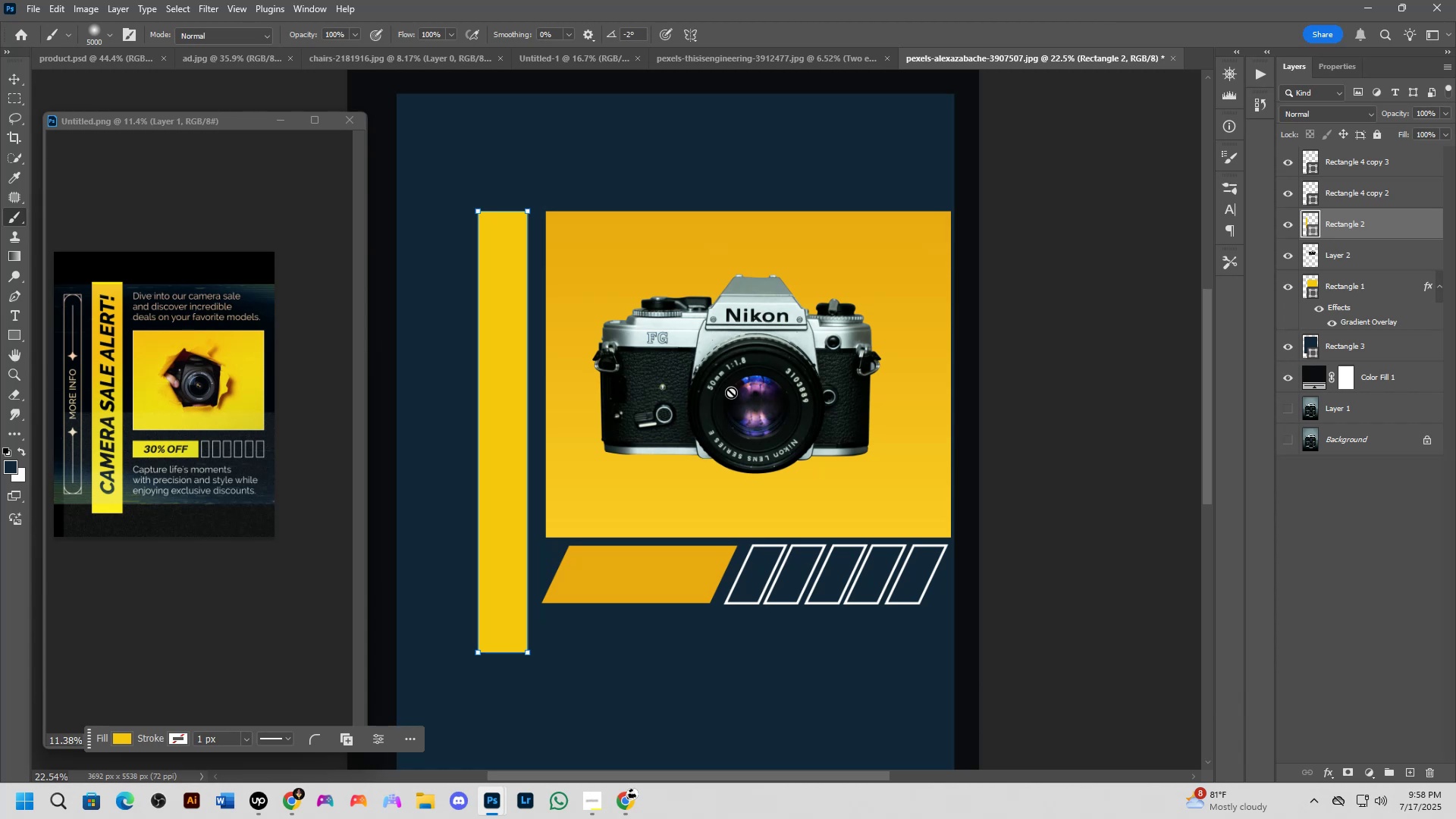 
key(Alt+Tab)
 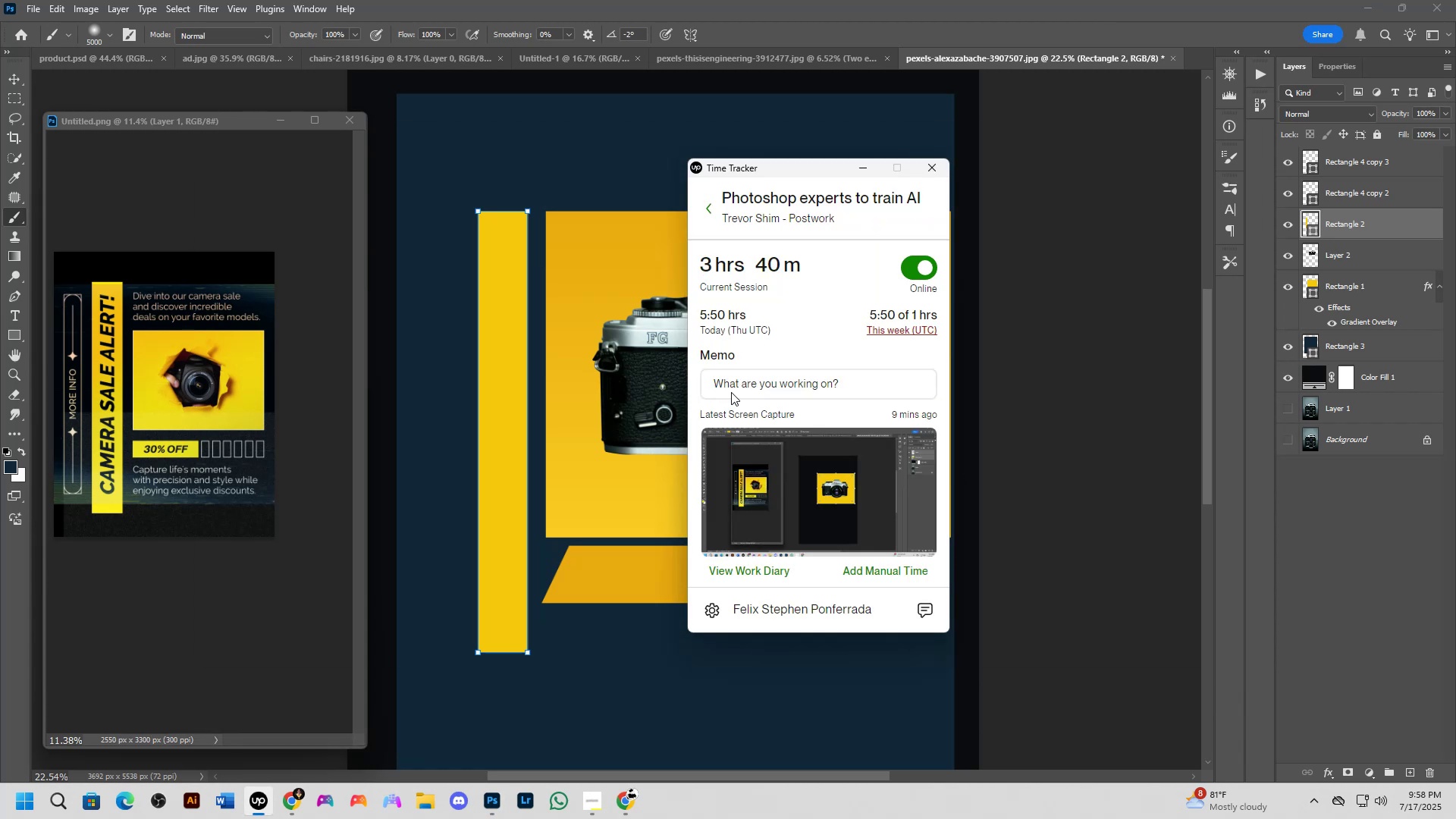 
key(Alt+Tab)
 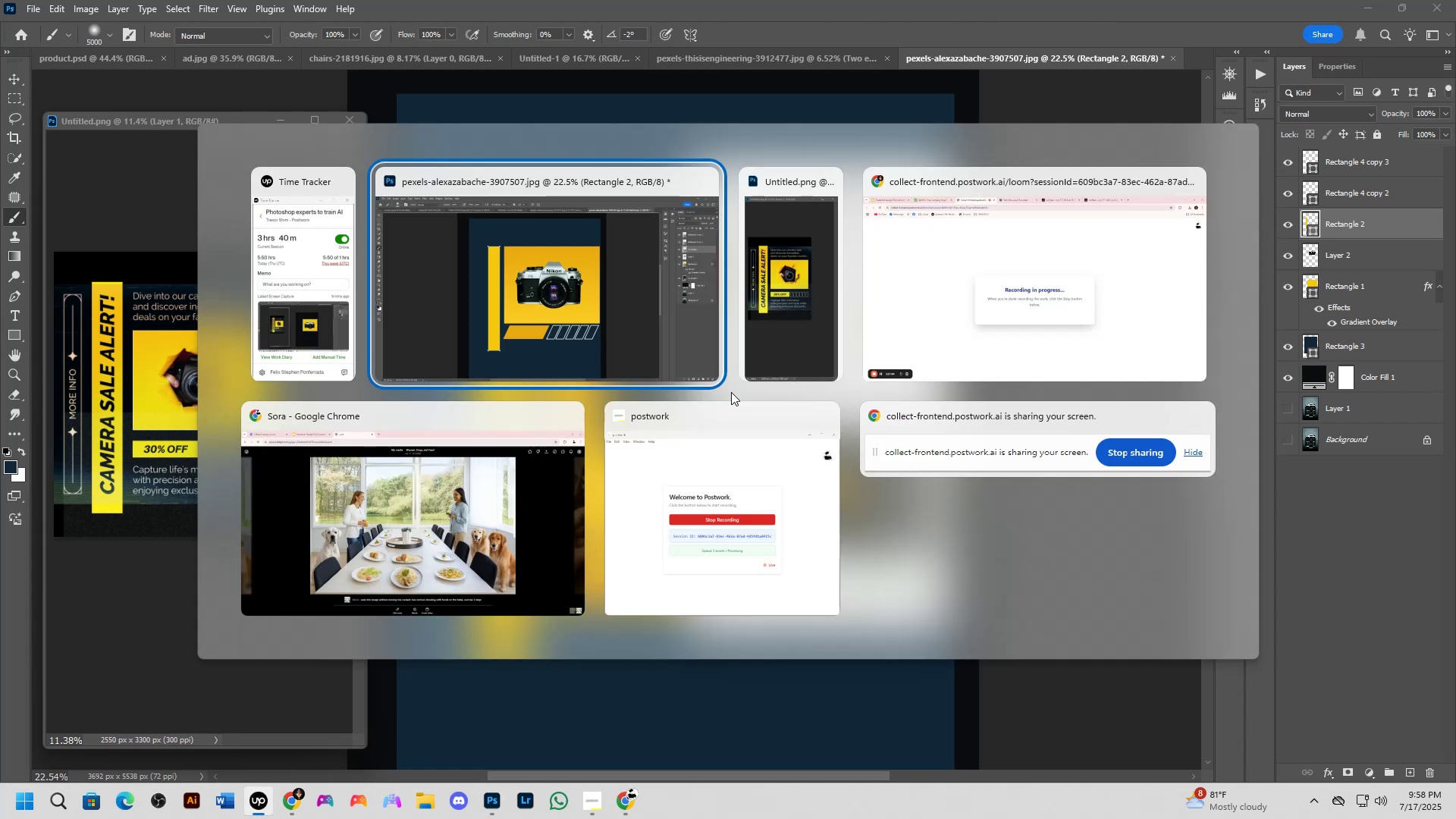 
key(Alt+Tab)
 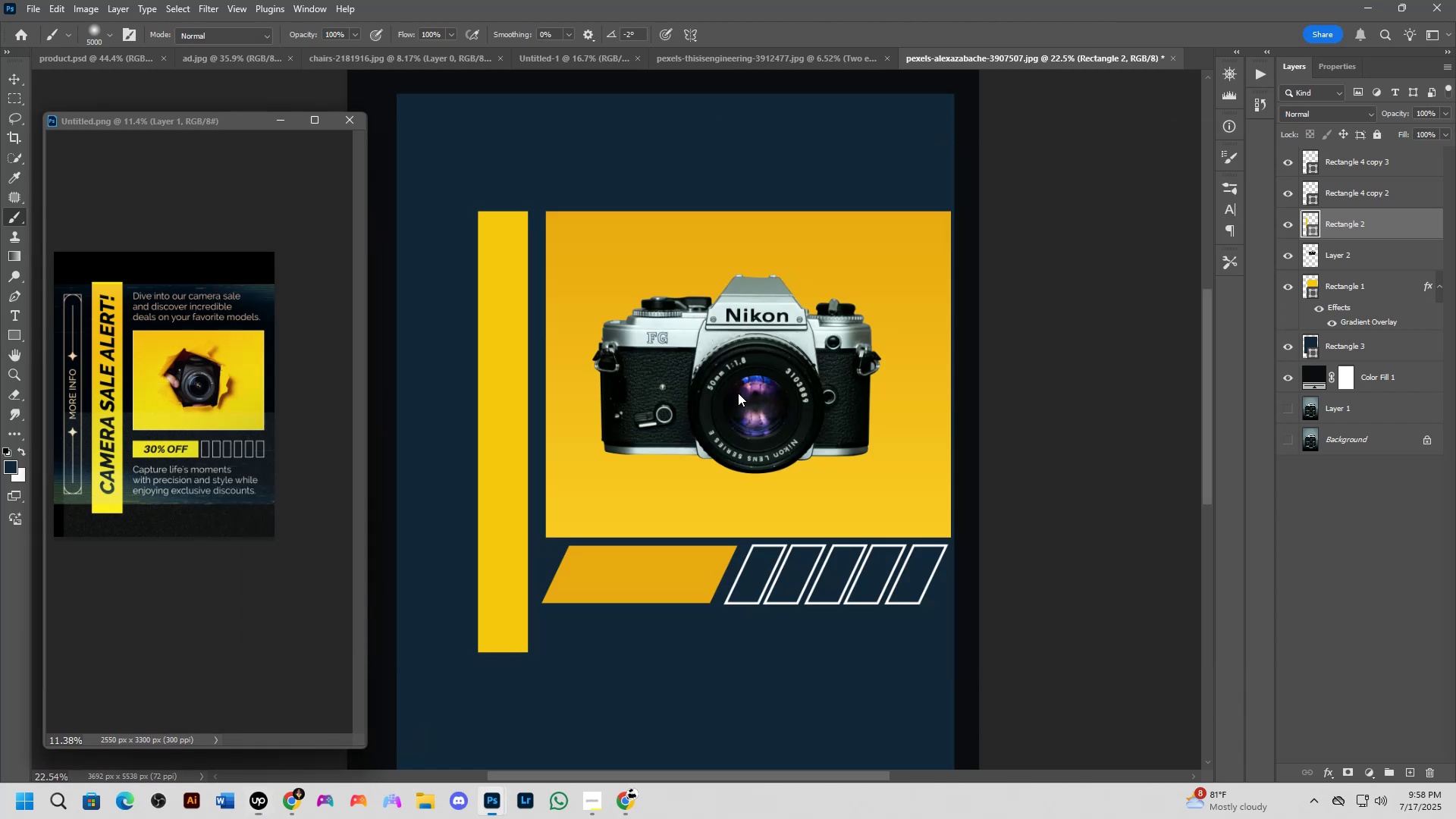 
key(Alt+Tab)
 